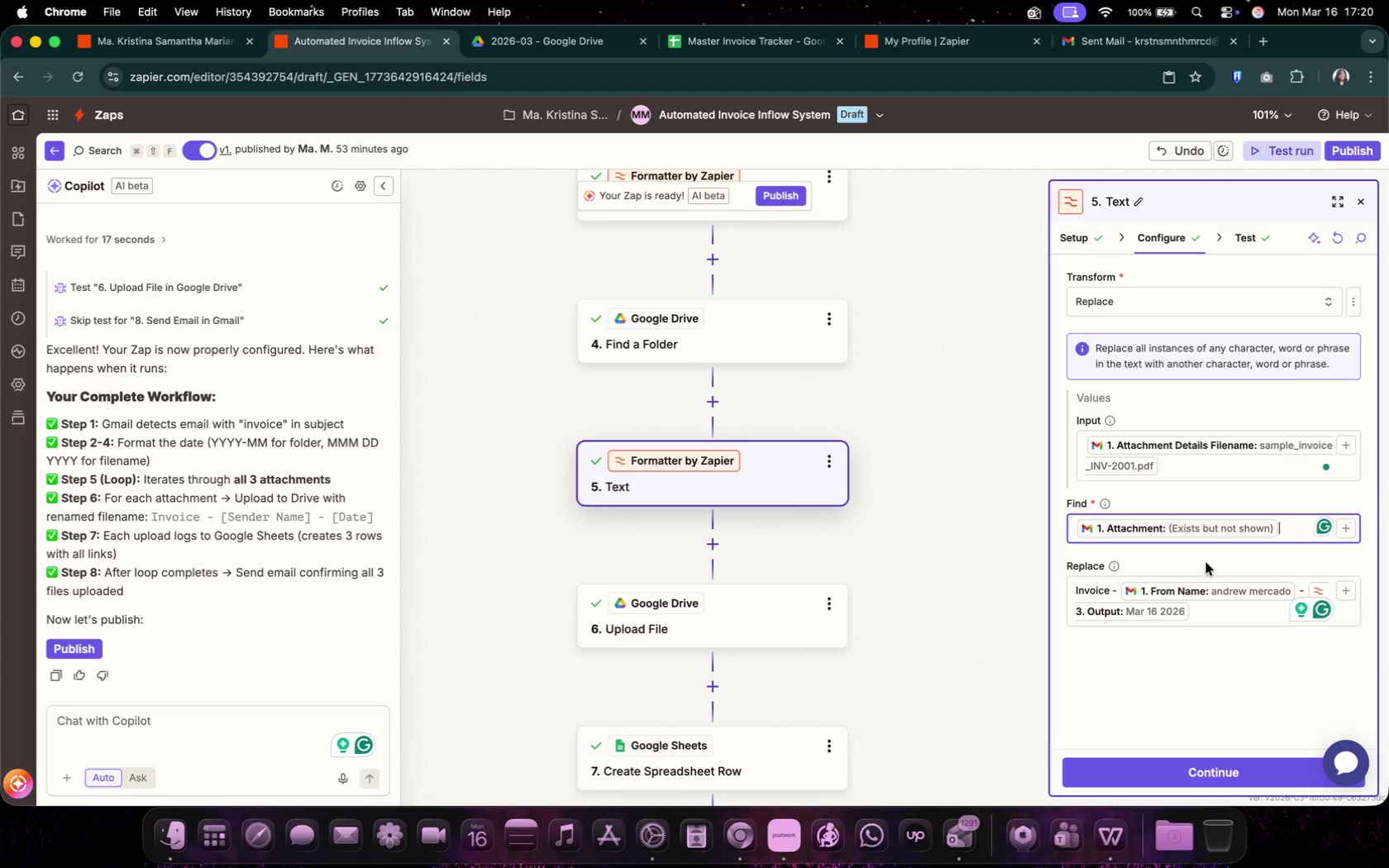 
key(Backspace)
 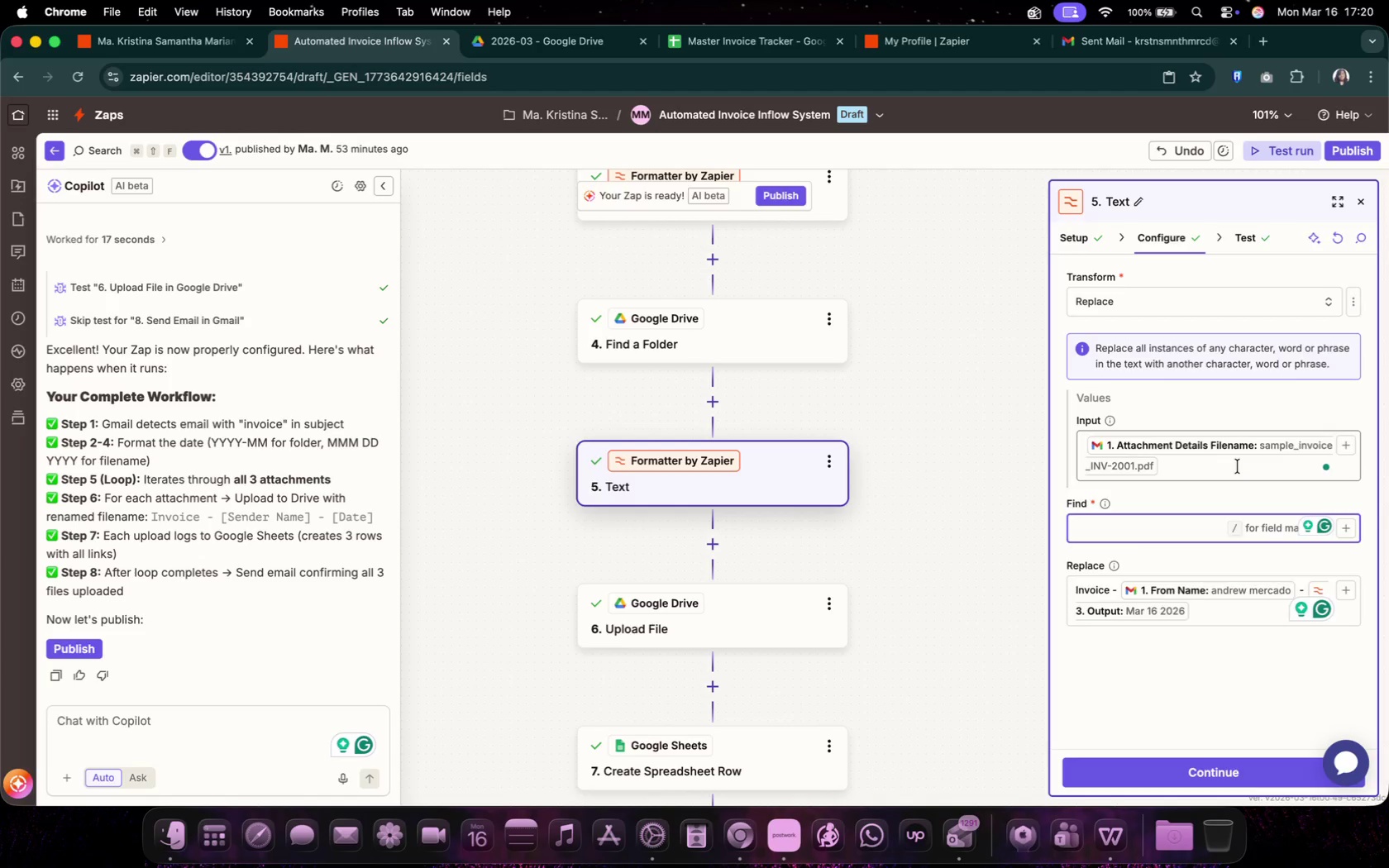 
key(Backspace)
 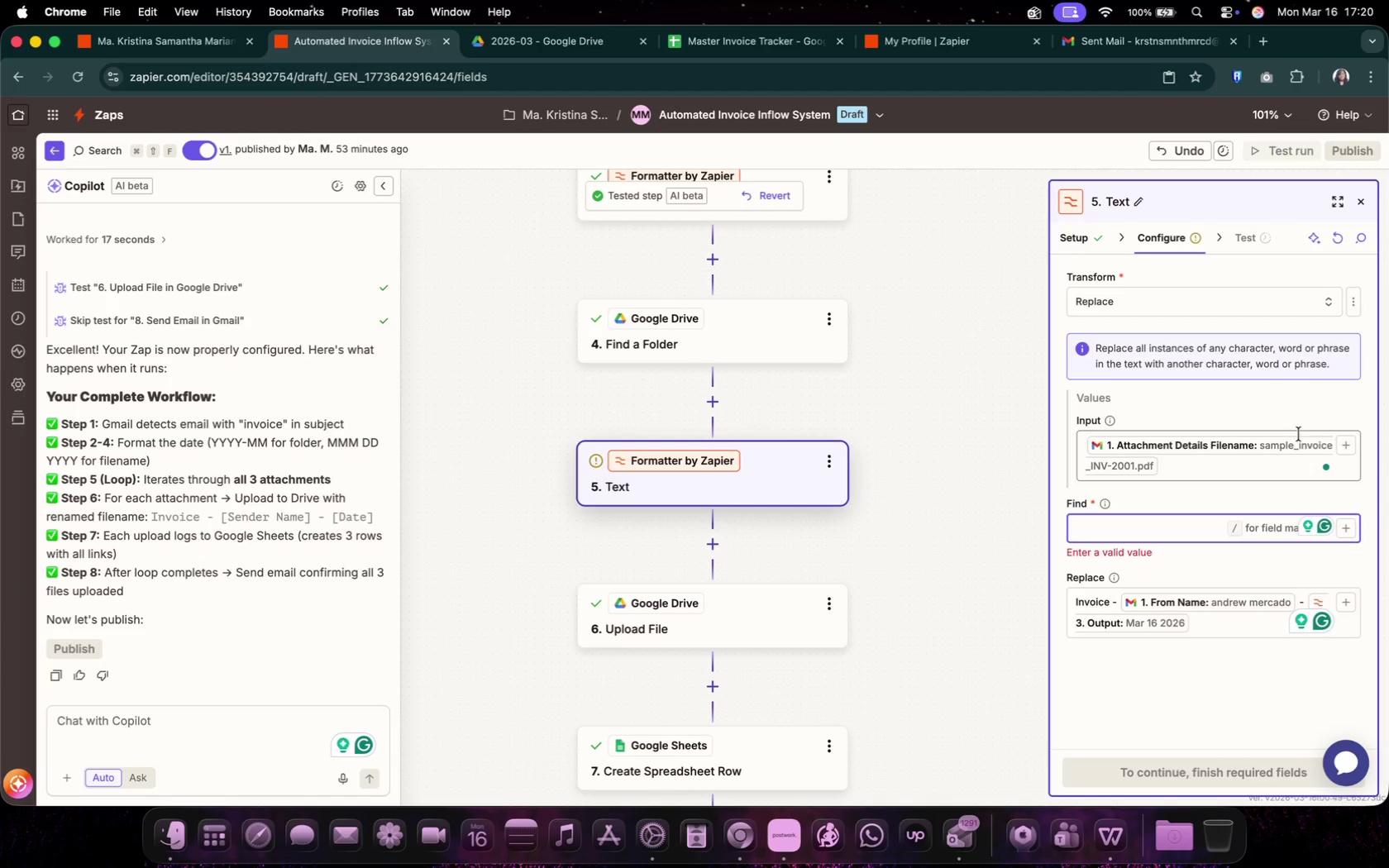 
key(Backspace)
 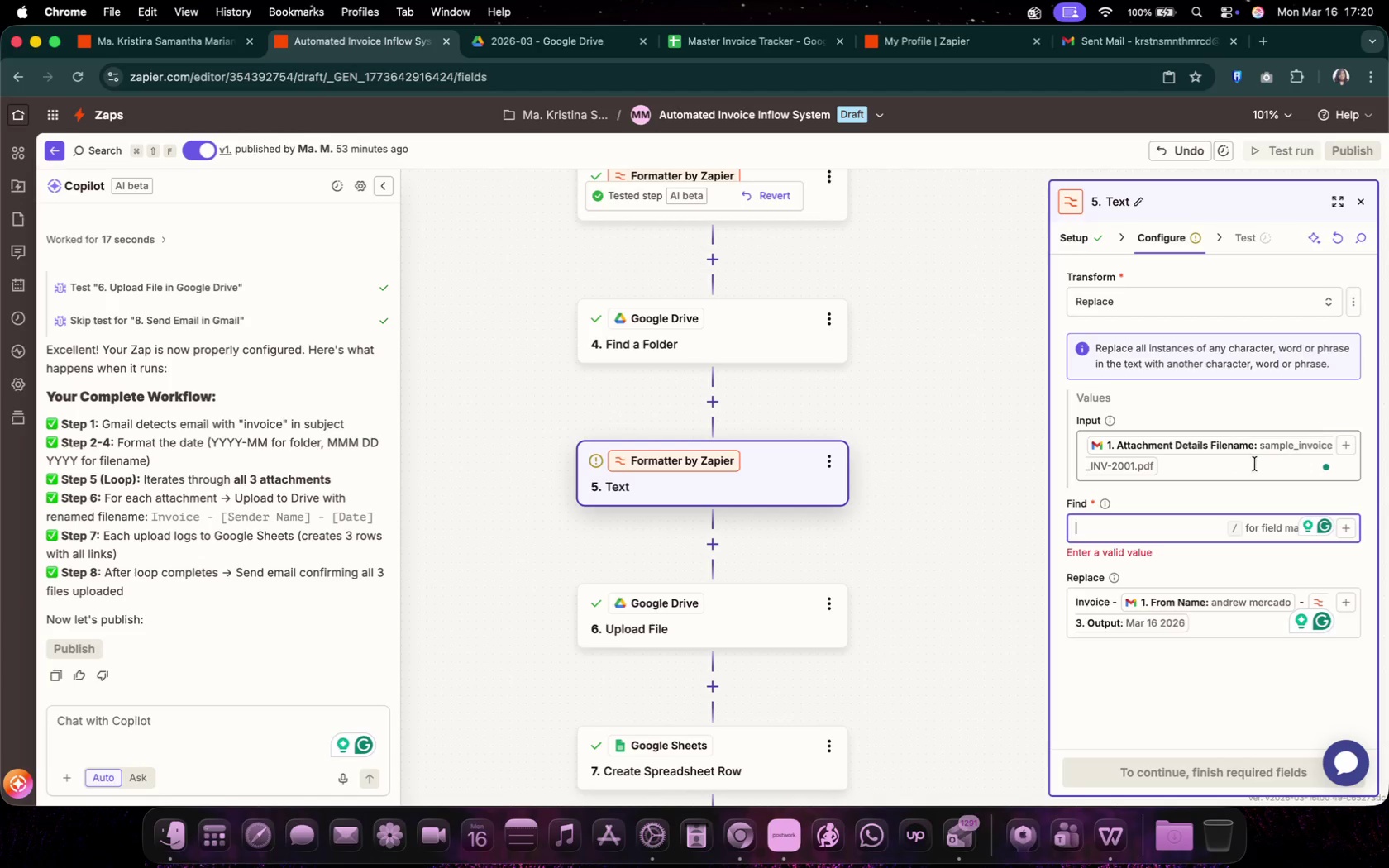 
left_click([1255, 464])
 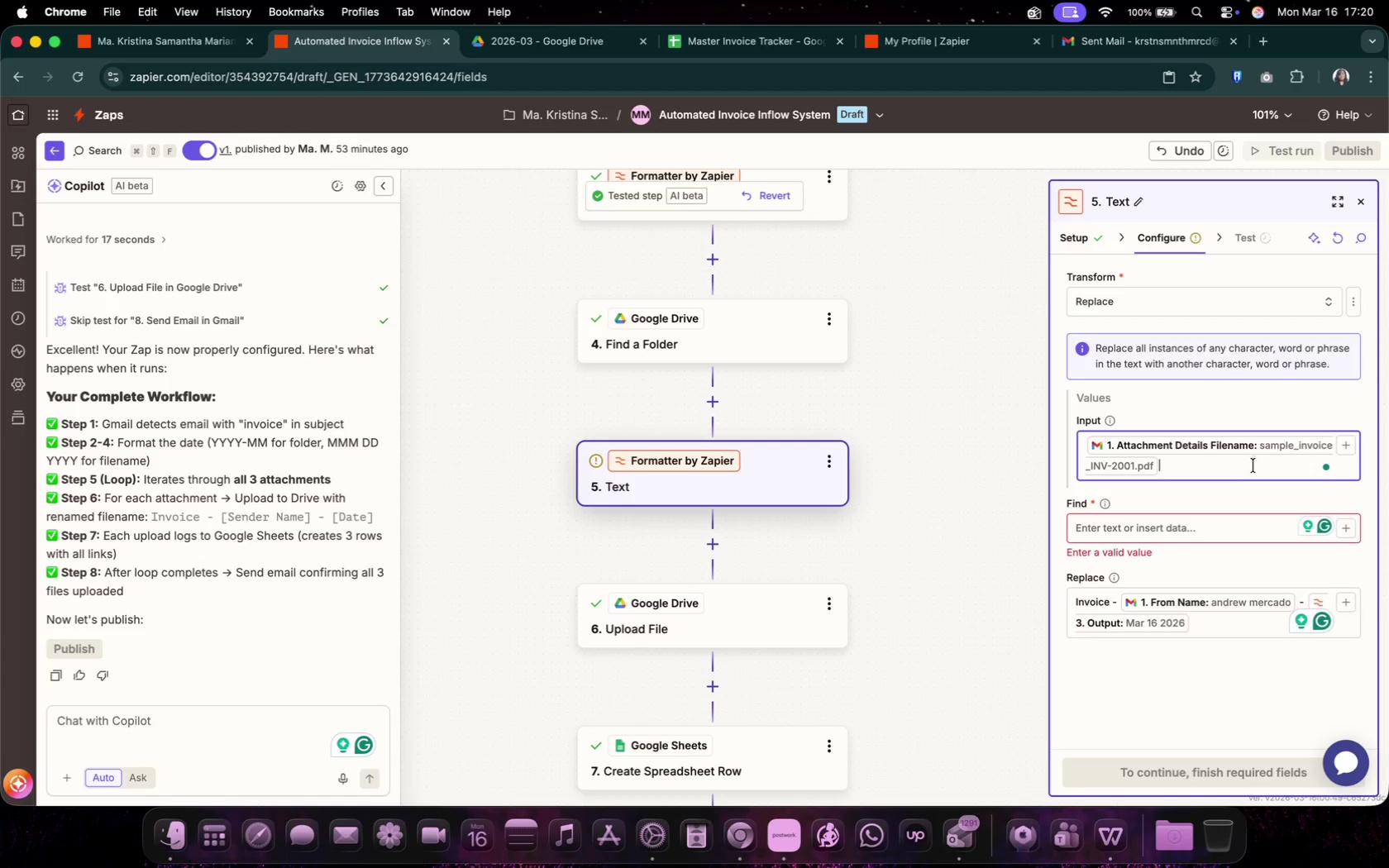 
key(Backspace)
 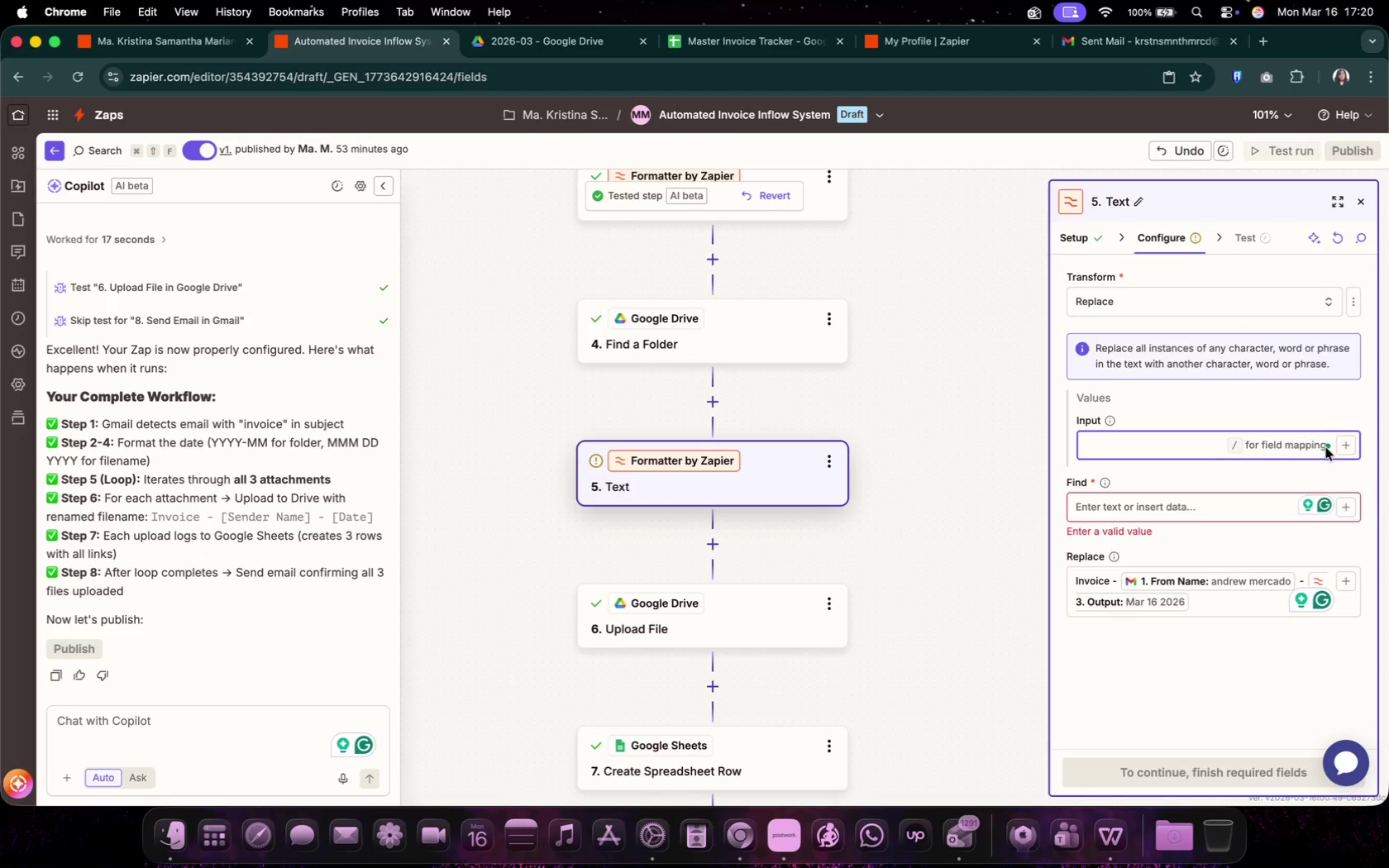 
left_click([1340, 448])
 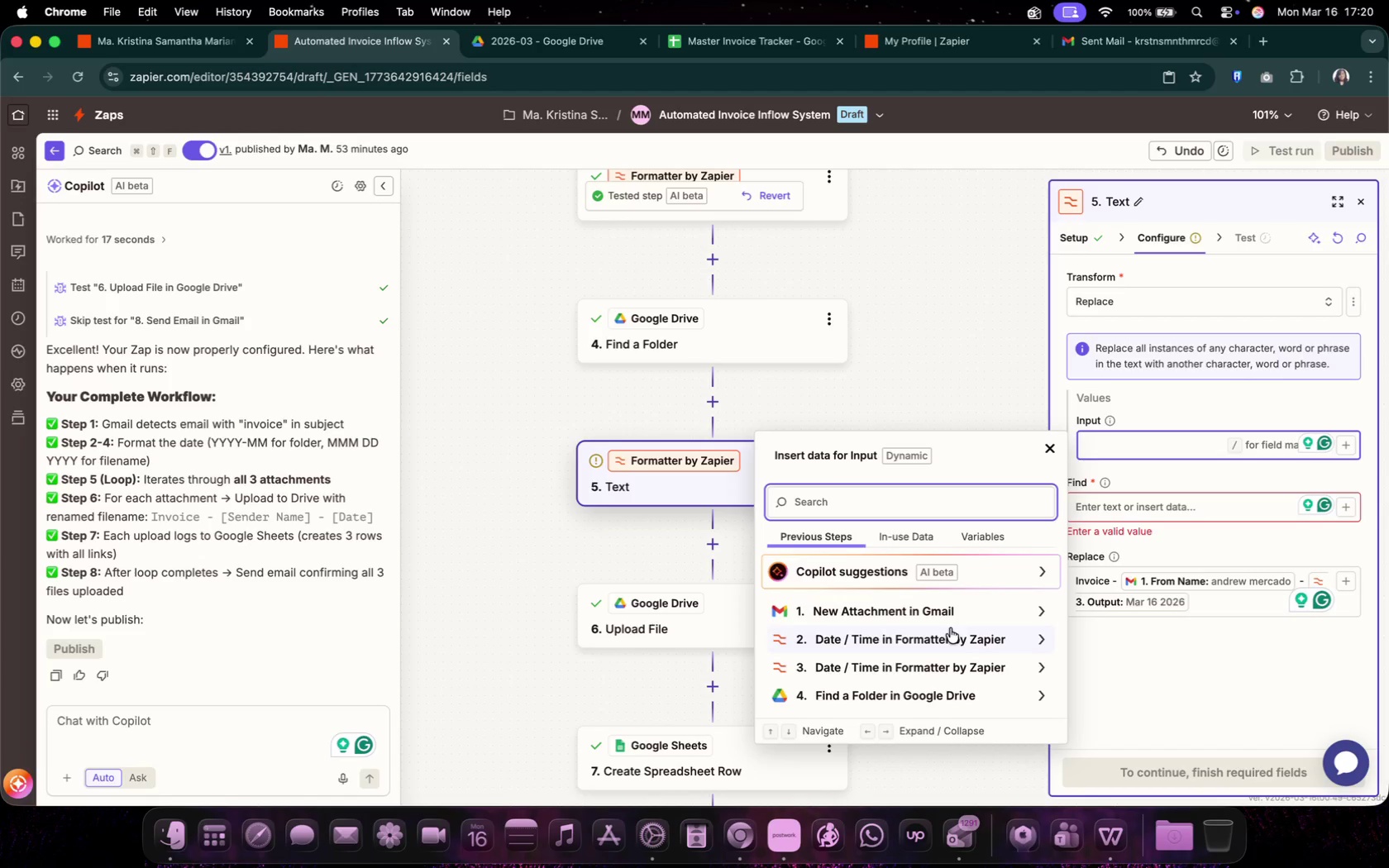 
left_click([953, 617])
 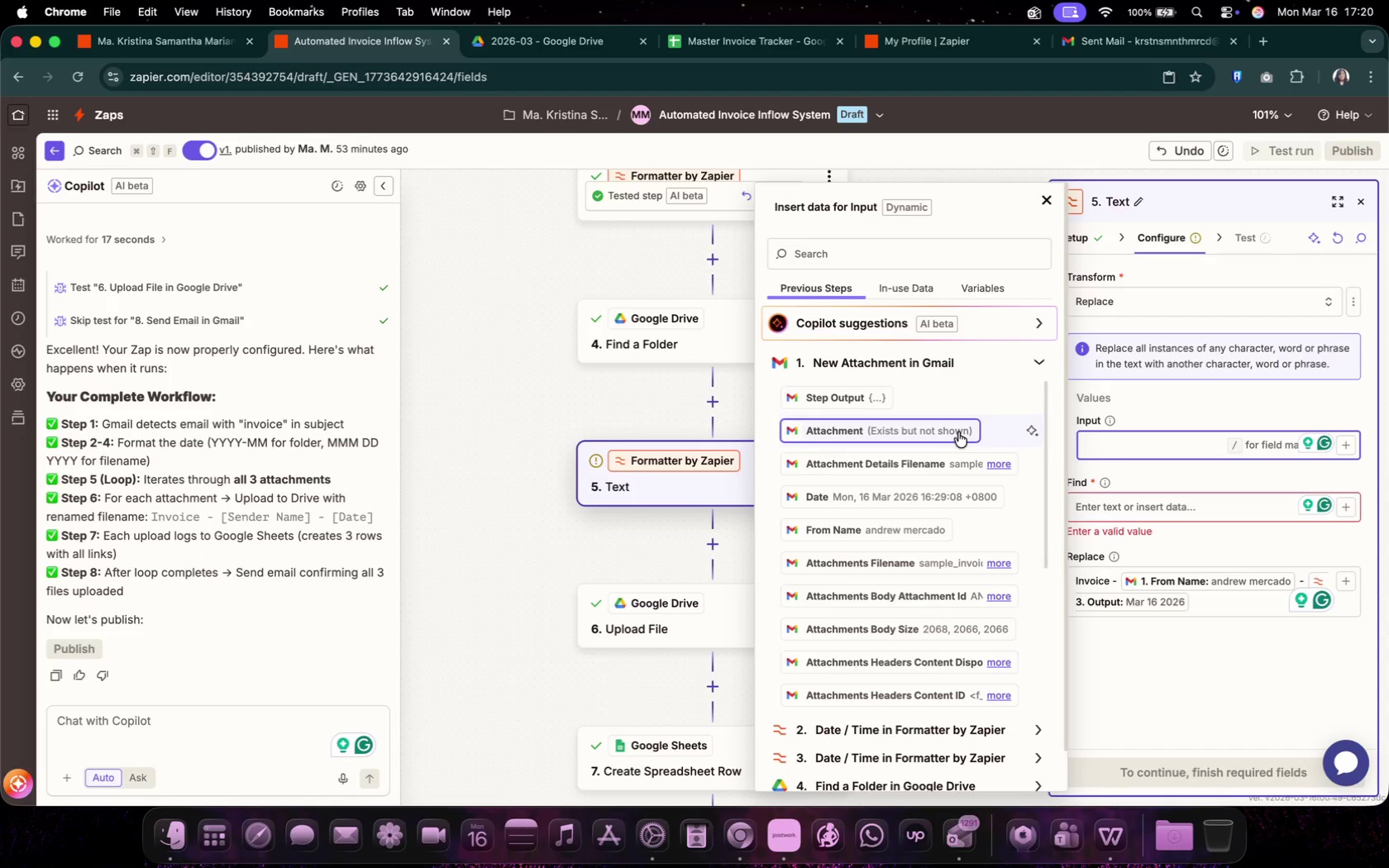 
double_click([1232, 509])
 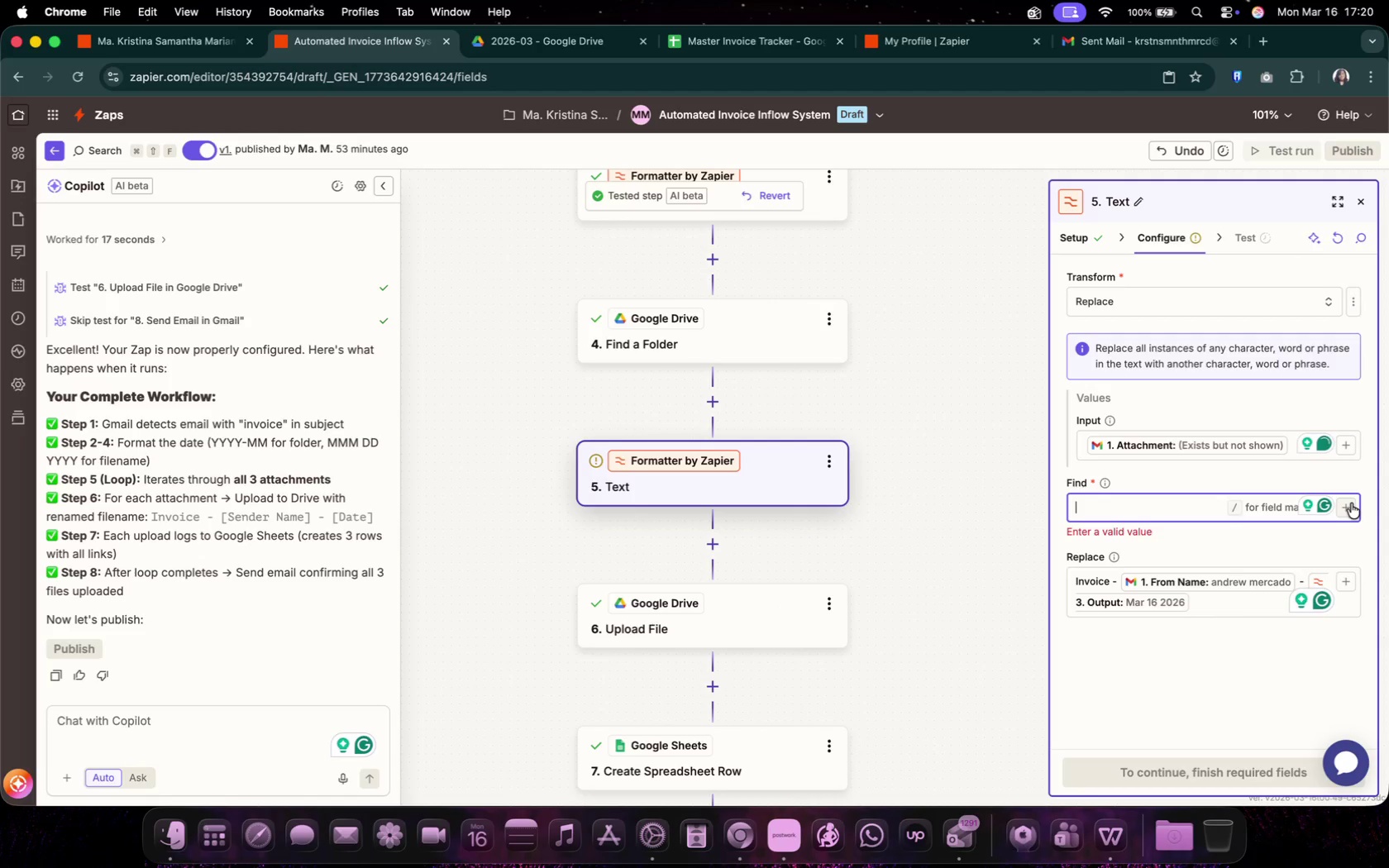 
left_click([1351, 503])
 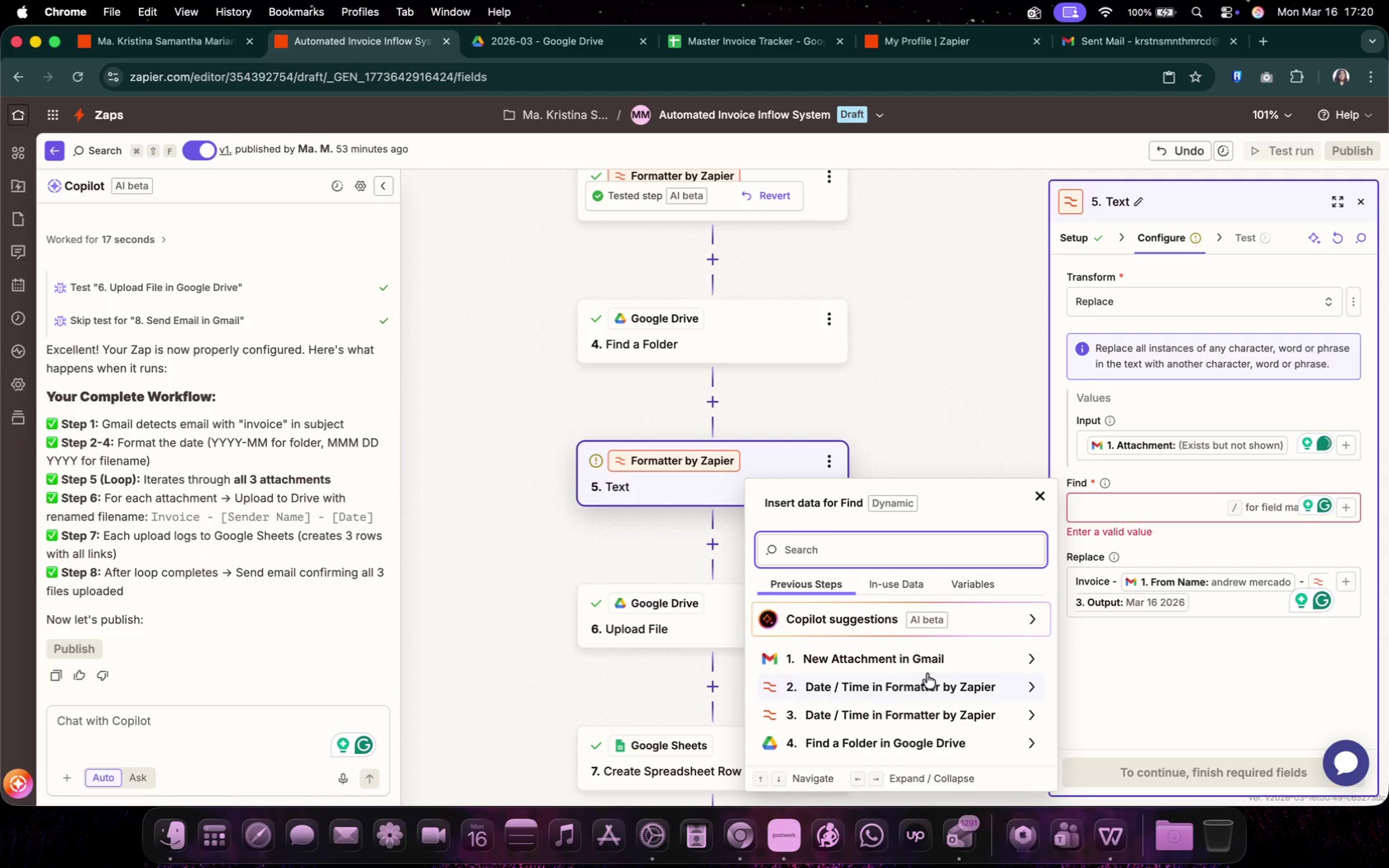 
left_click([934, 665])
 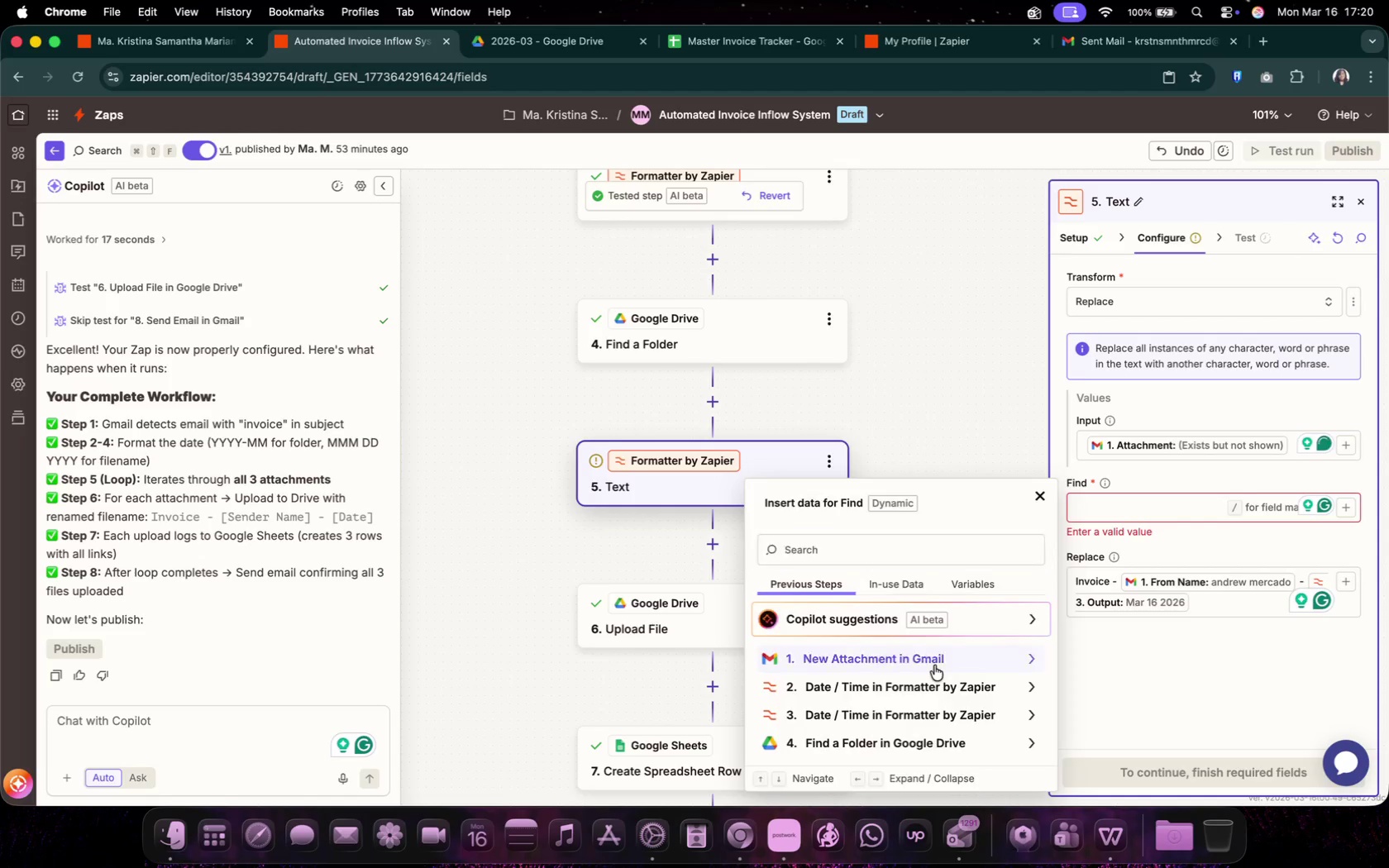 
mouse_move([950, 468])
 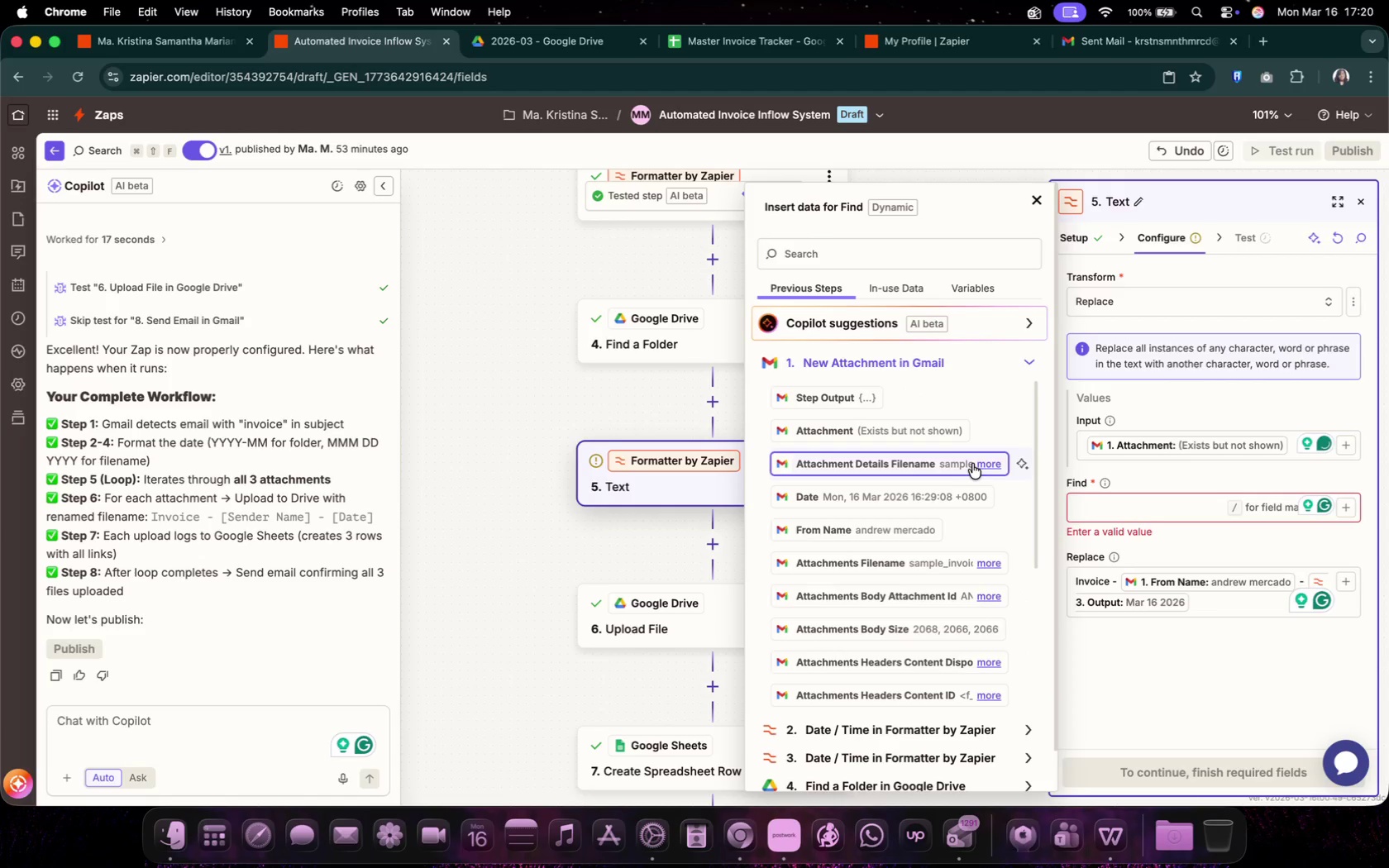 
left_click([980, 464])
 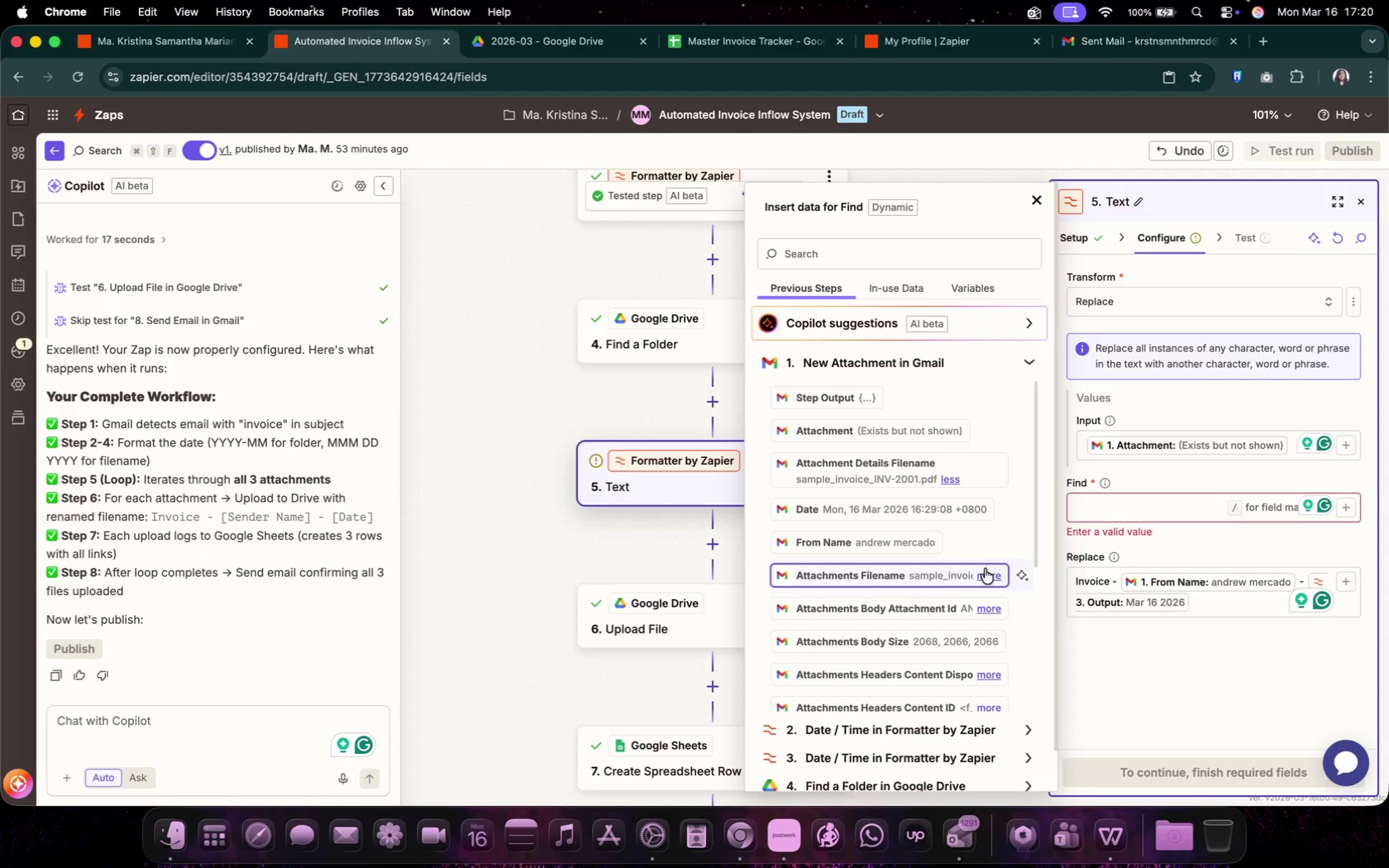 
left_click([989, 574])
 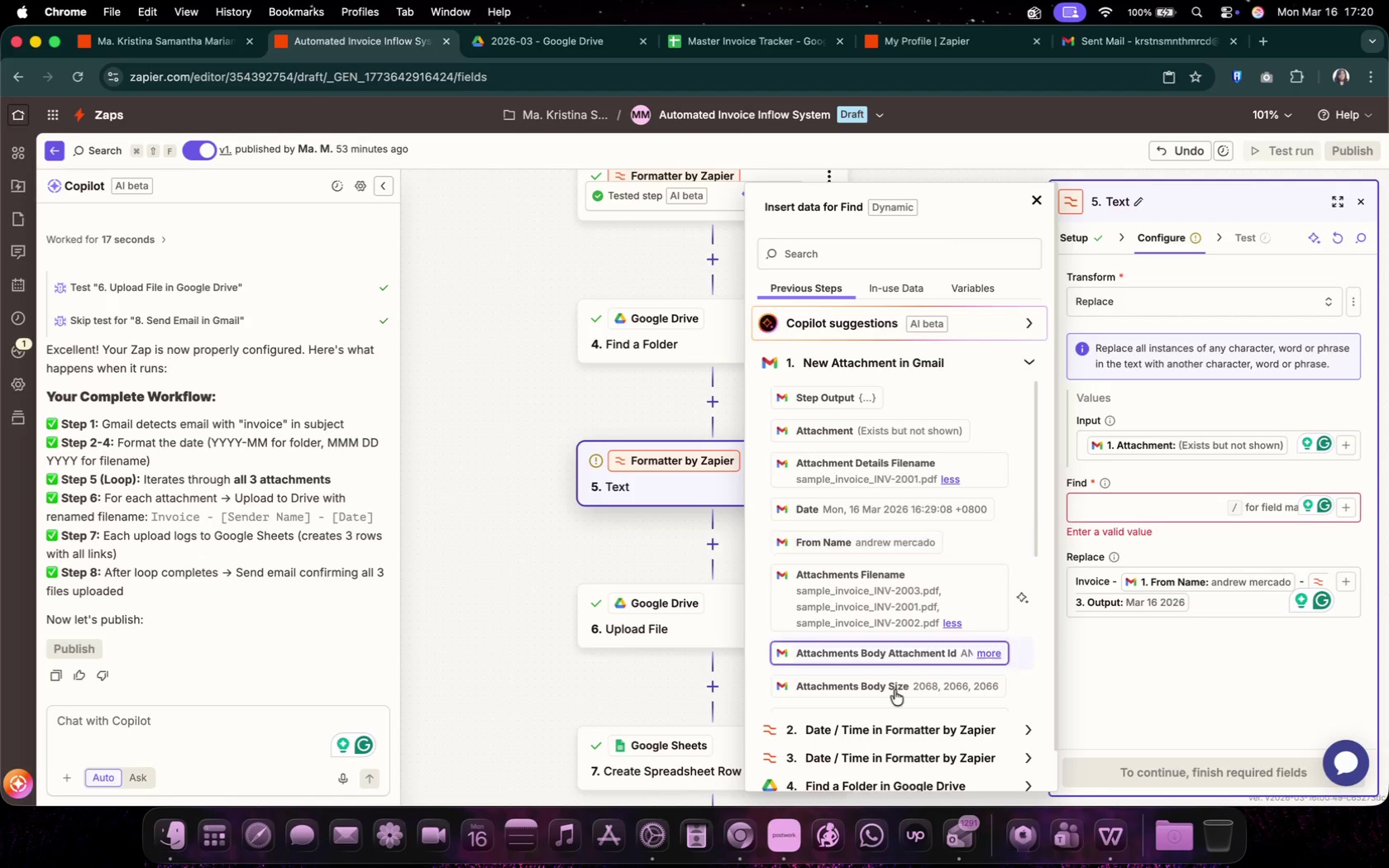 
left_click([910, 607])
 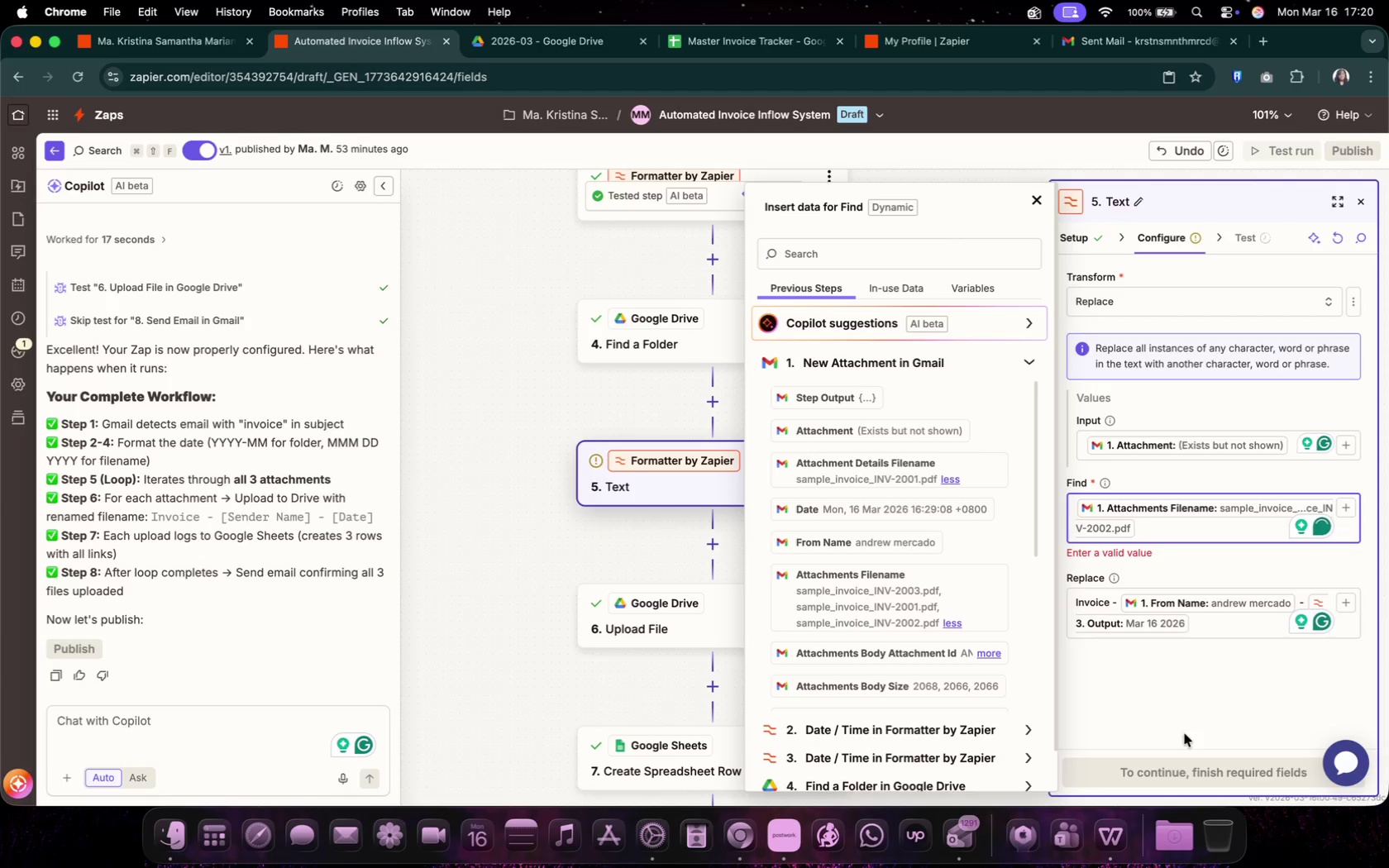 
left_click([1193, 708])
 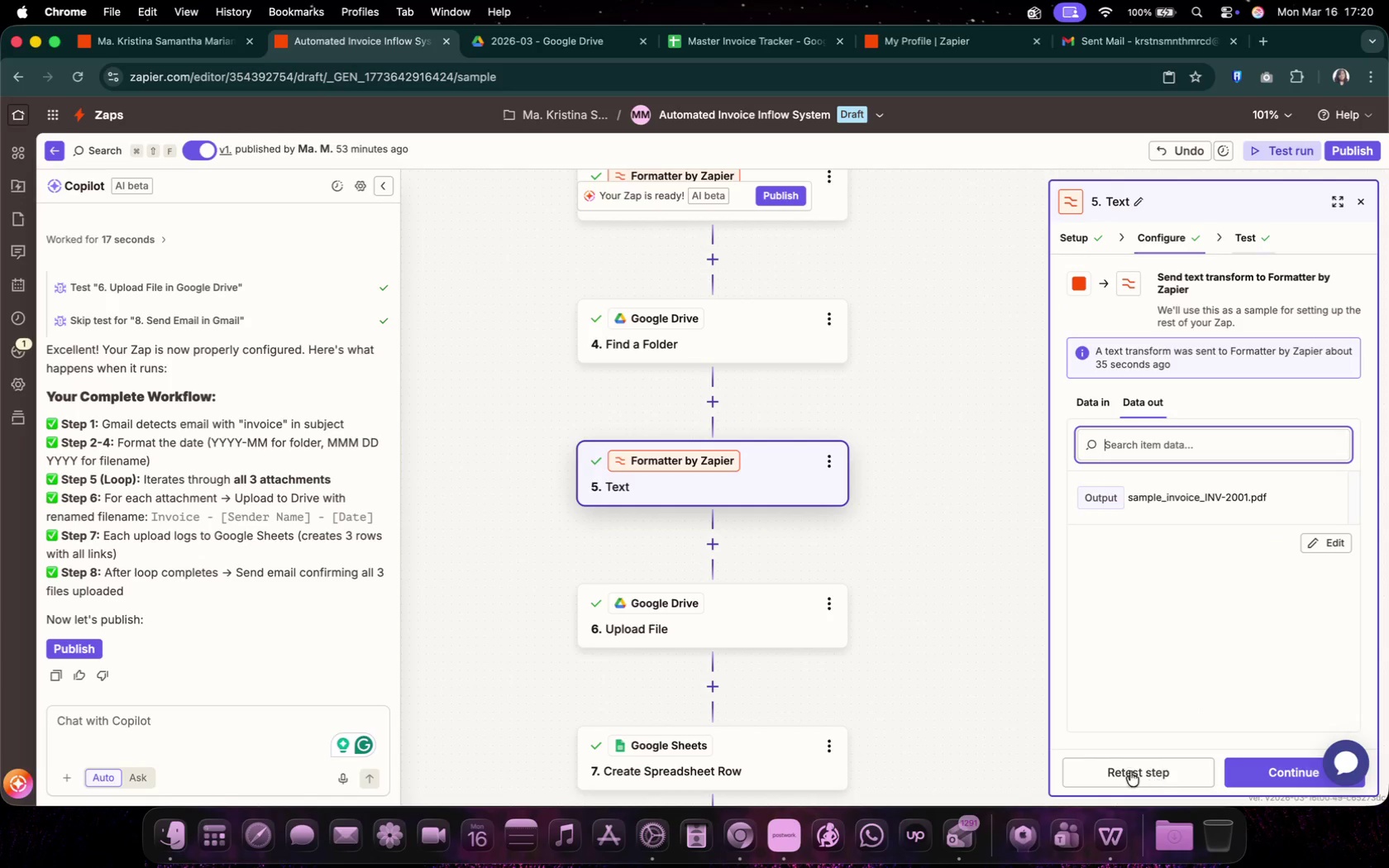 
left_click([1113, 765])
 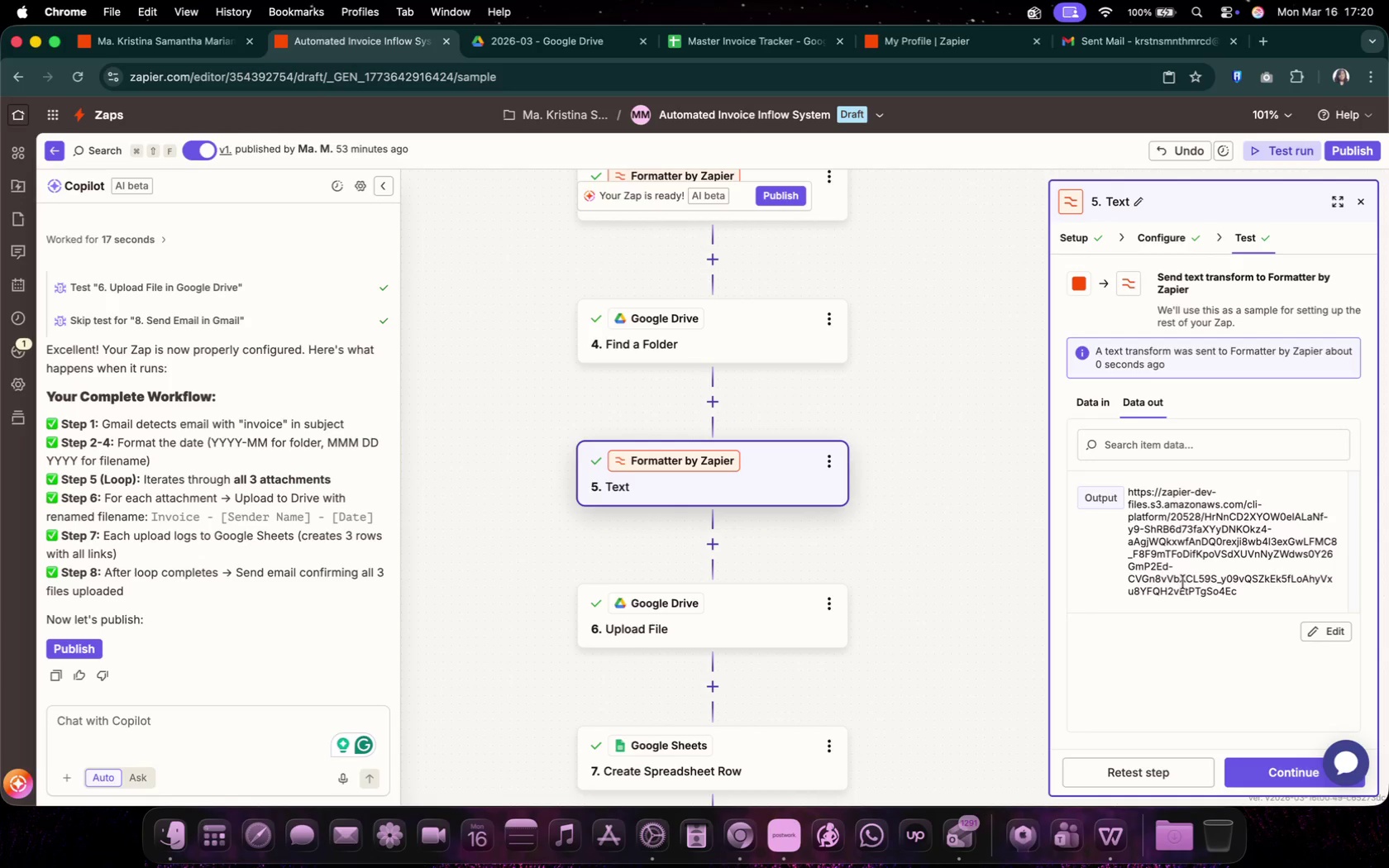 
left_click([1103, 402])
 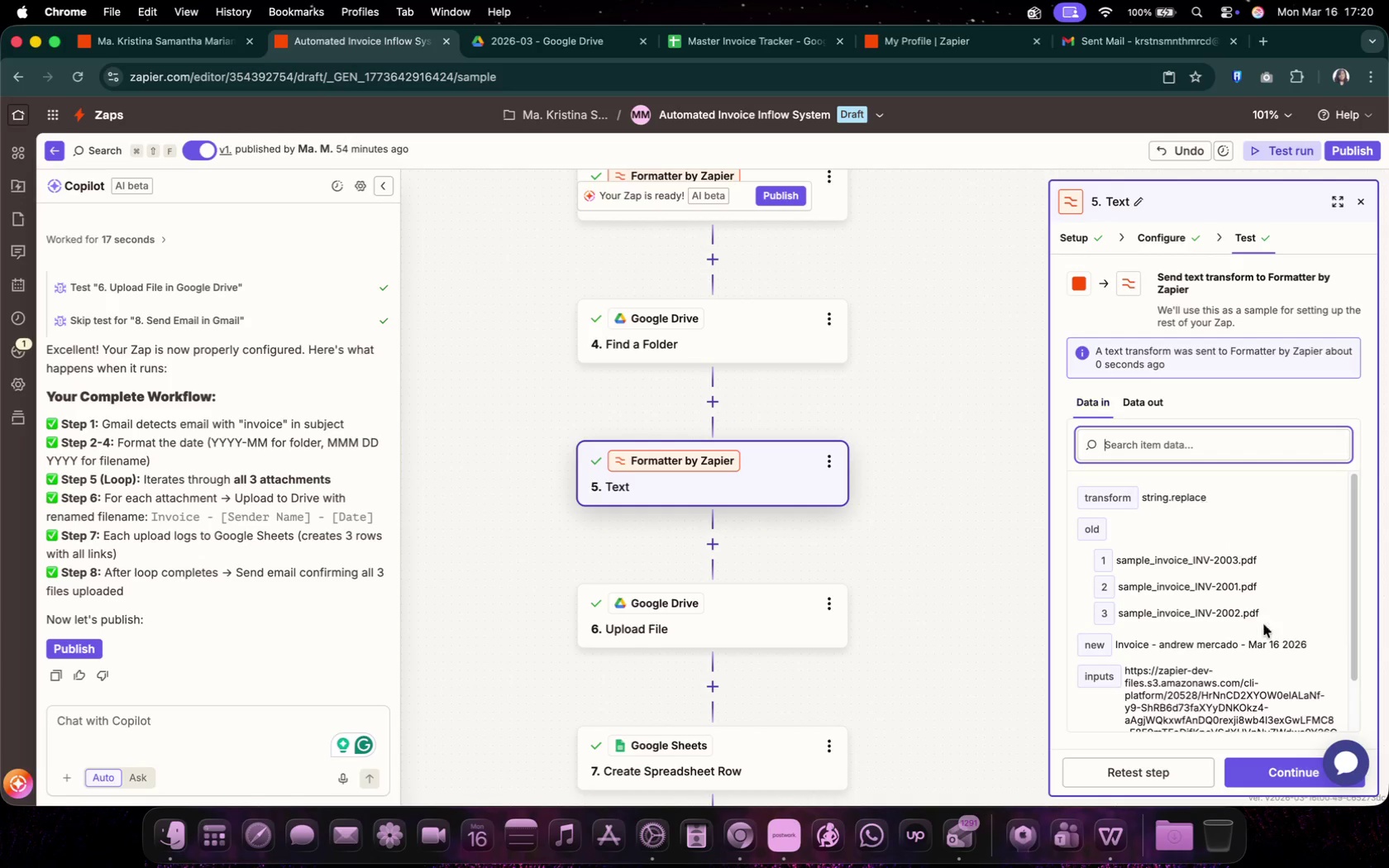 
scroll: coordinate [1182, 599], scroll_direction: down, amount: 8.0
 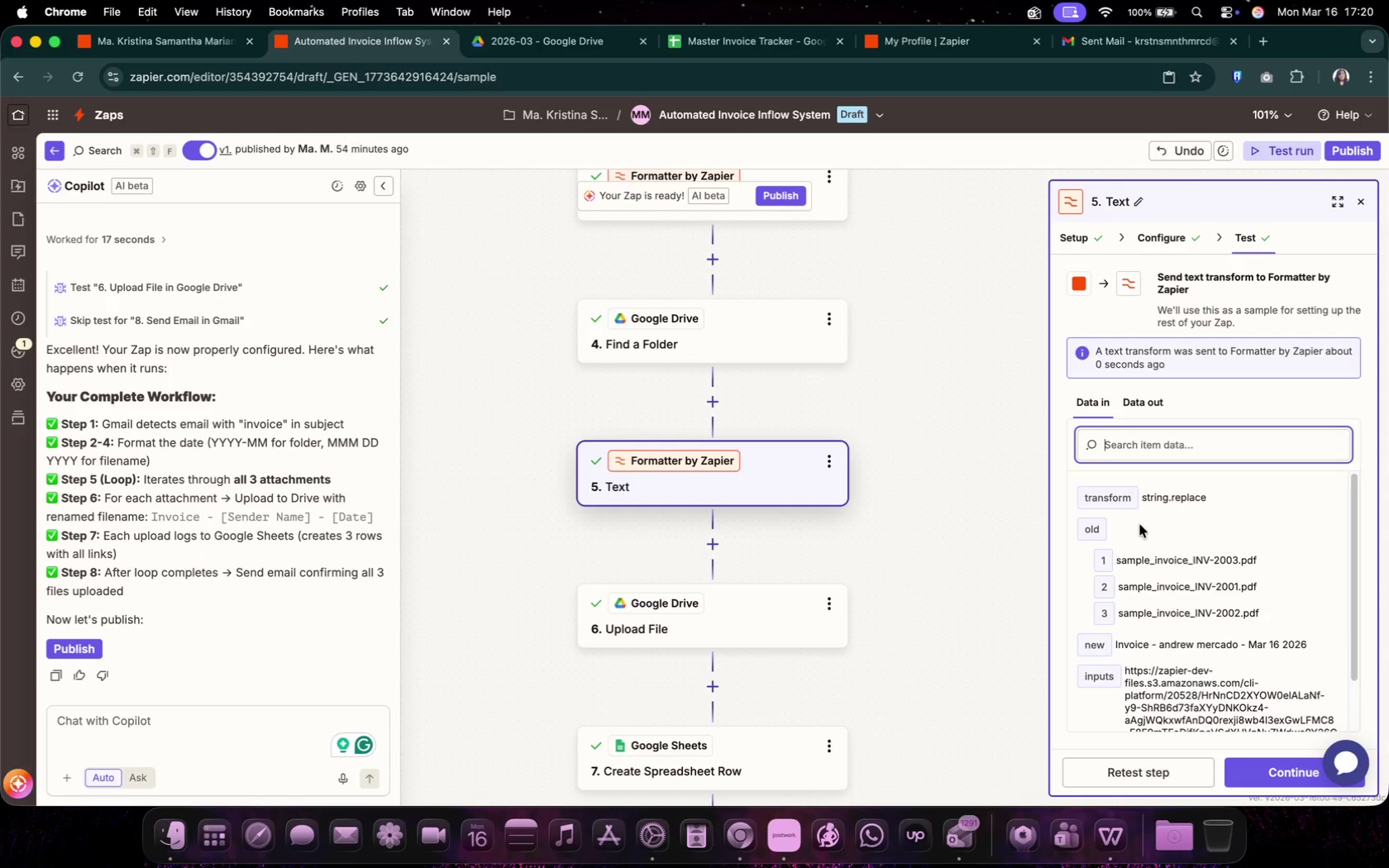 
scroll: coordinate [1182, 599], scroll_direction: up, amount: 7.0
 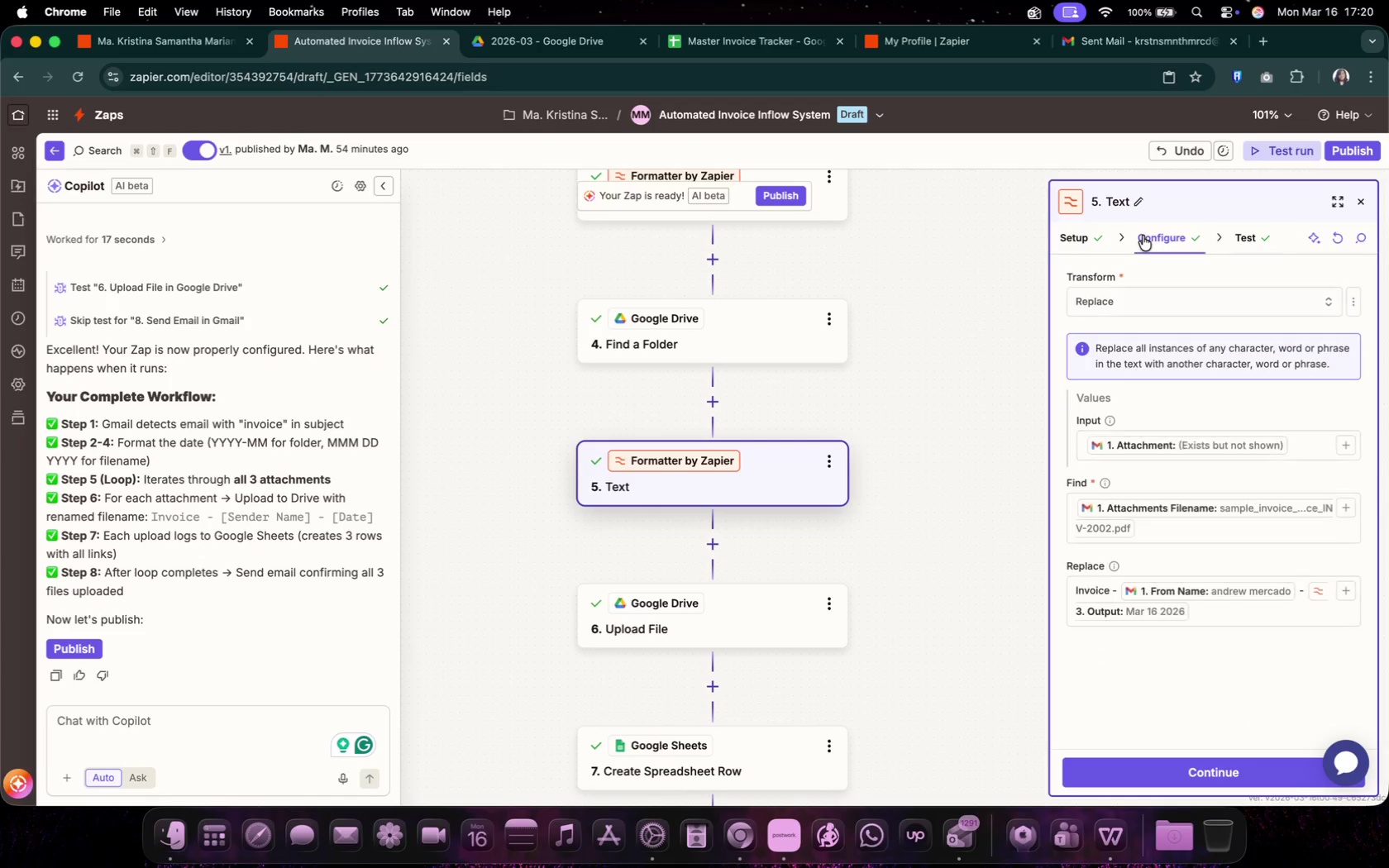 
left_click([1285, 538])
 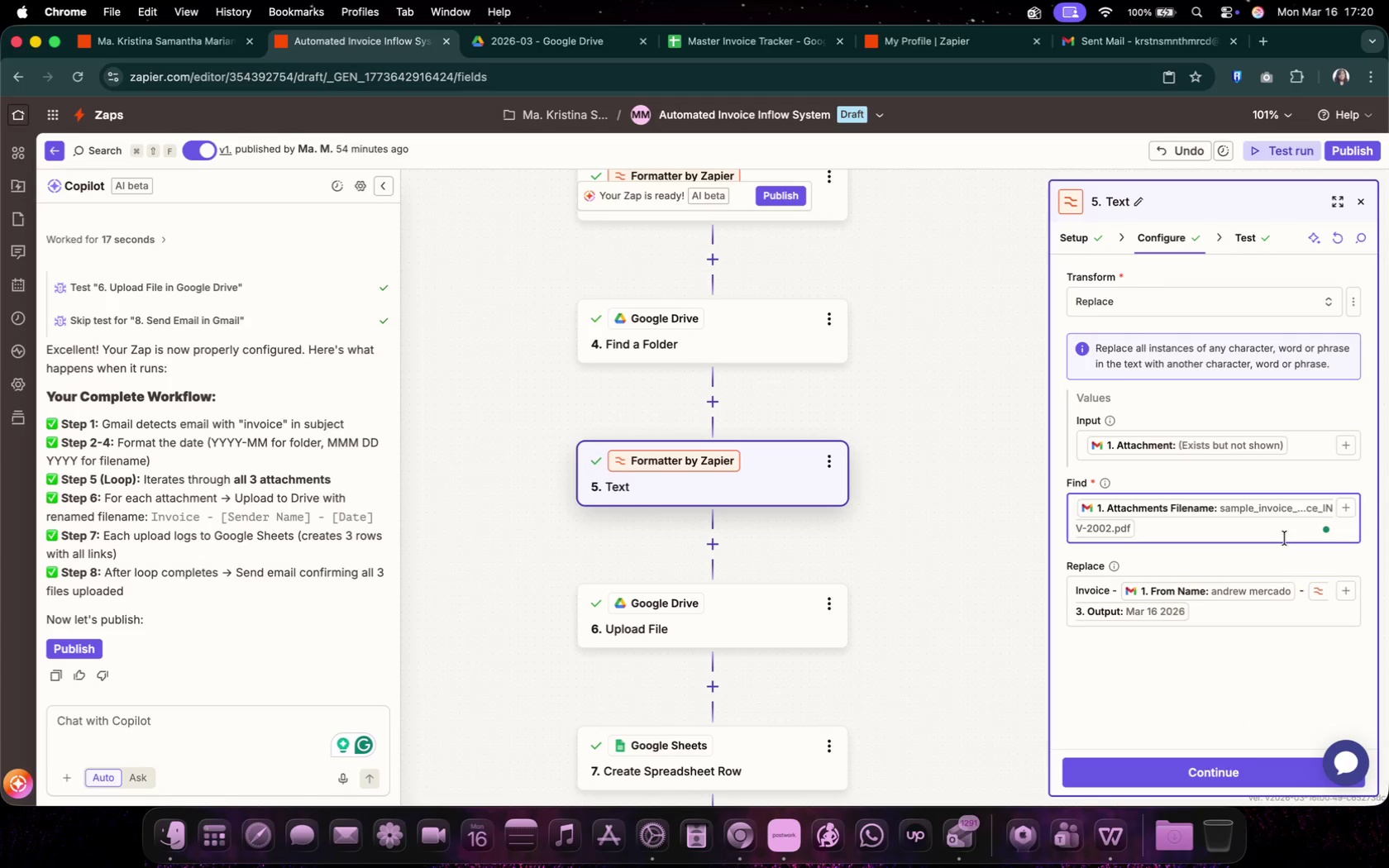 
key(Backspace)
 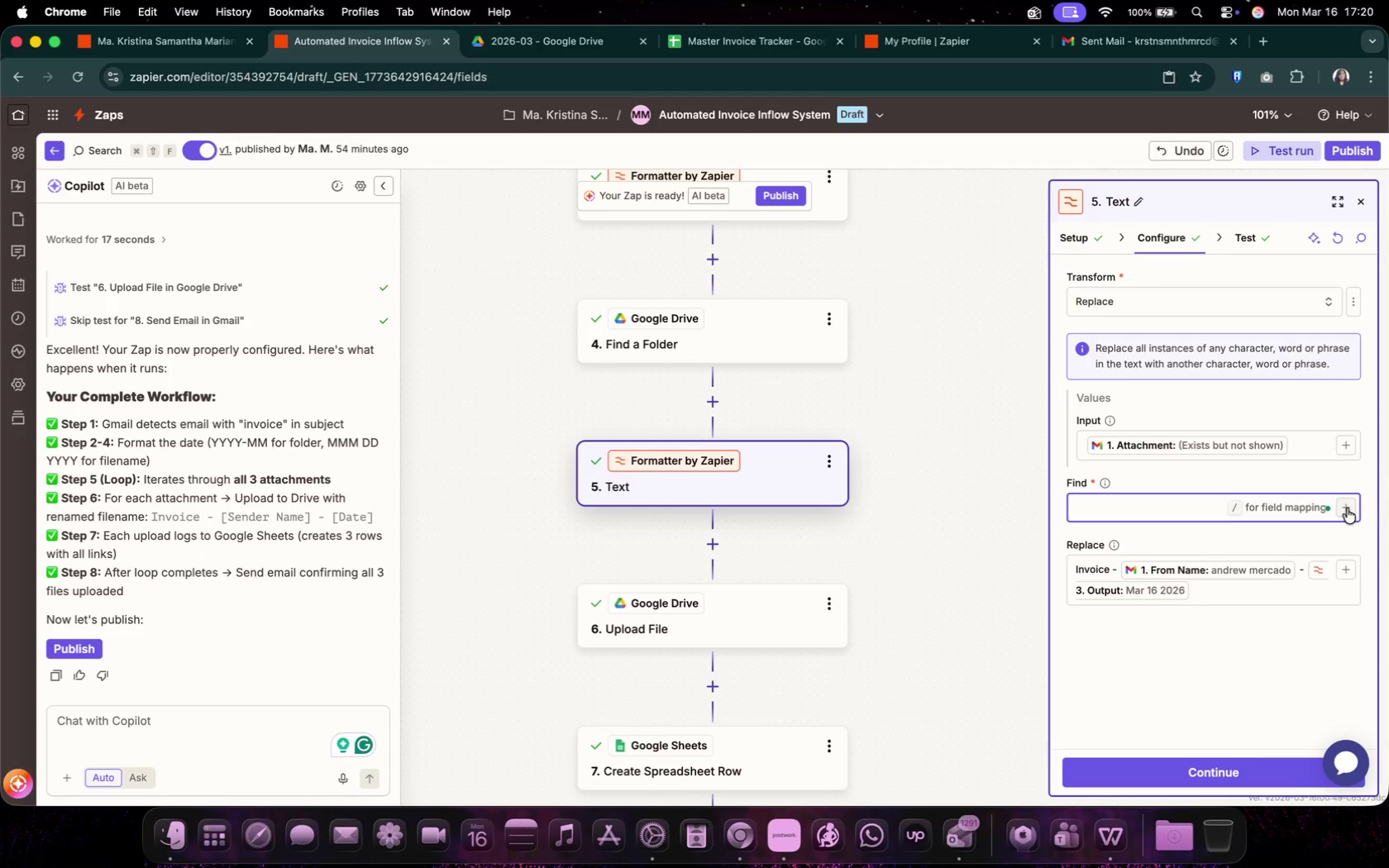 
left_click([1347, 508])
 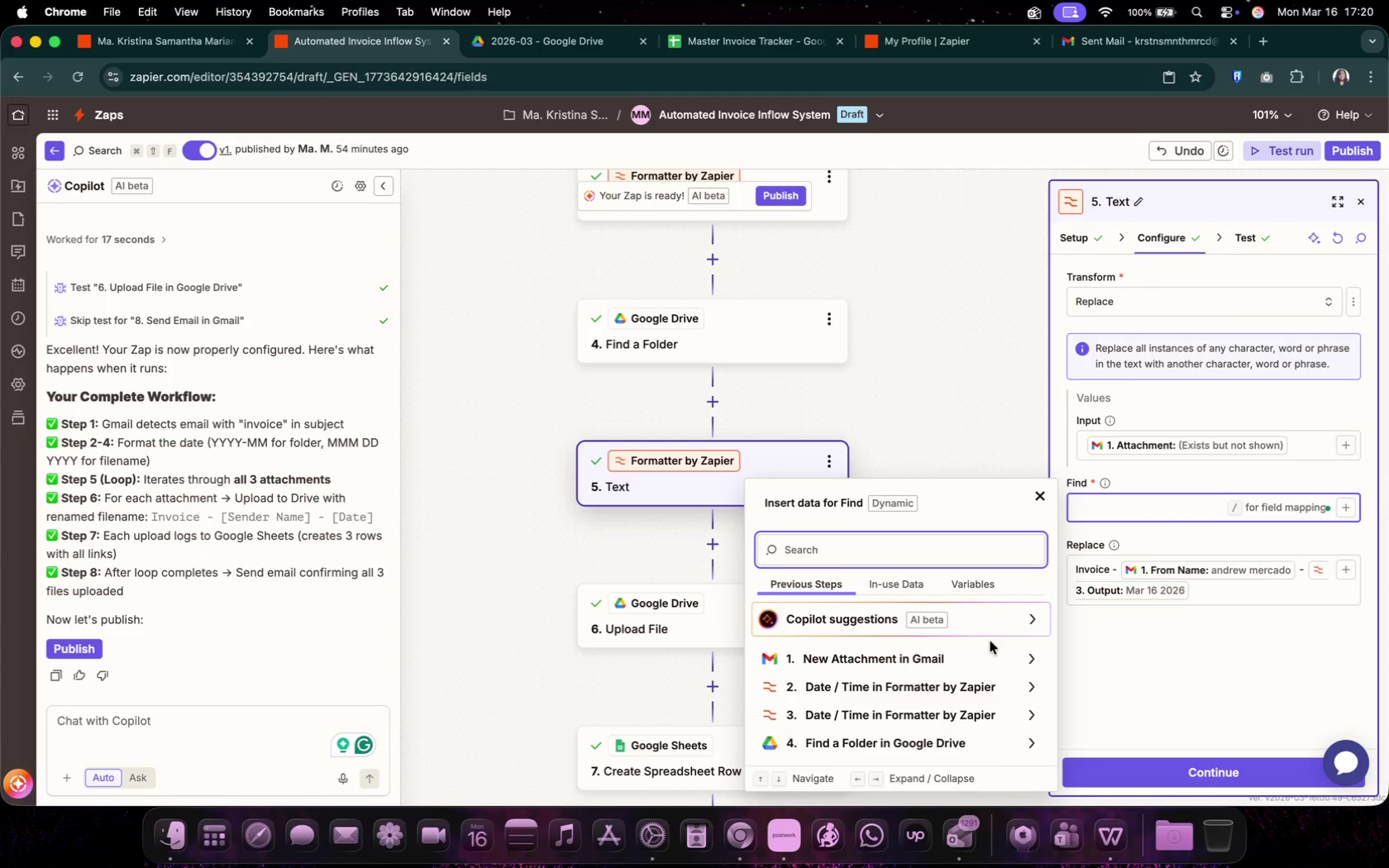 
left_click([961, 661])
 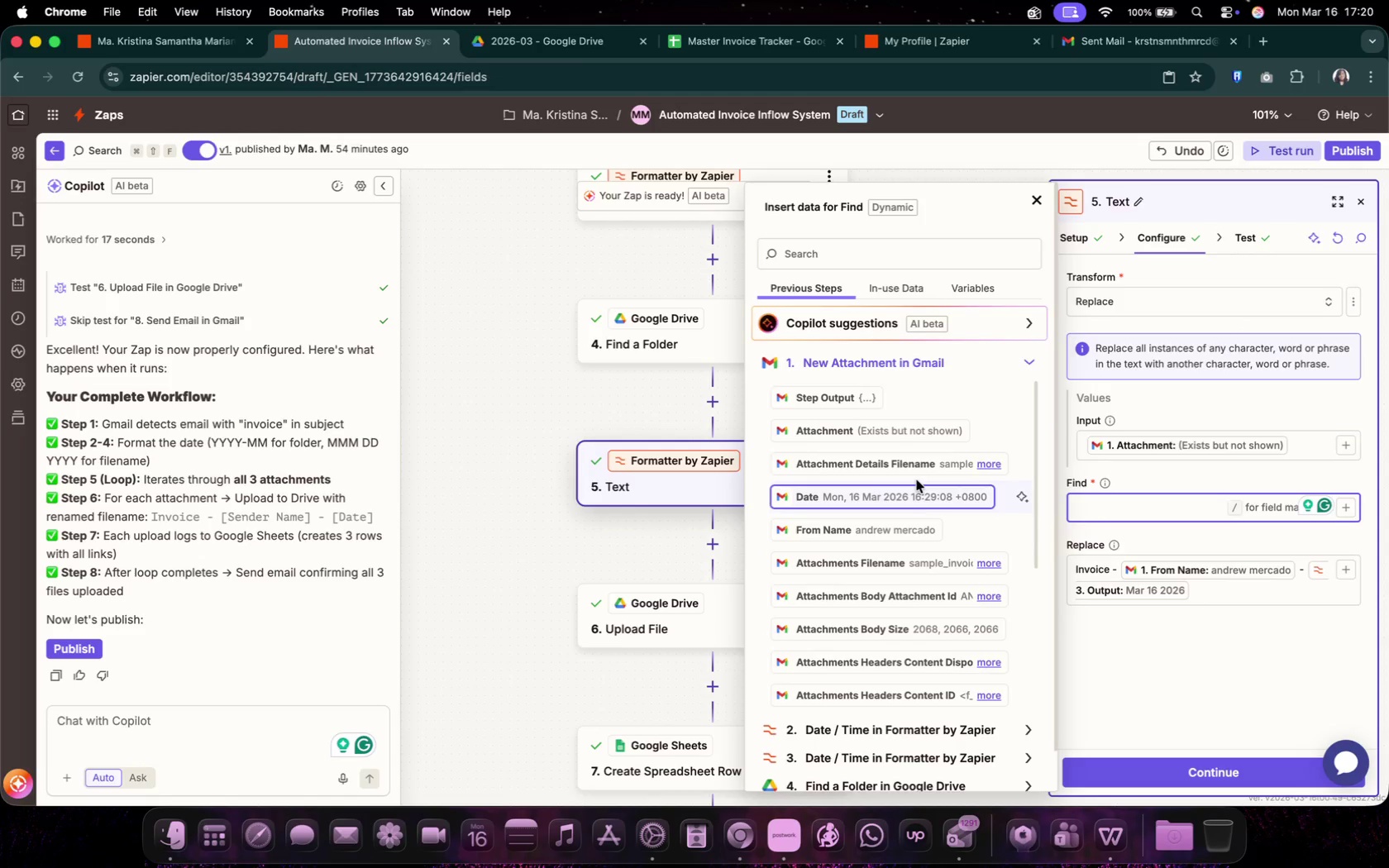 
left_click([921, 470])
 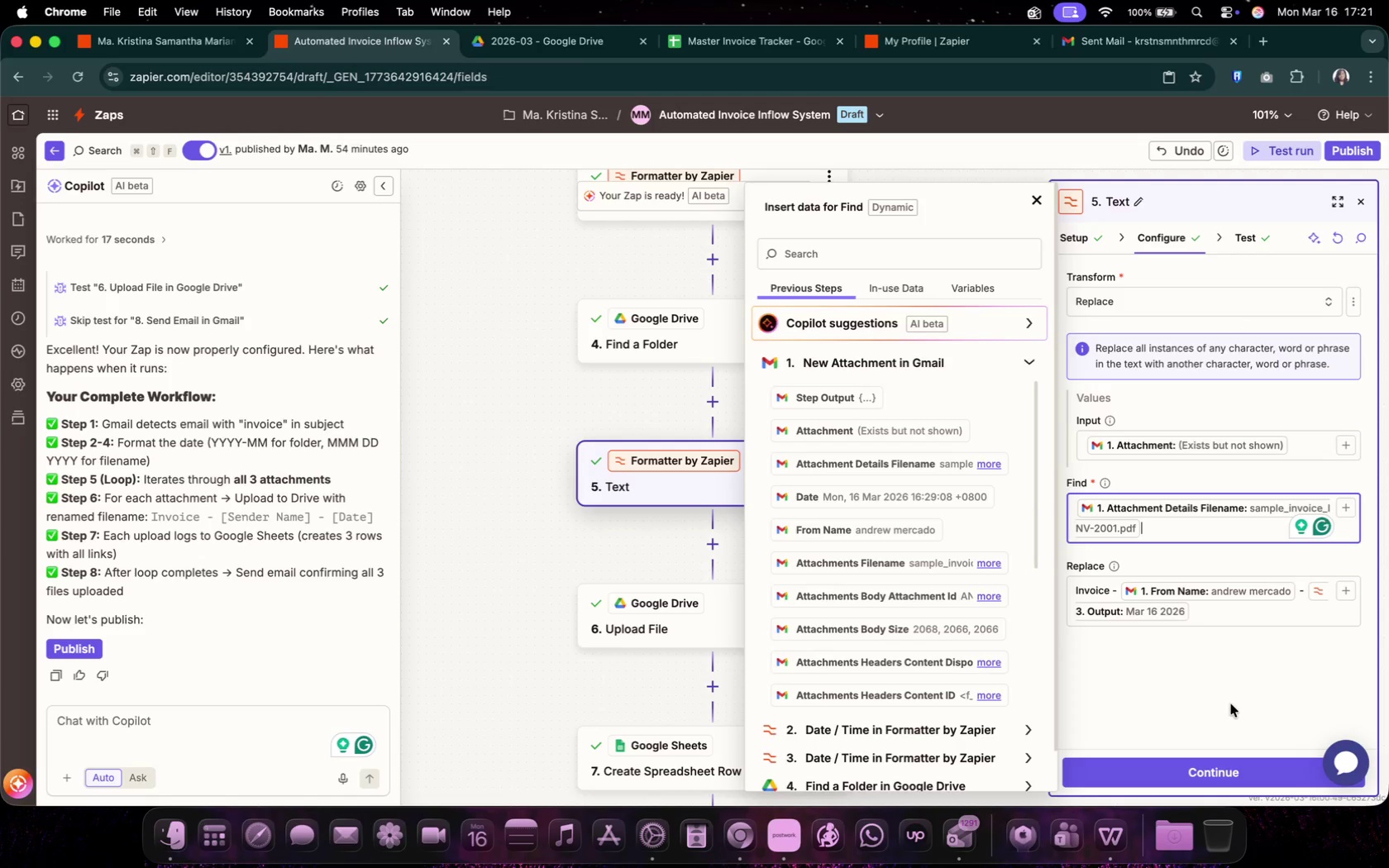 
left_click([1231, 704])
 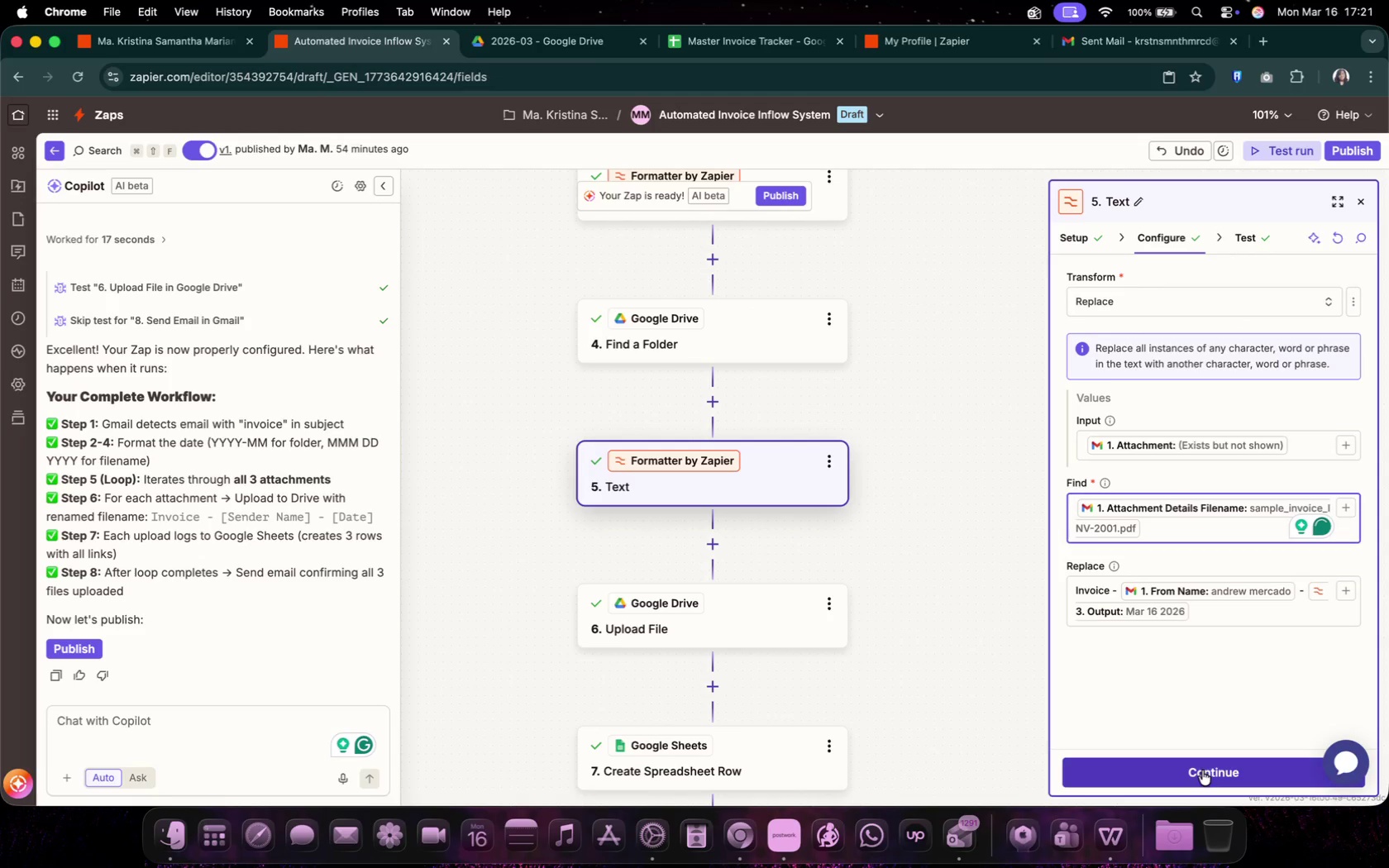 
left_click([1200, 775])
 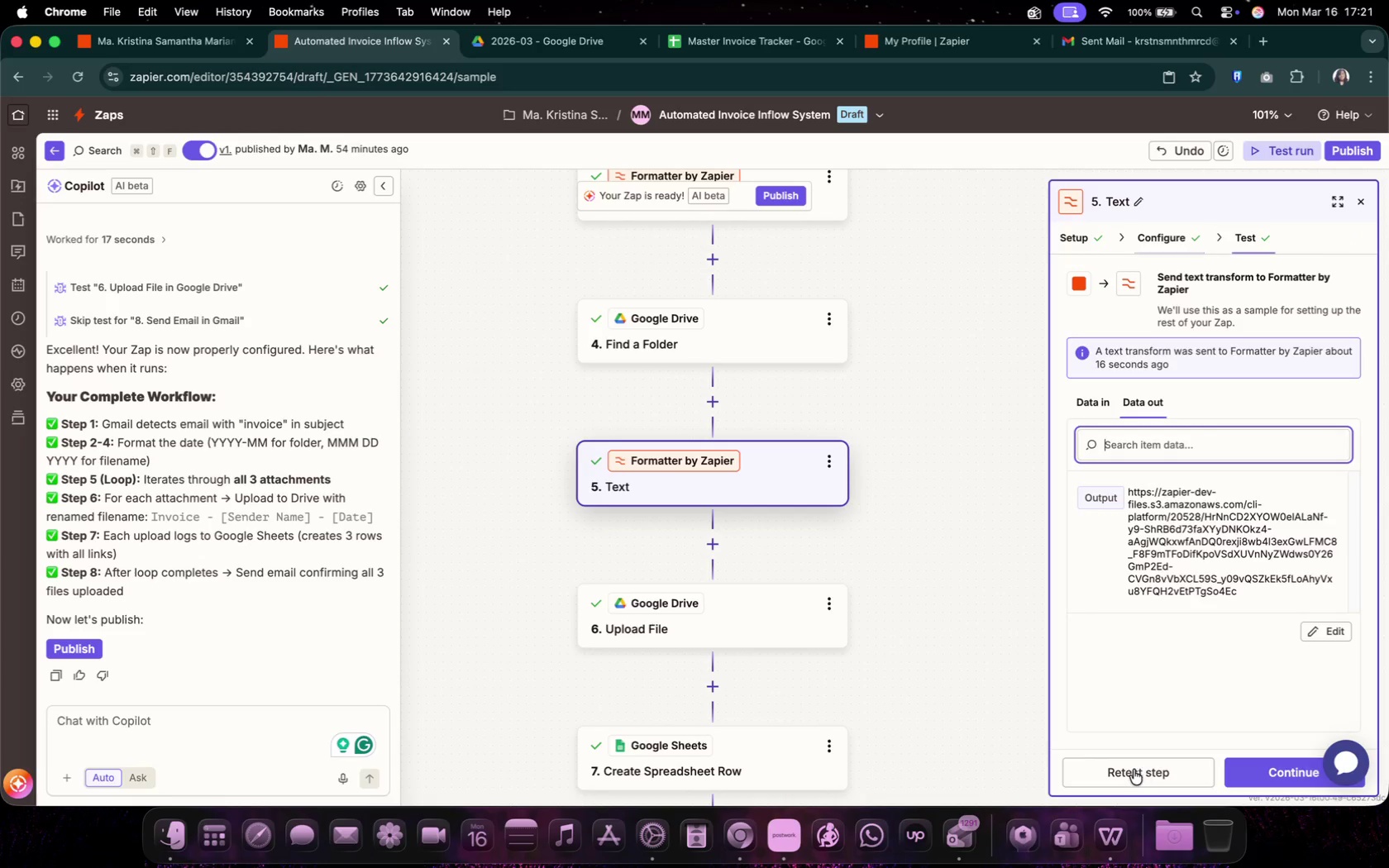 
left_click([1134, 770])
 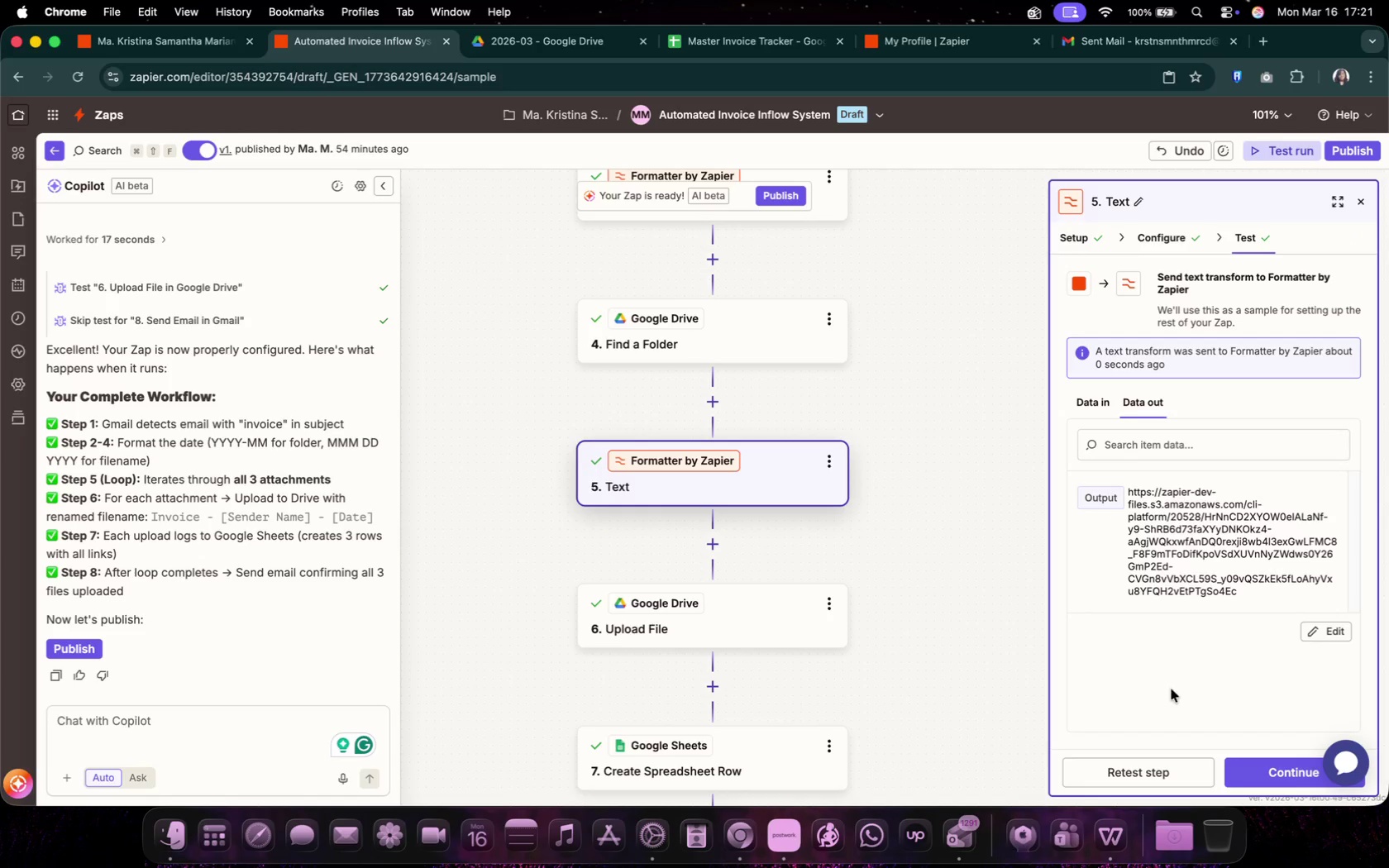 
left_click([1101, 412])
 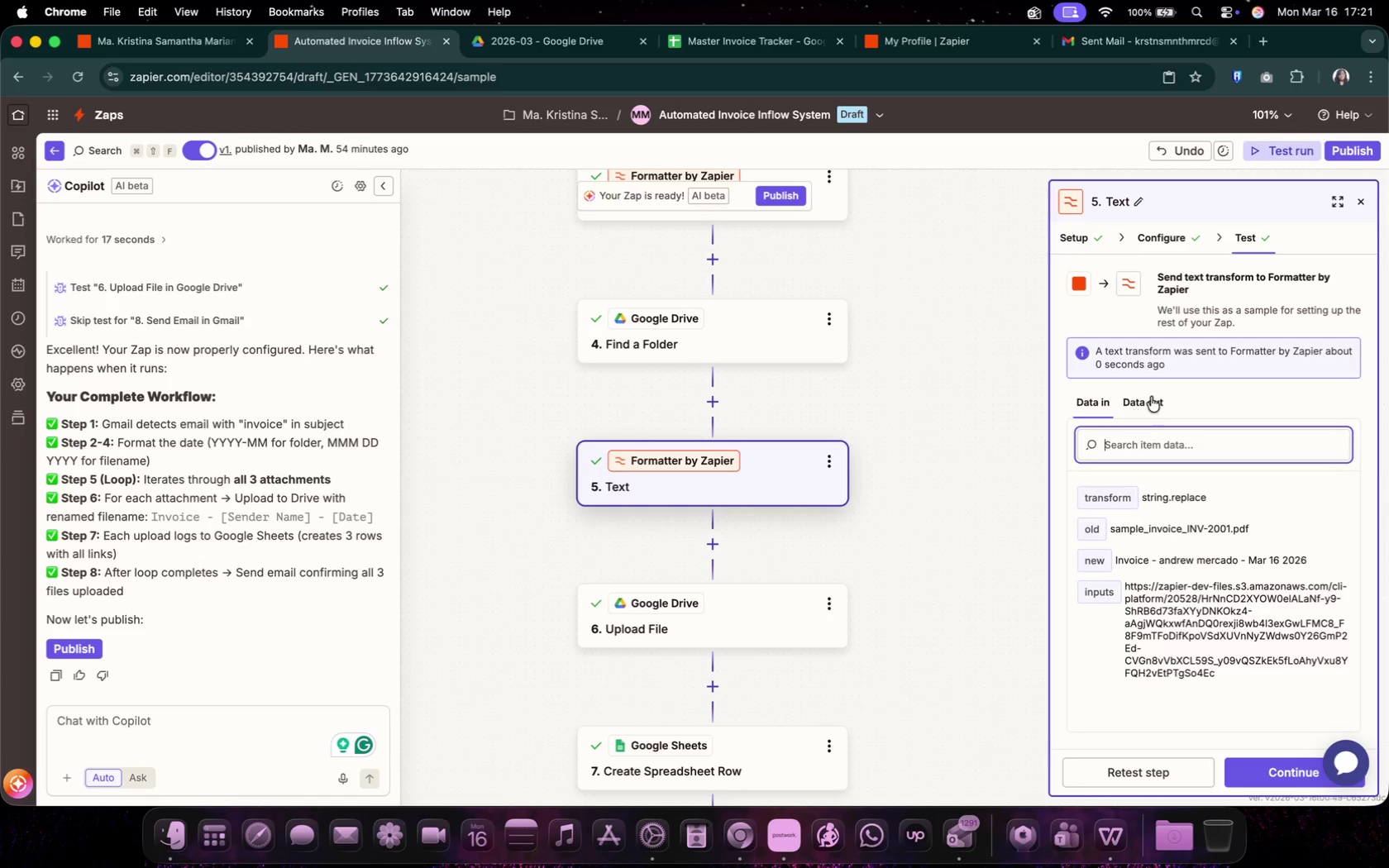 
double_click([1079, 403])
 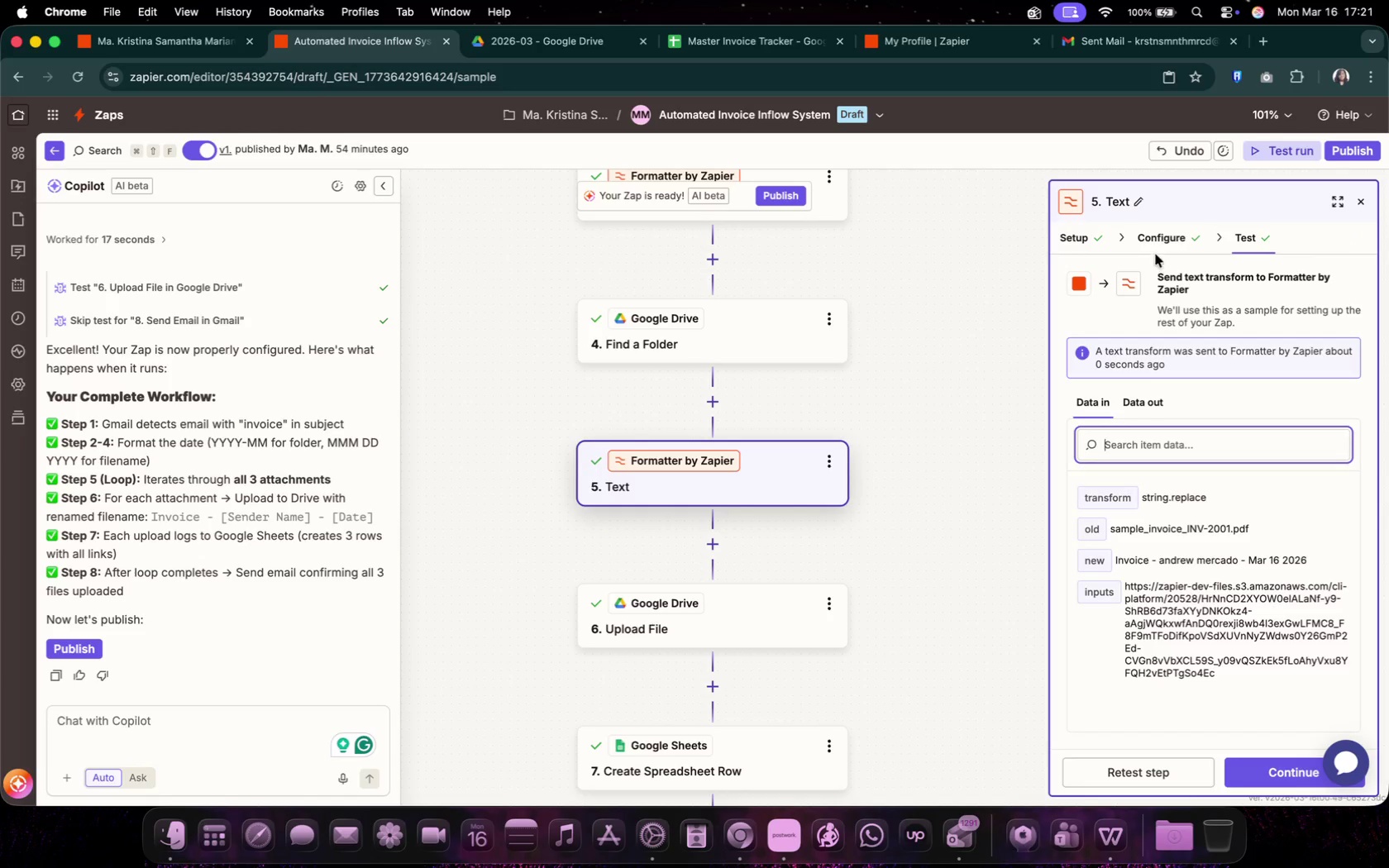 
double_click([1154, 238])
 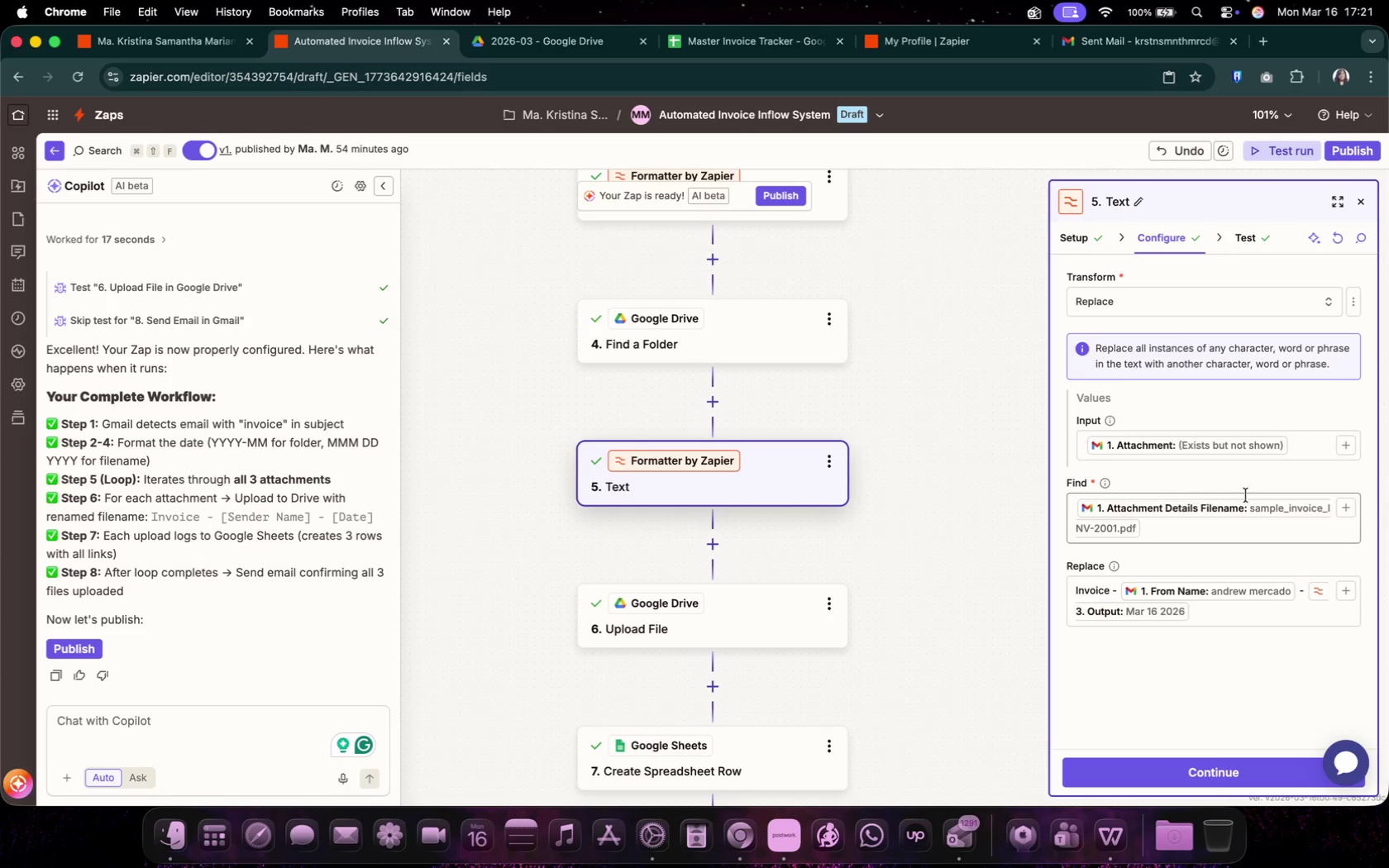 
left_click([1312, 456])
 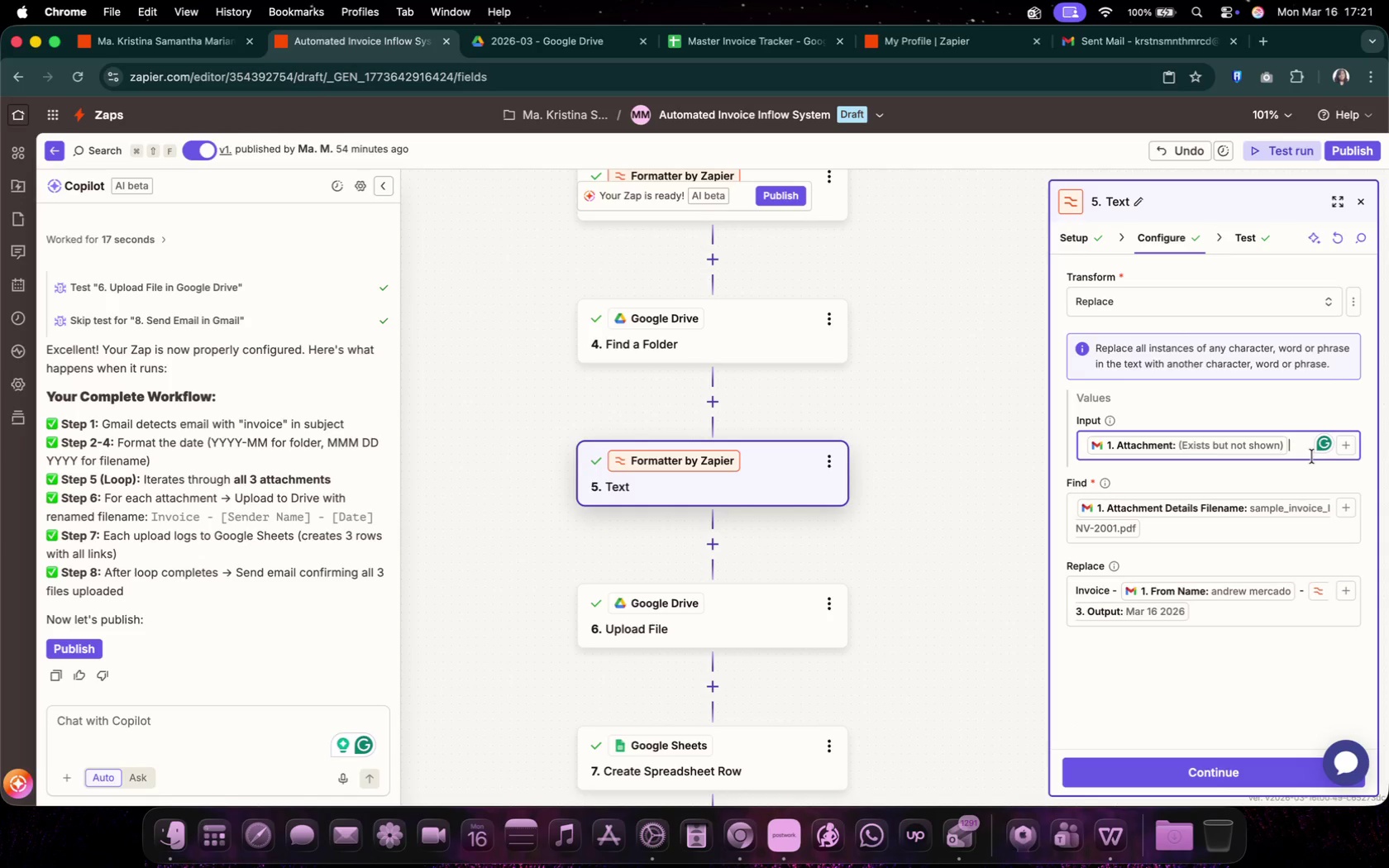 
key(Backspace)
 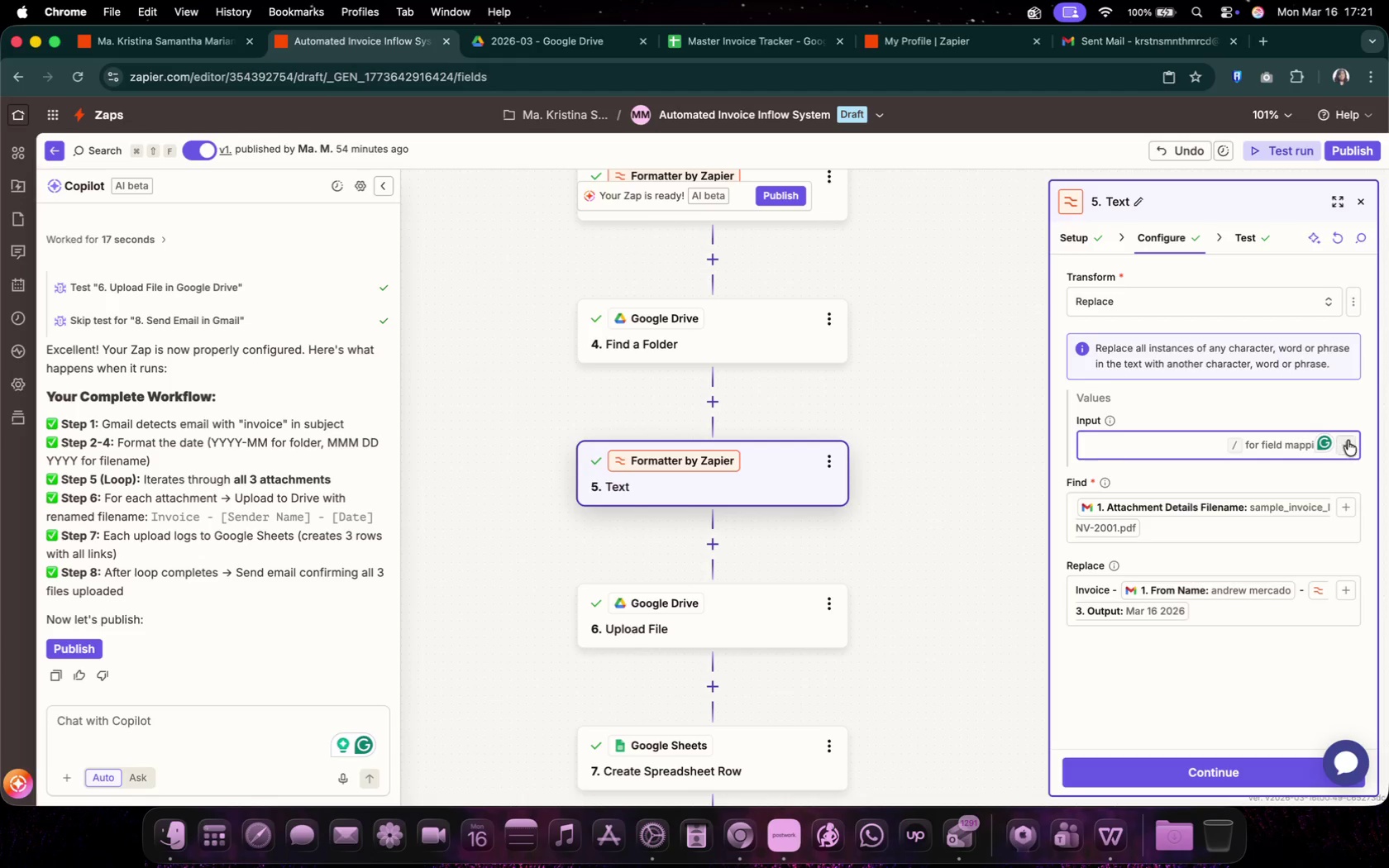 
left_click([1345, 443])
 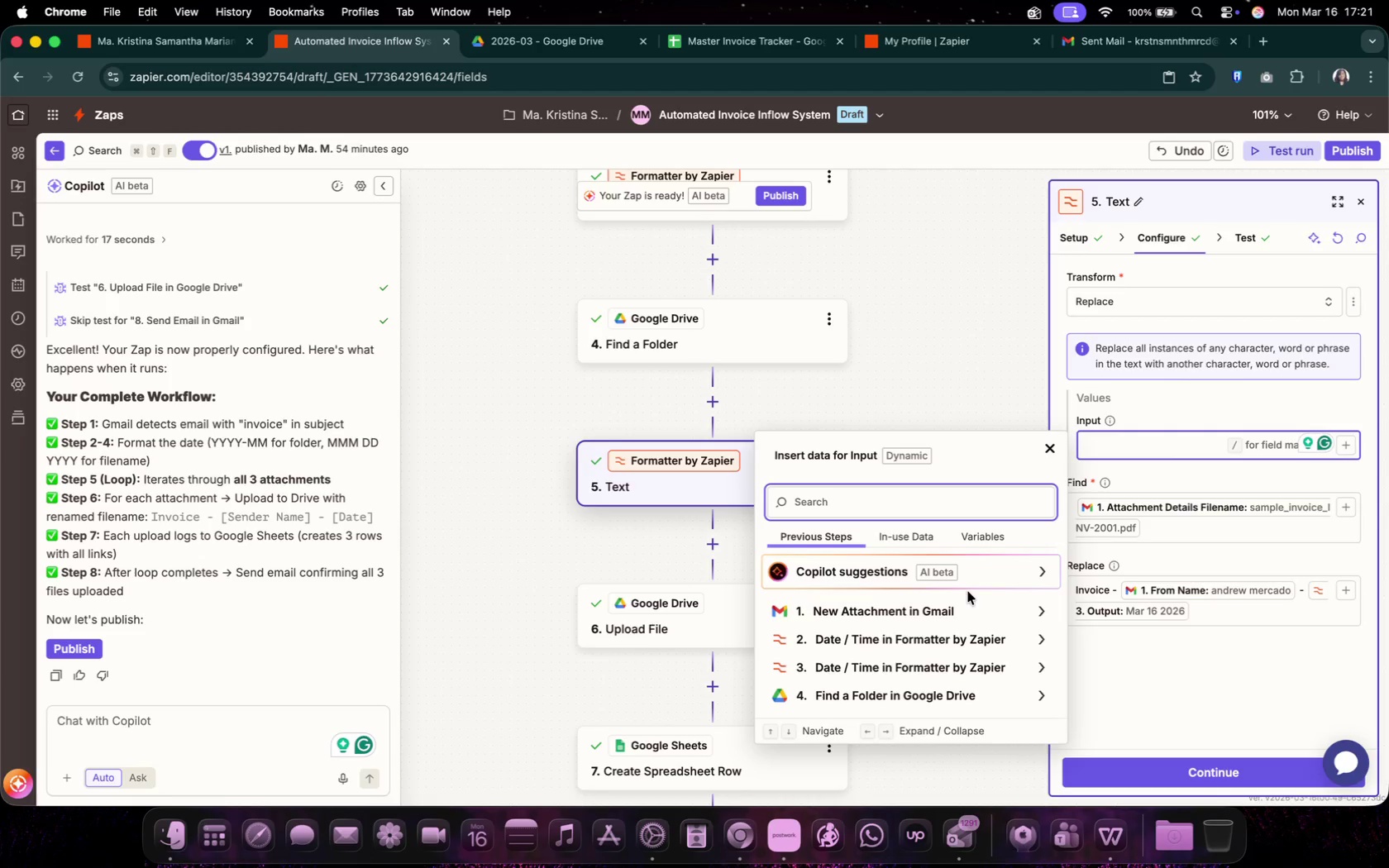 
left_click([959, 614])
 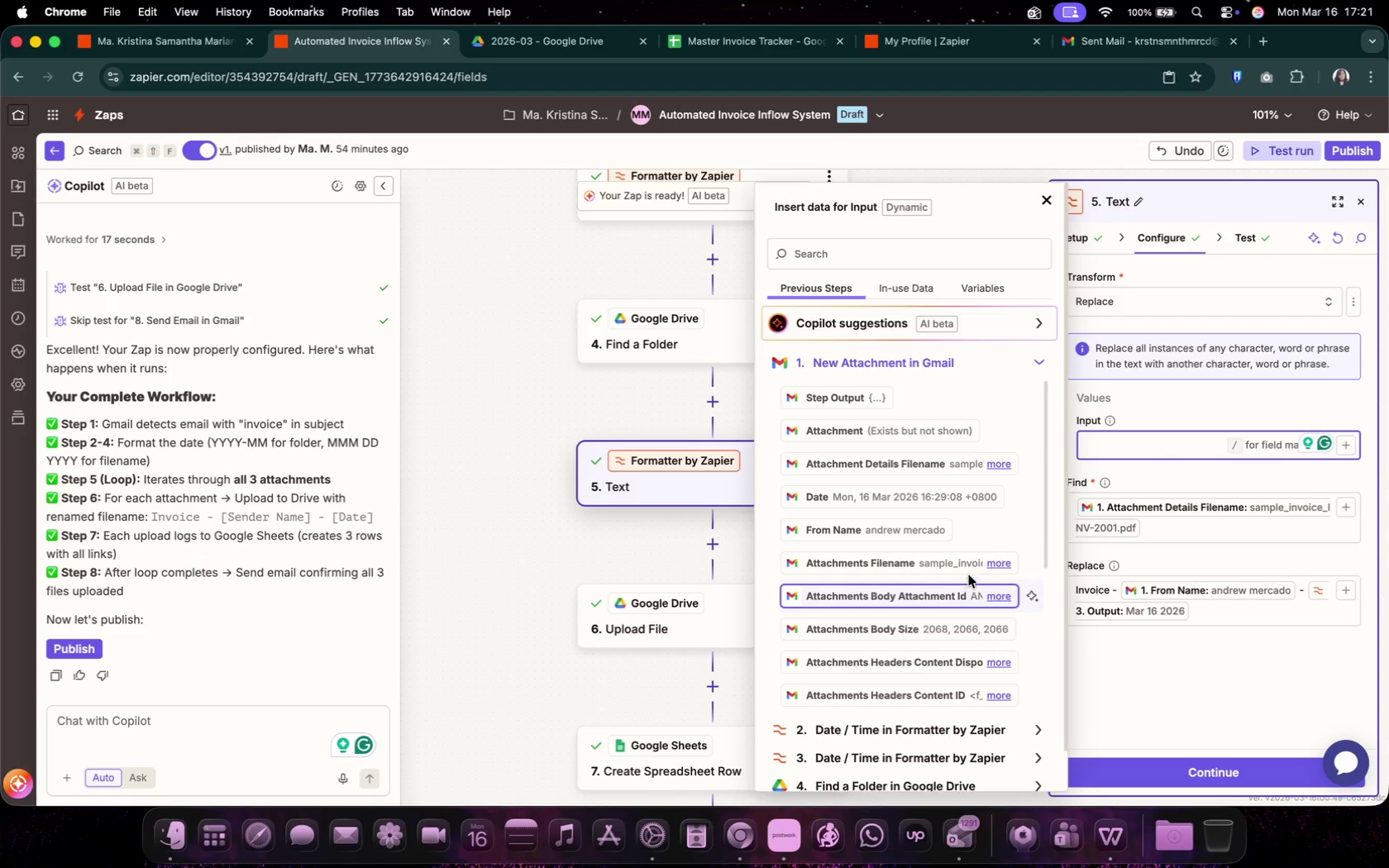 
left_click([972, 566])
 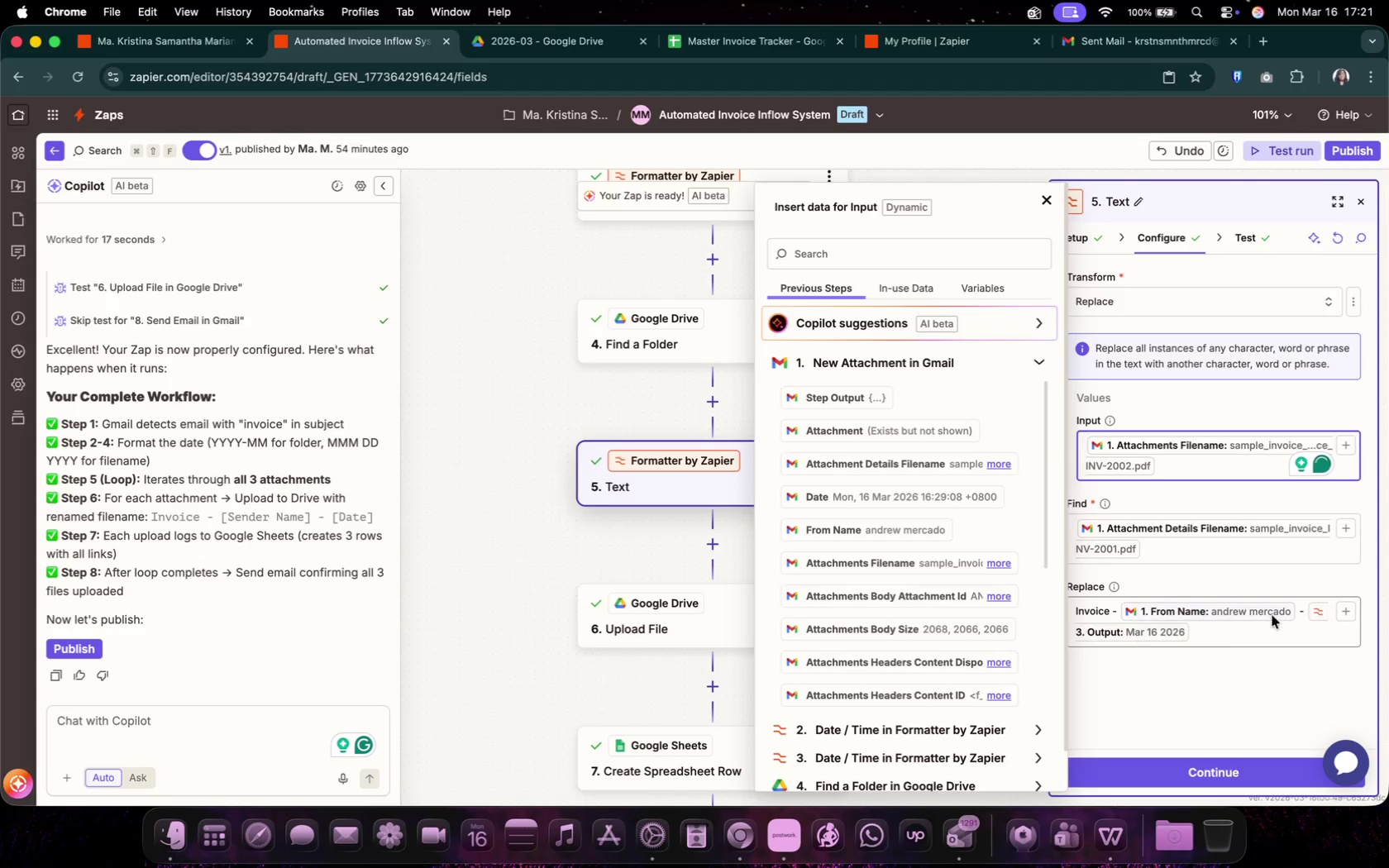 
left_click([1269, 558])
 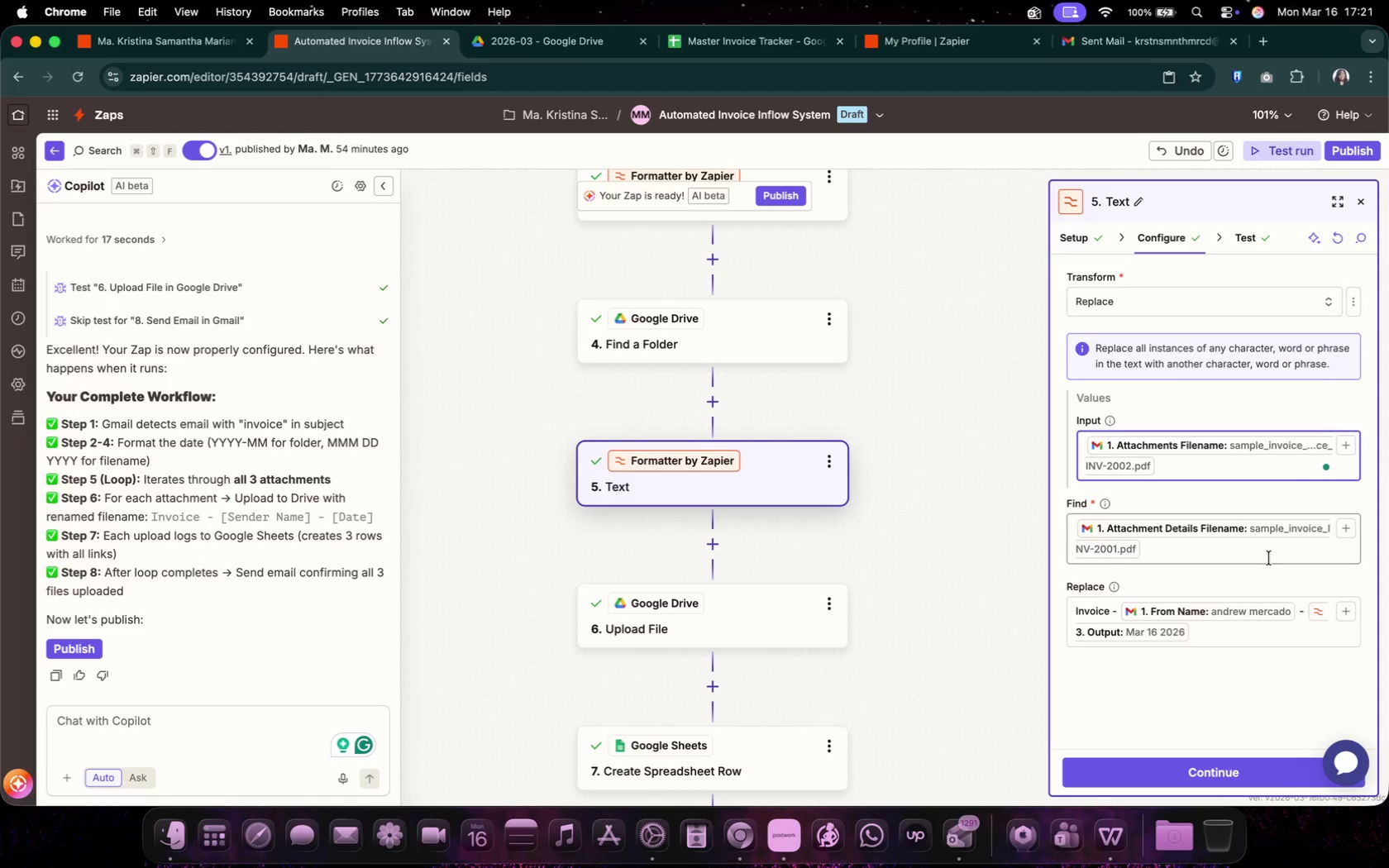 
left_click([1245, 559])
 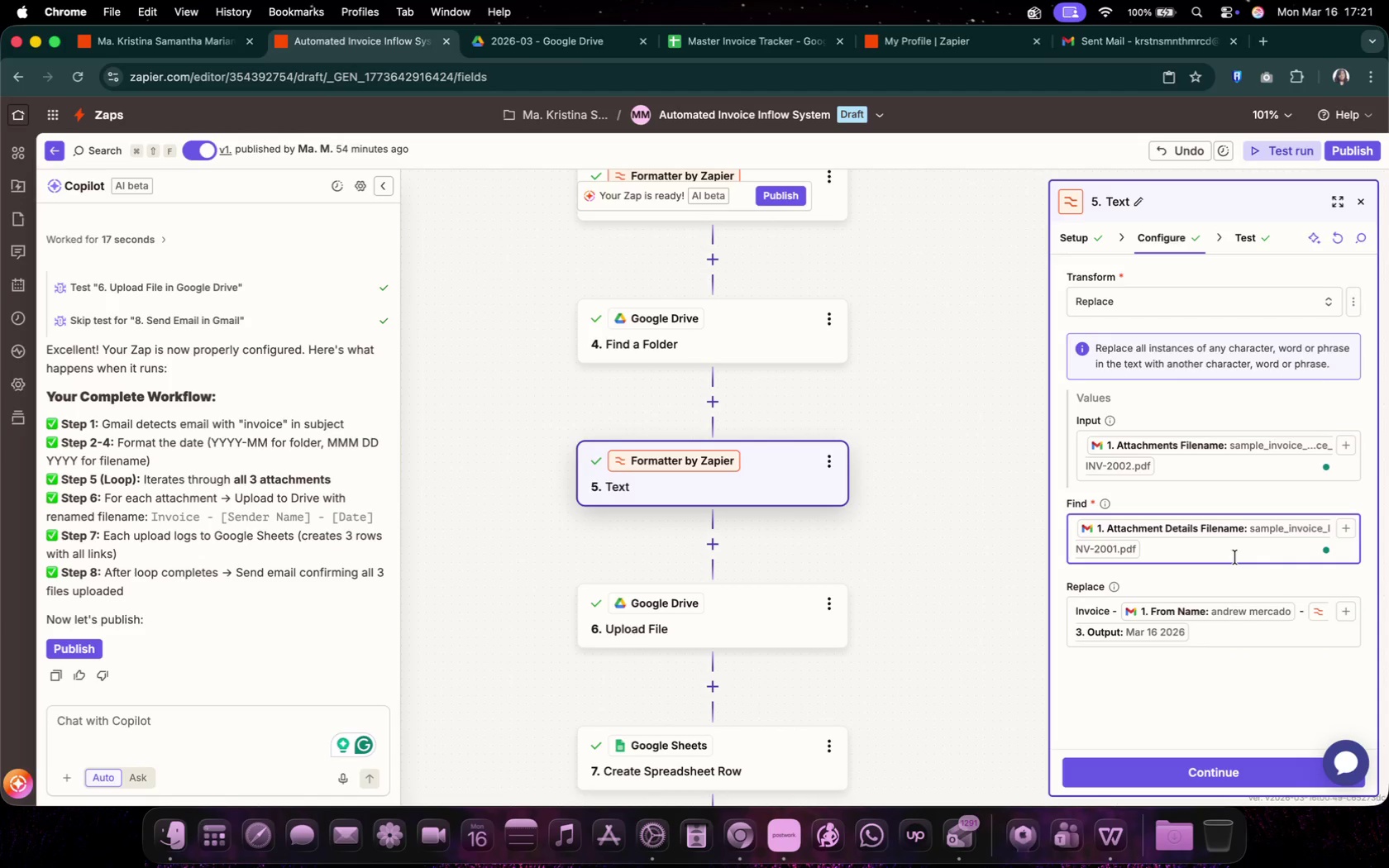 
key(Backspace)
 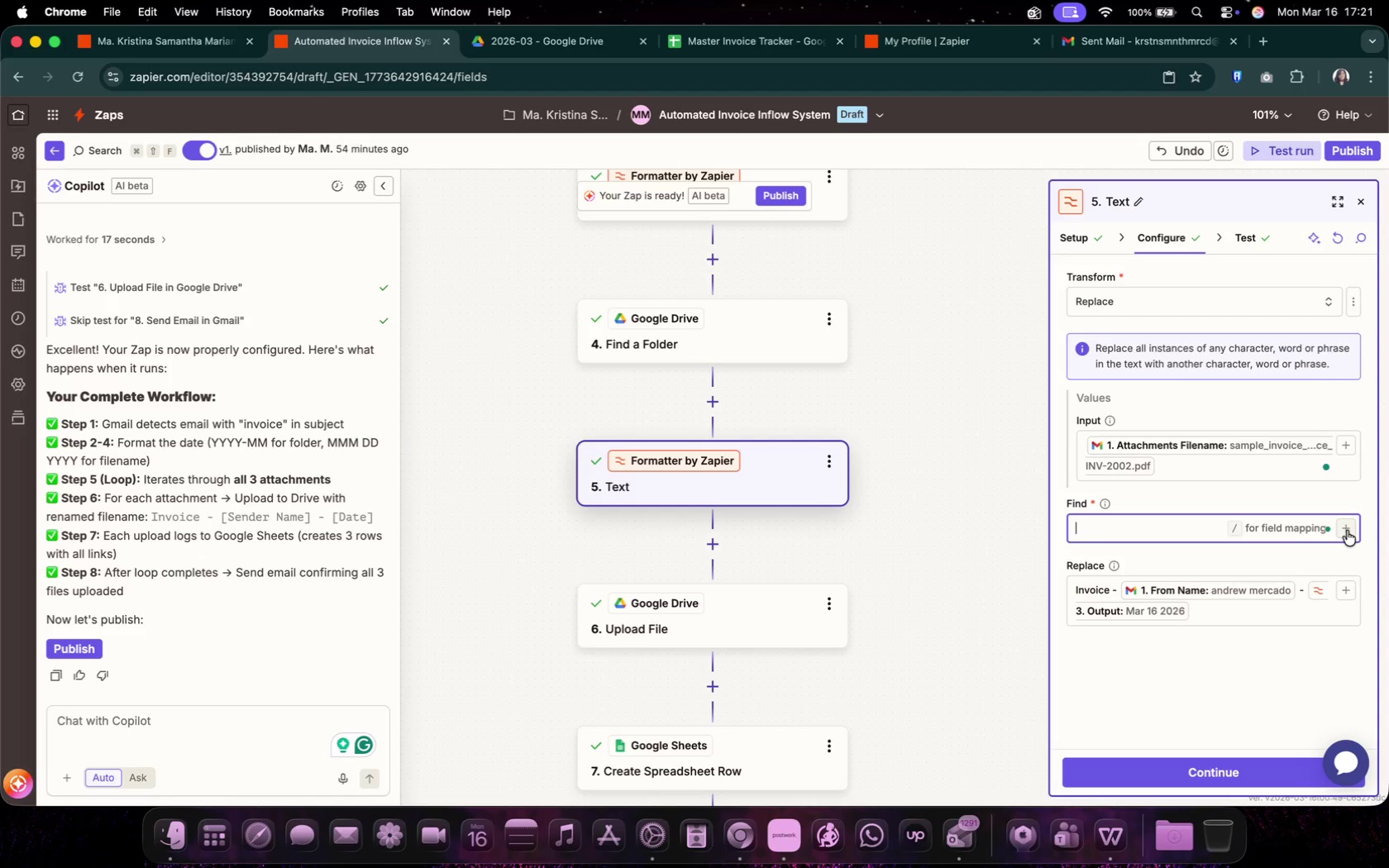 
left_click([1347, 531])
 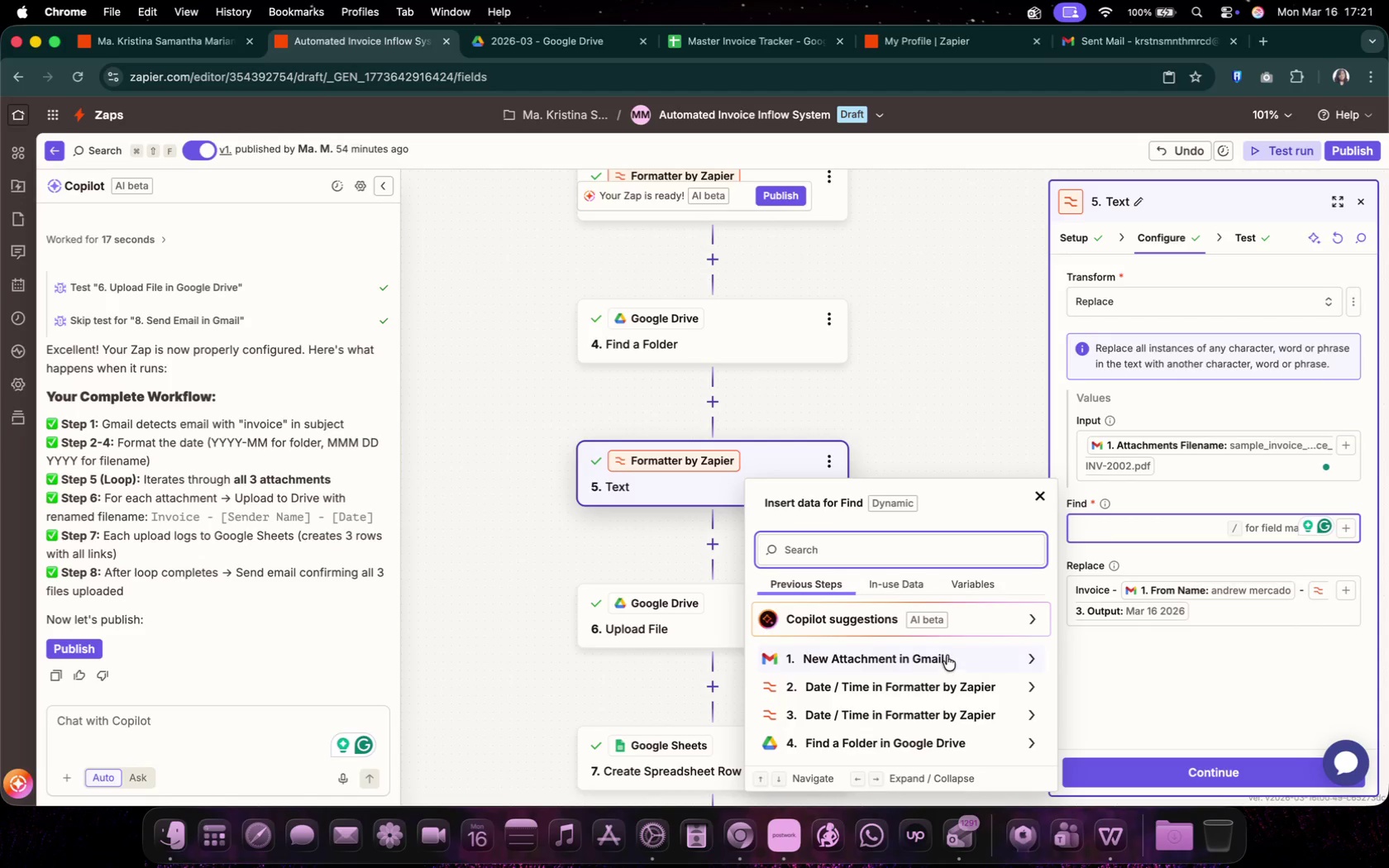 
left_click([943, 658])
 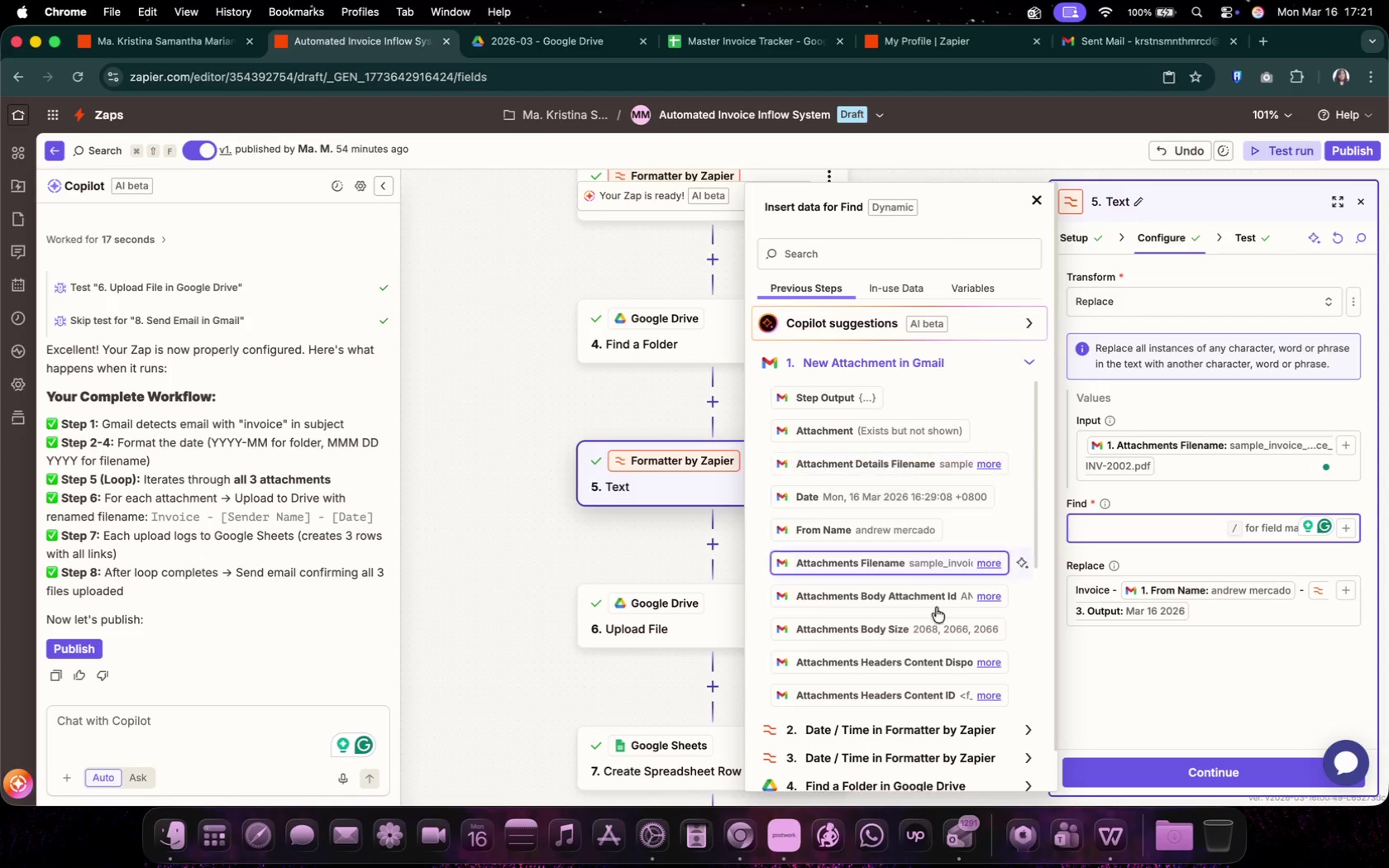 
left_click([937, 575])
 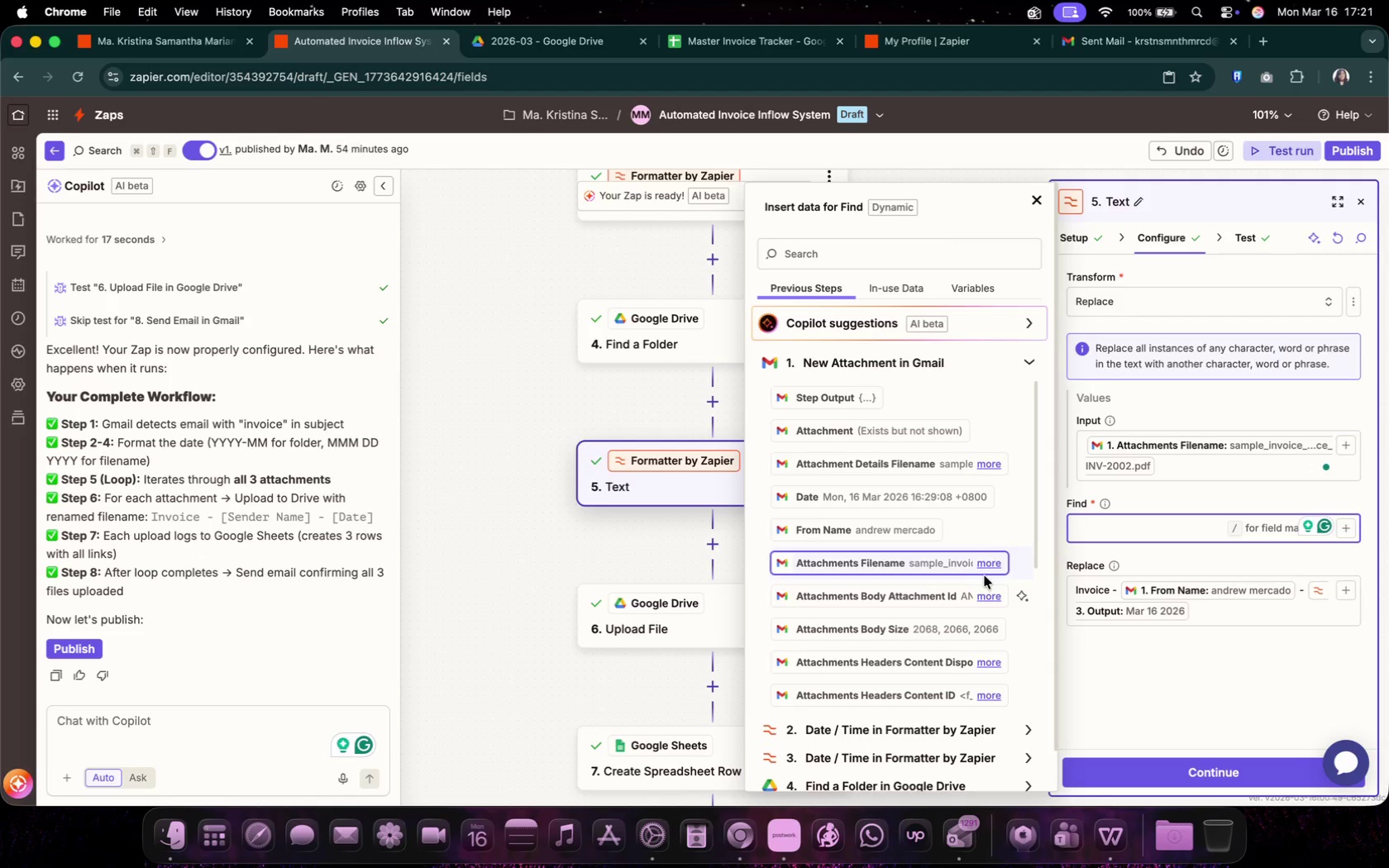 
left_click([971, 567])
 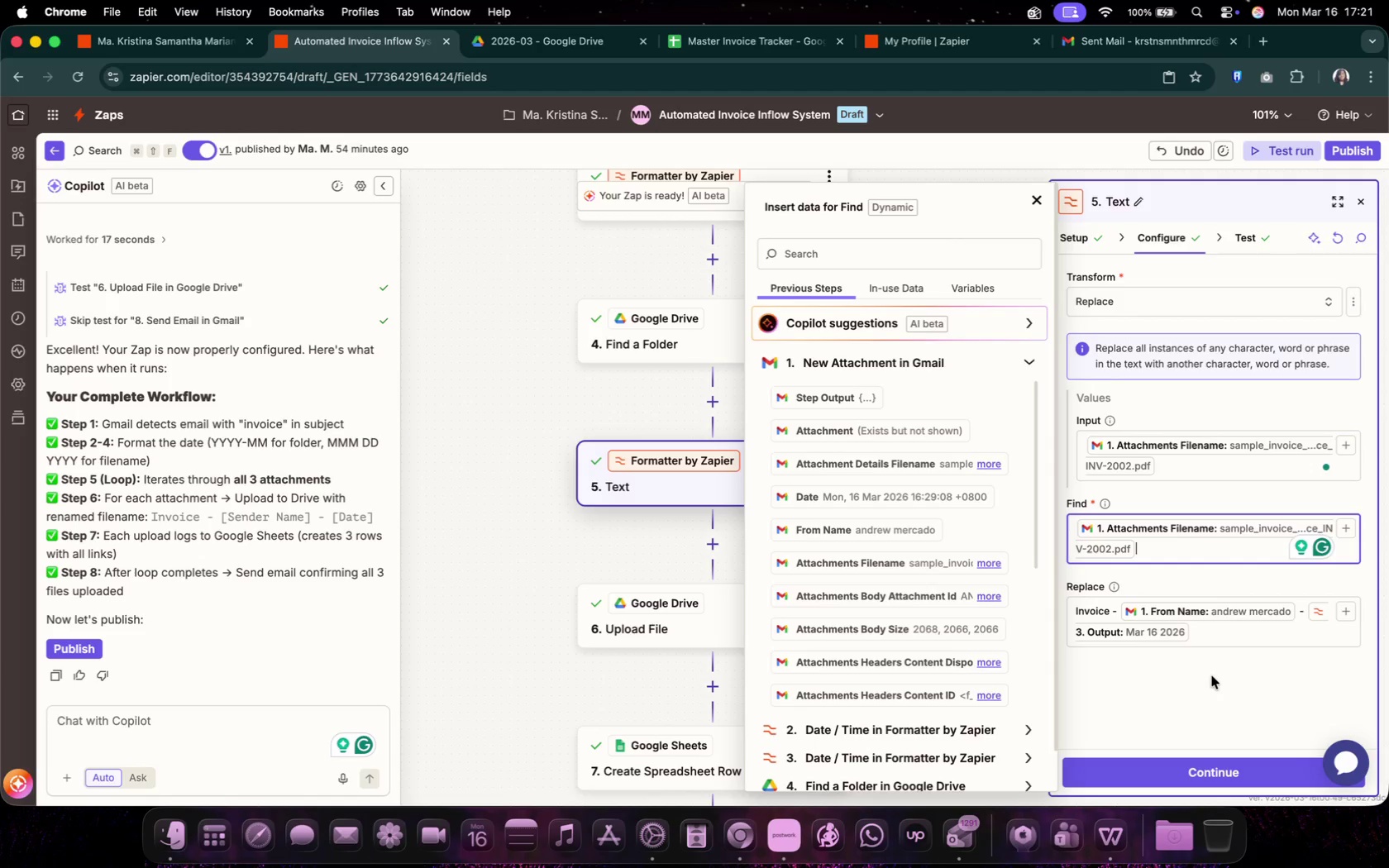 
left_click([1212, 676])
 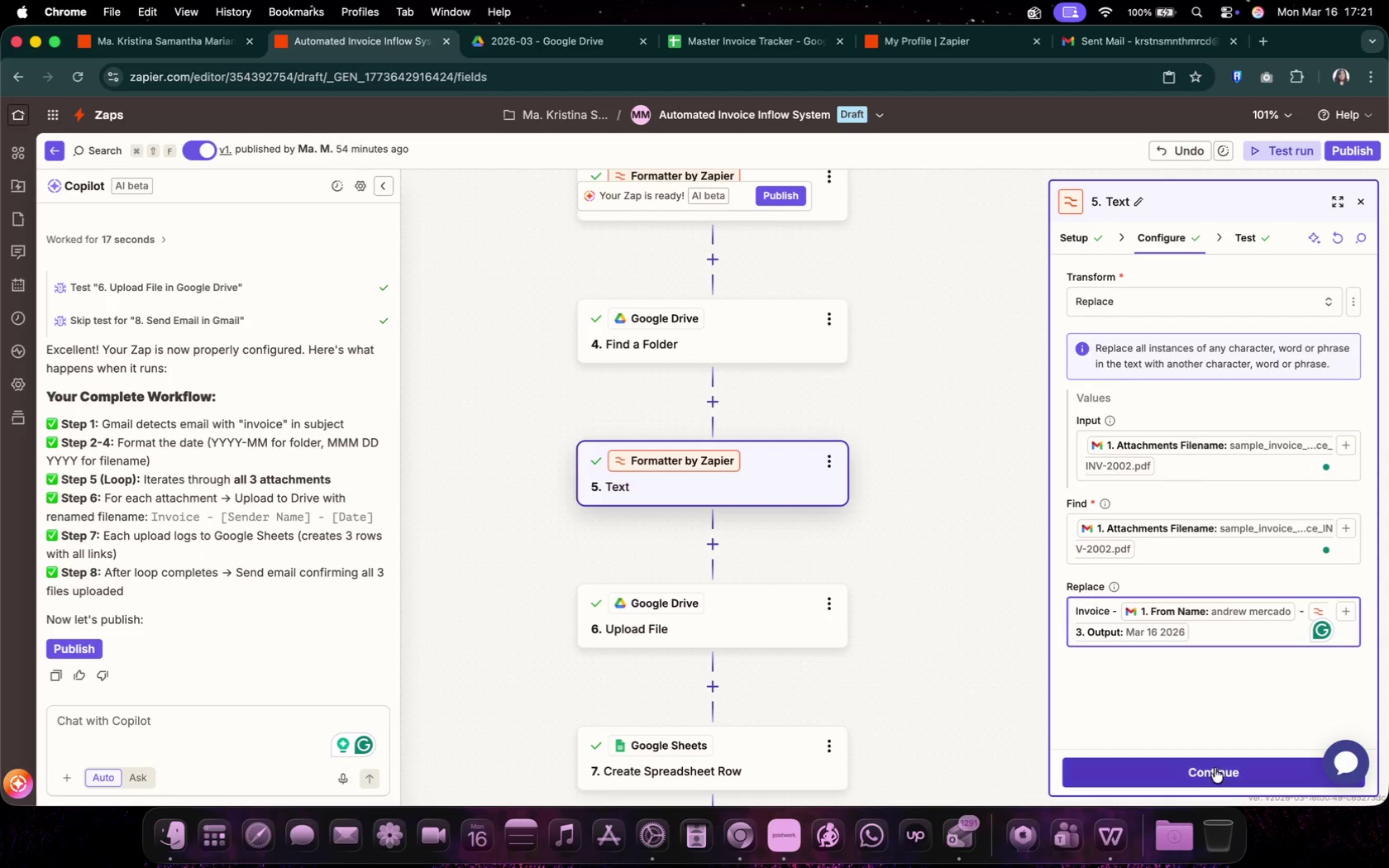 
left_click([1215, 768])
 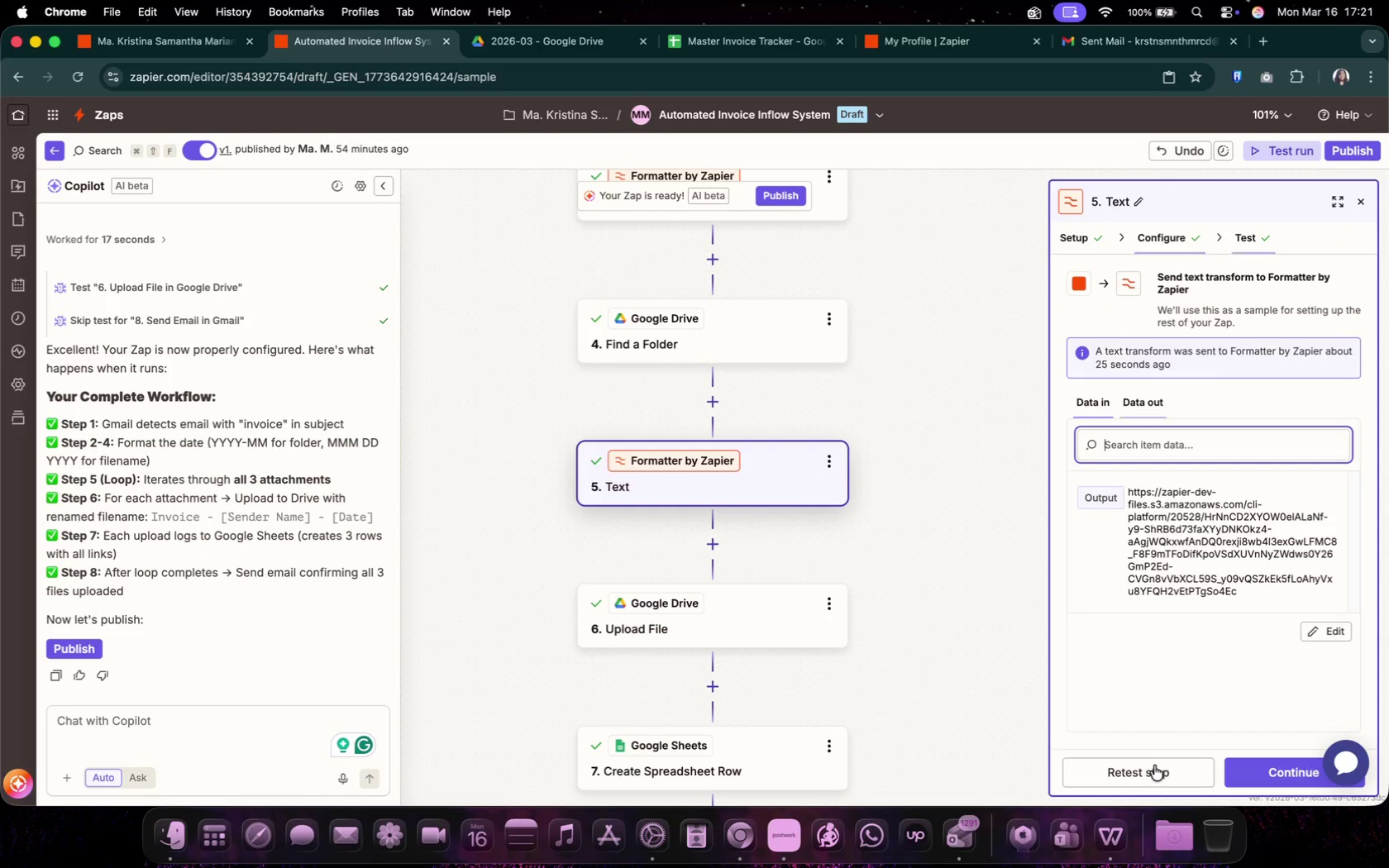 
left_click([1153, 765])
 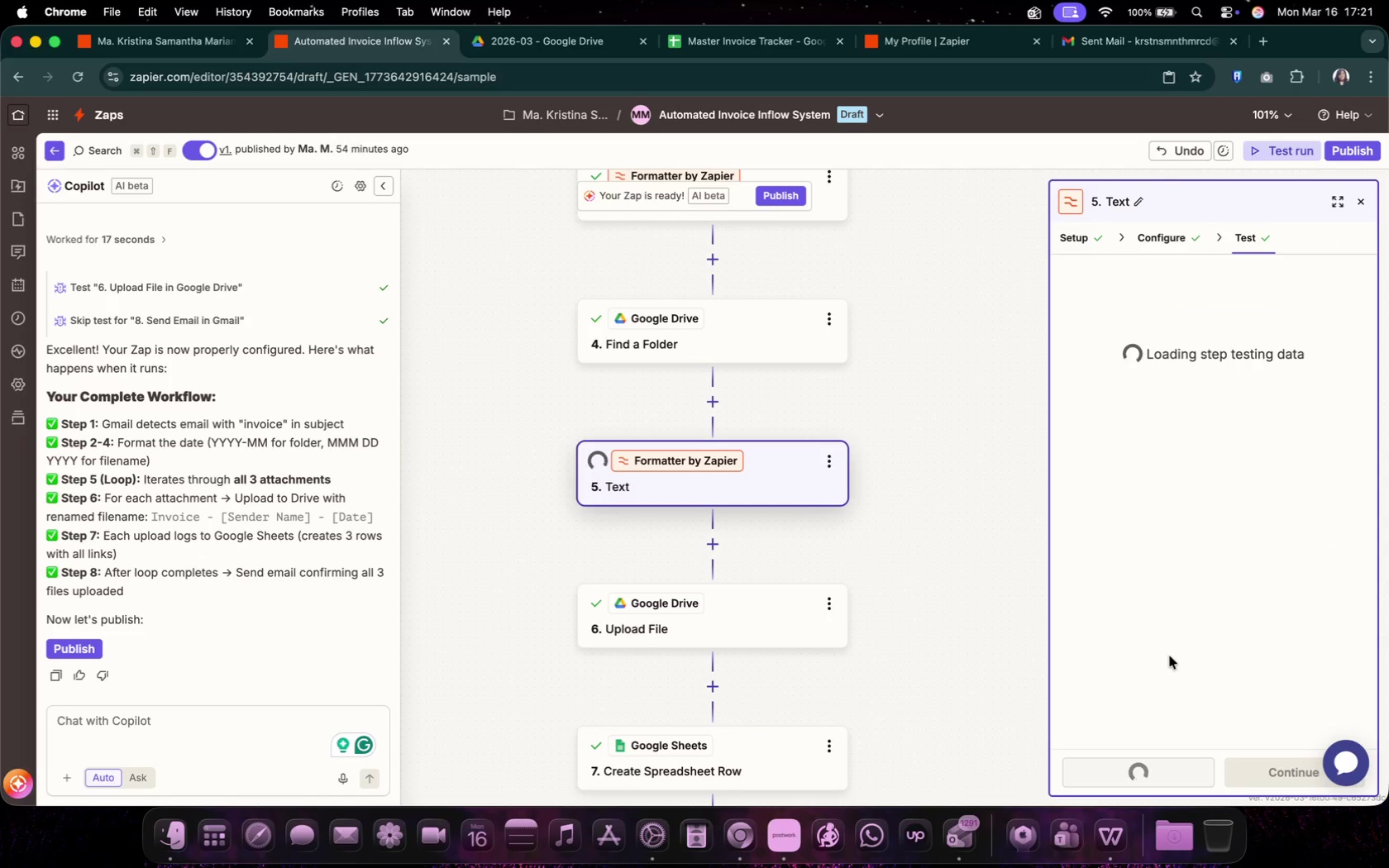 
mouse_move([1119, 525])
 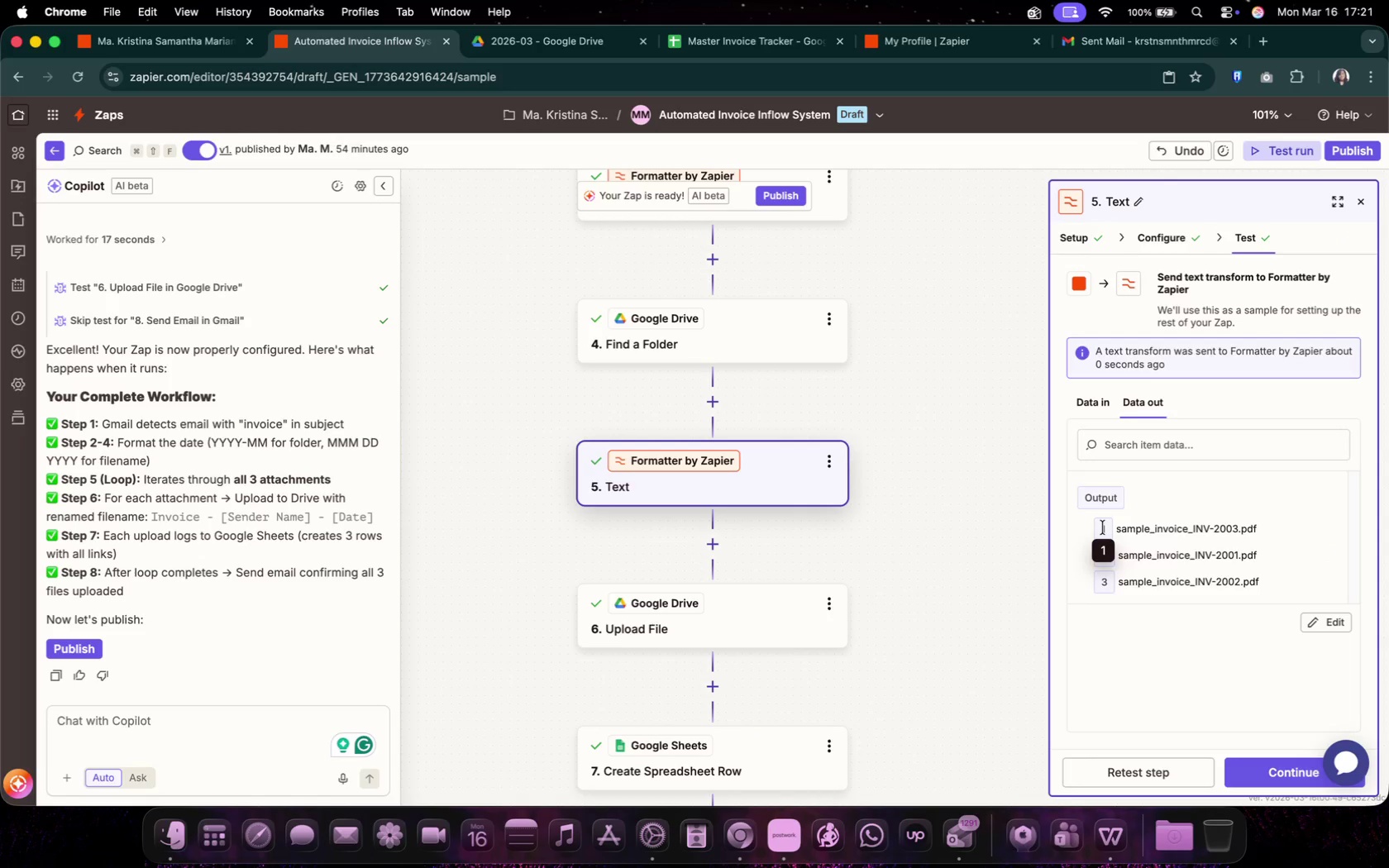 
left_click_drag(start_coordinate=[1115, 525], to_coordinate=[1272, 581])
 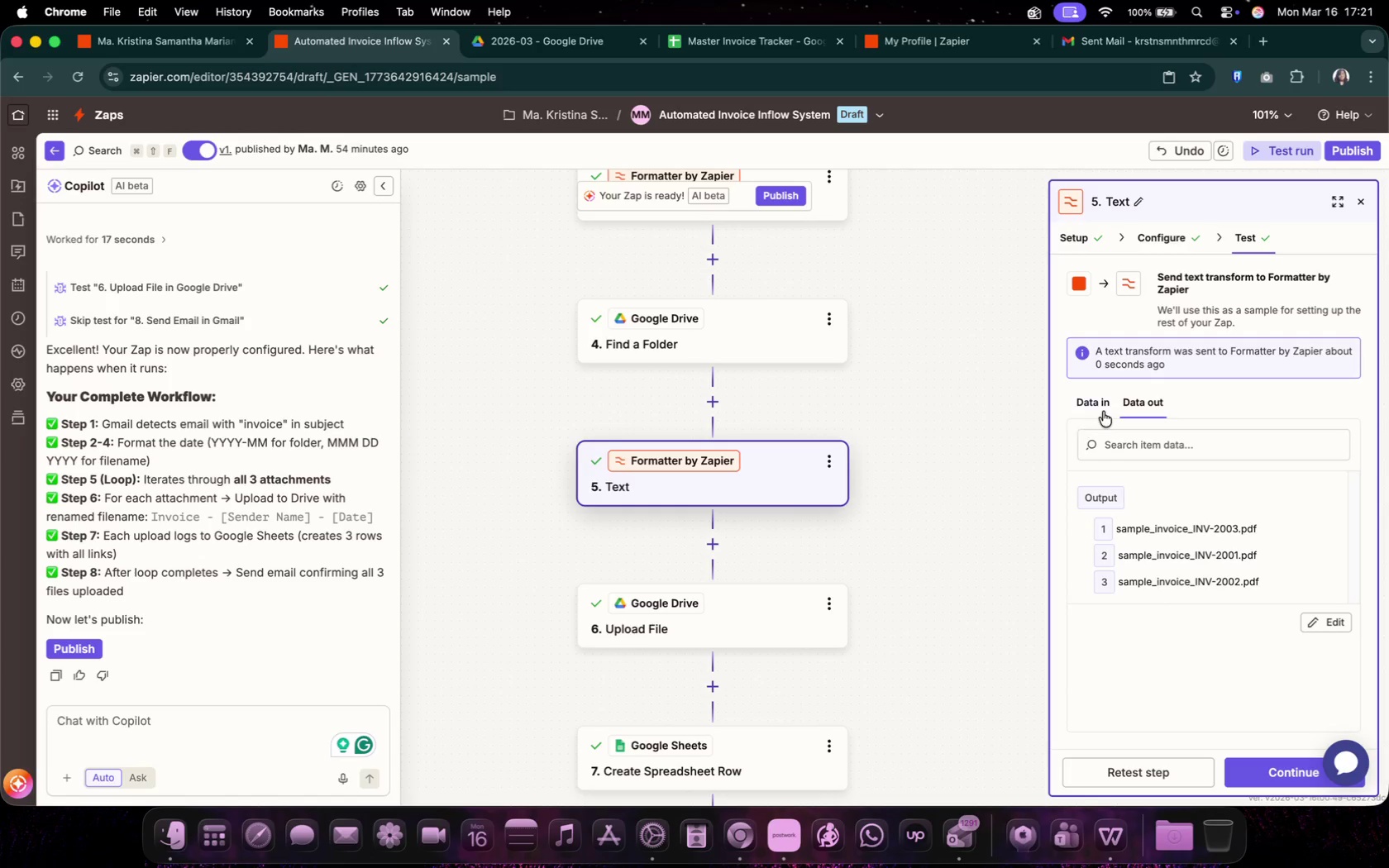 
left_click([1104, 408])
 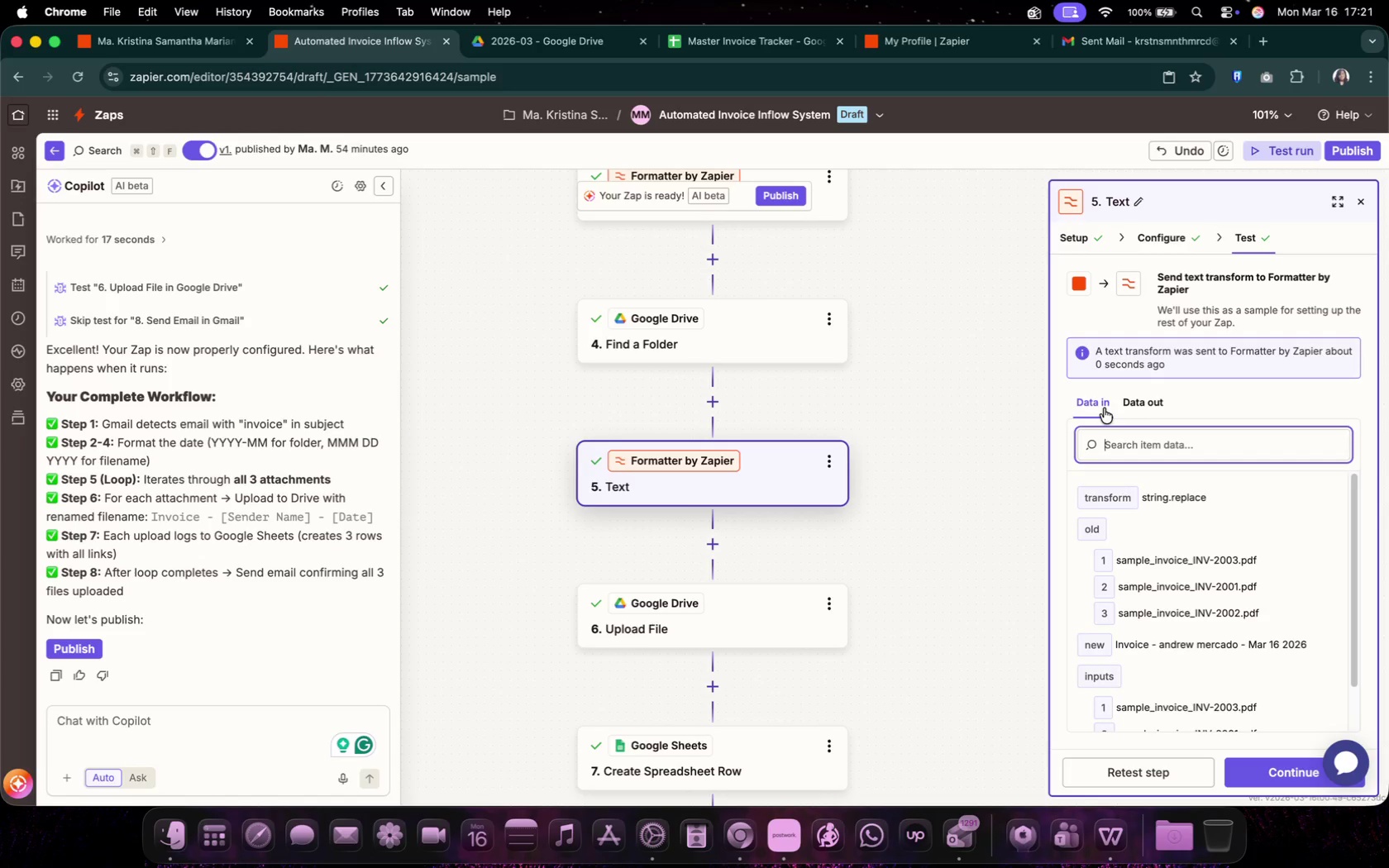 
left_click([1134, 404])
 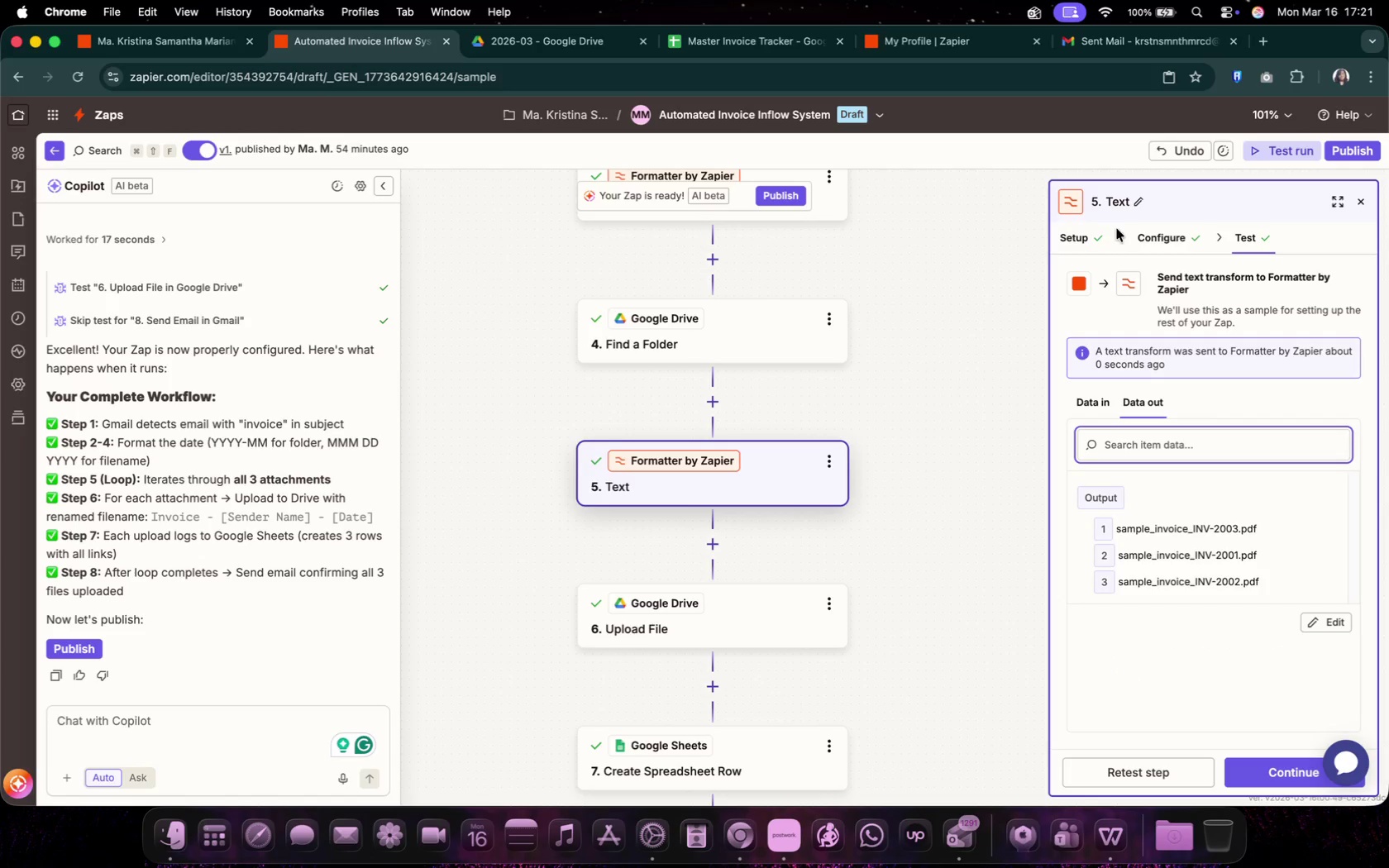 
left_click([1163, 237])
 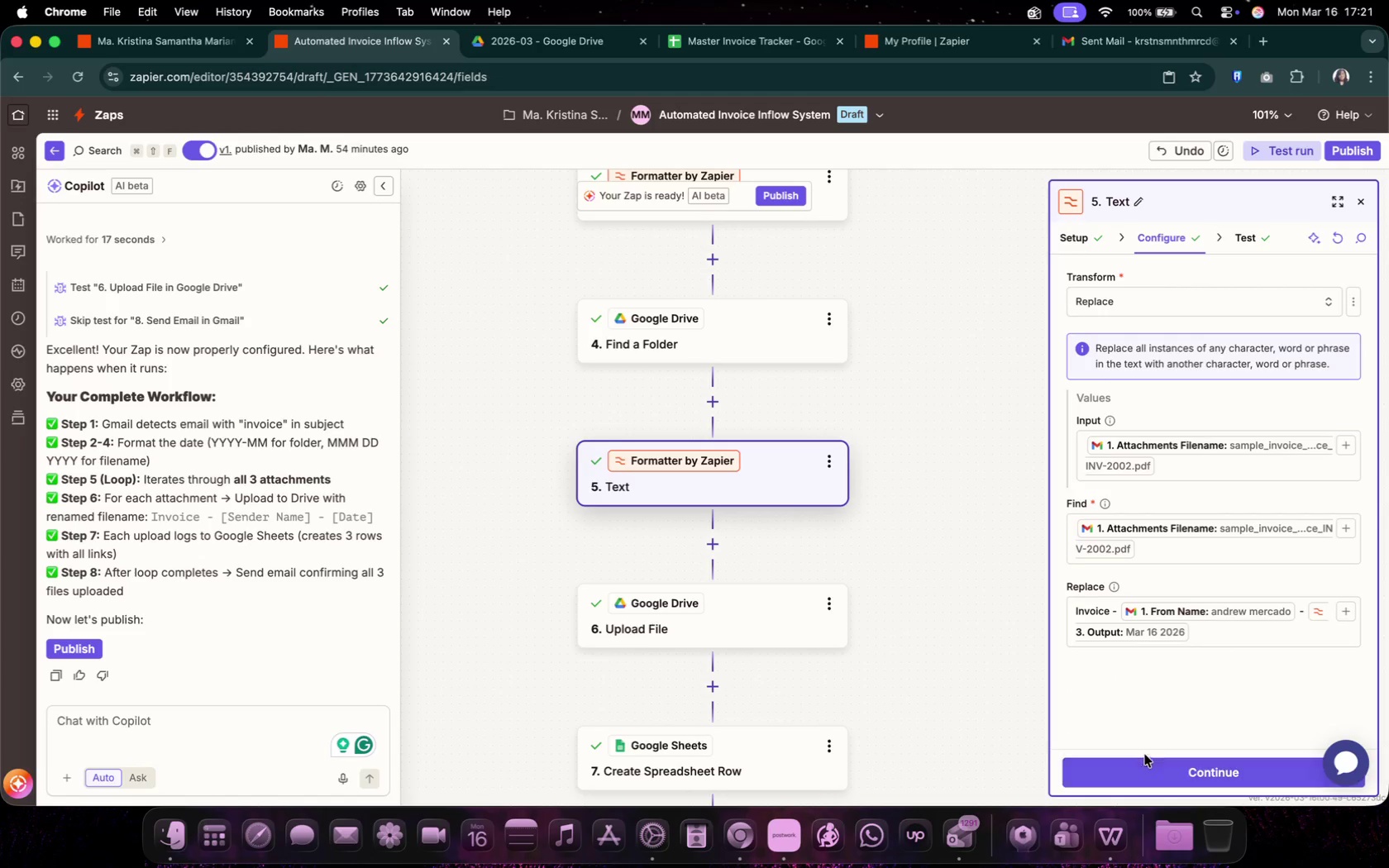 
left_click([1199, 661])
 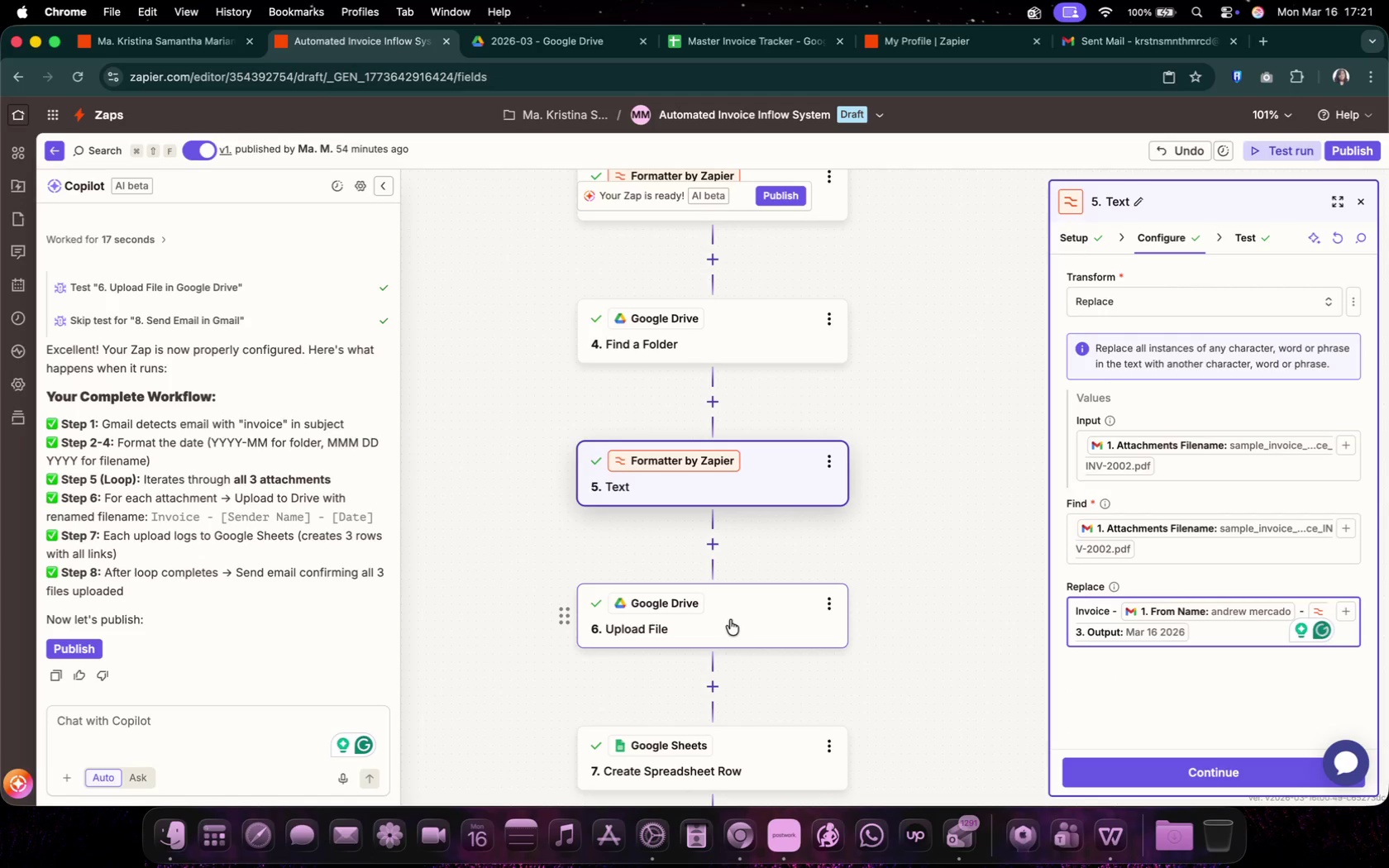 
left_click([730, 620])
 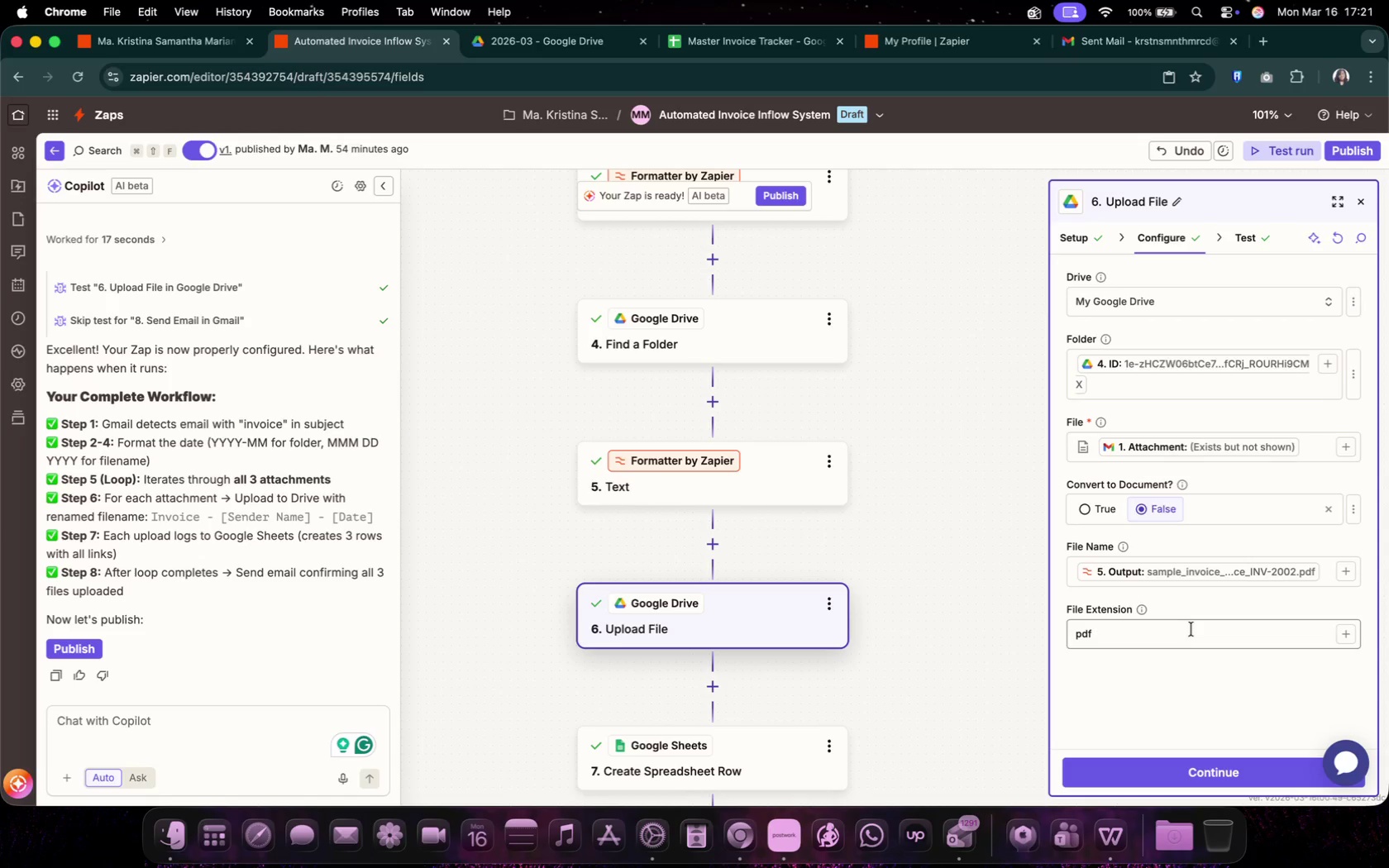 
left_click([1191, 629])
 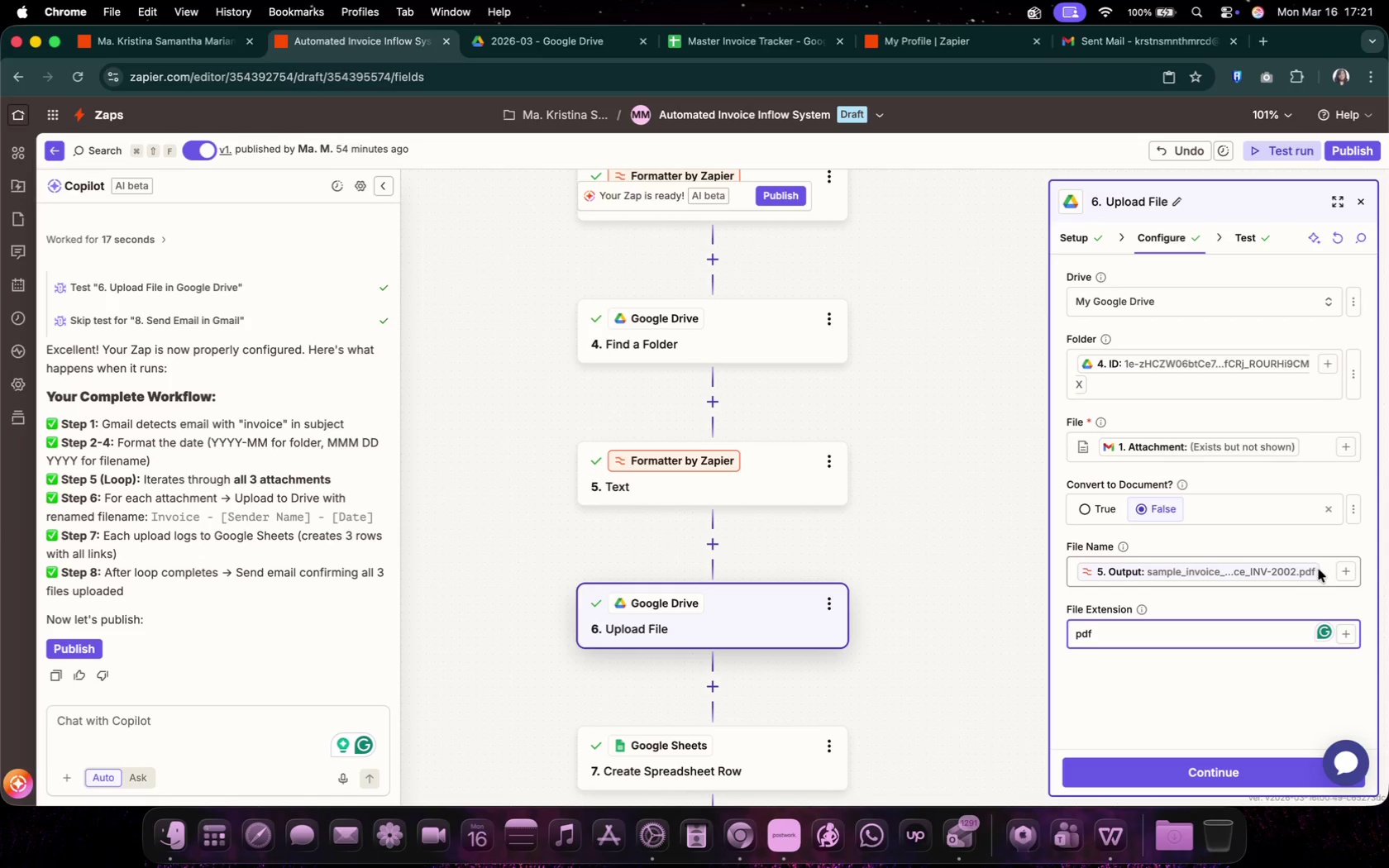 
left_click([1320, 570])
 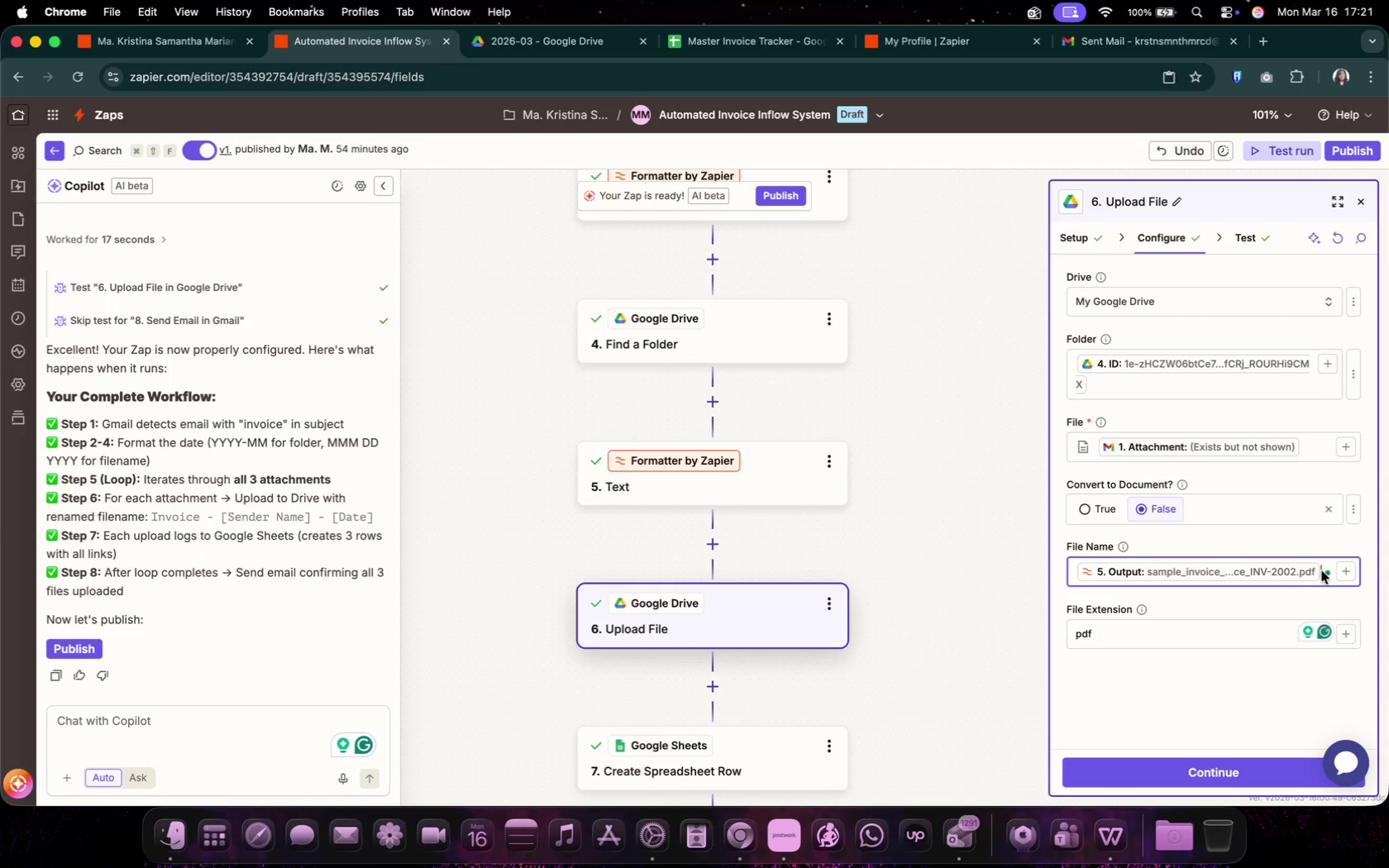 
key(Backspace)
type(Invoiu)
key(Backspace)
key(Backspace)
type(ce - )
 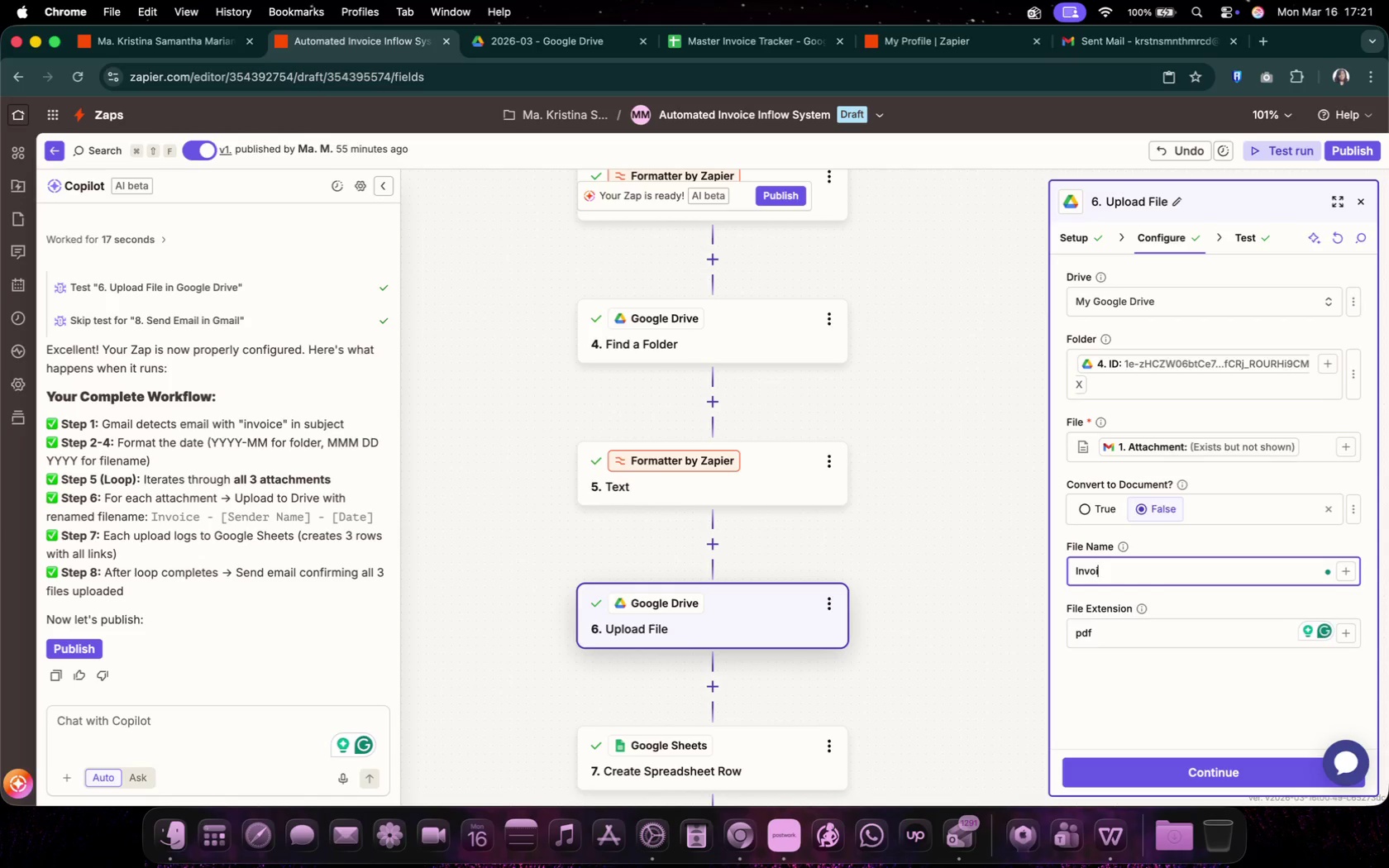 
left_click([952, 626])
 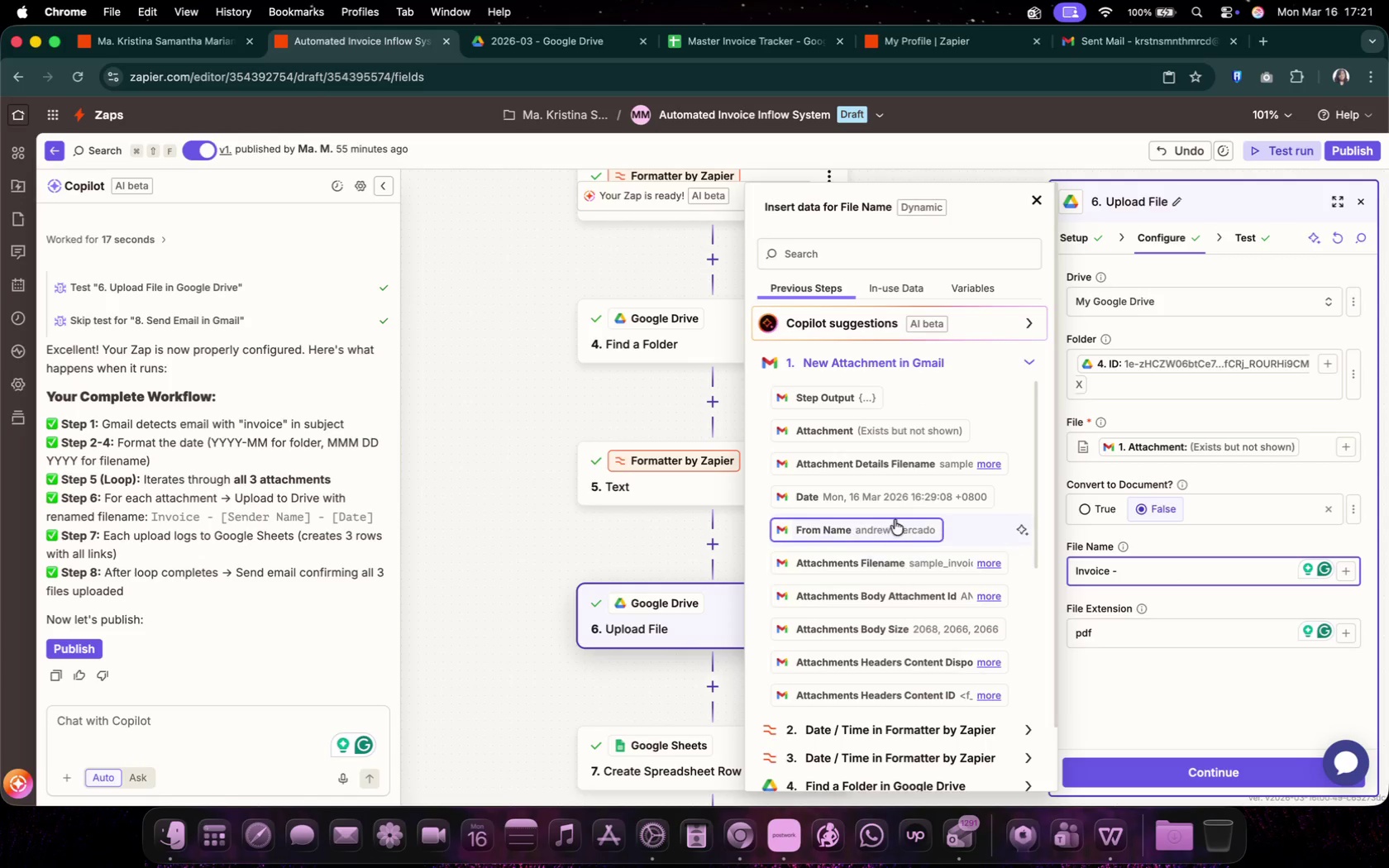 
left_click([894, 521])
 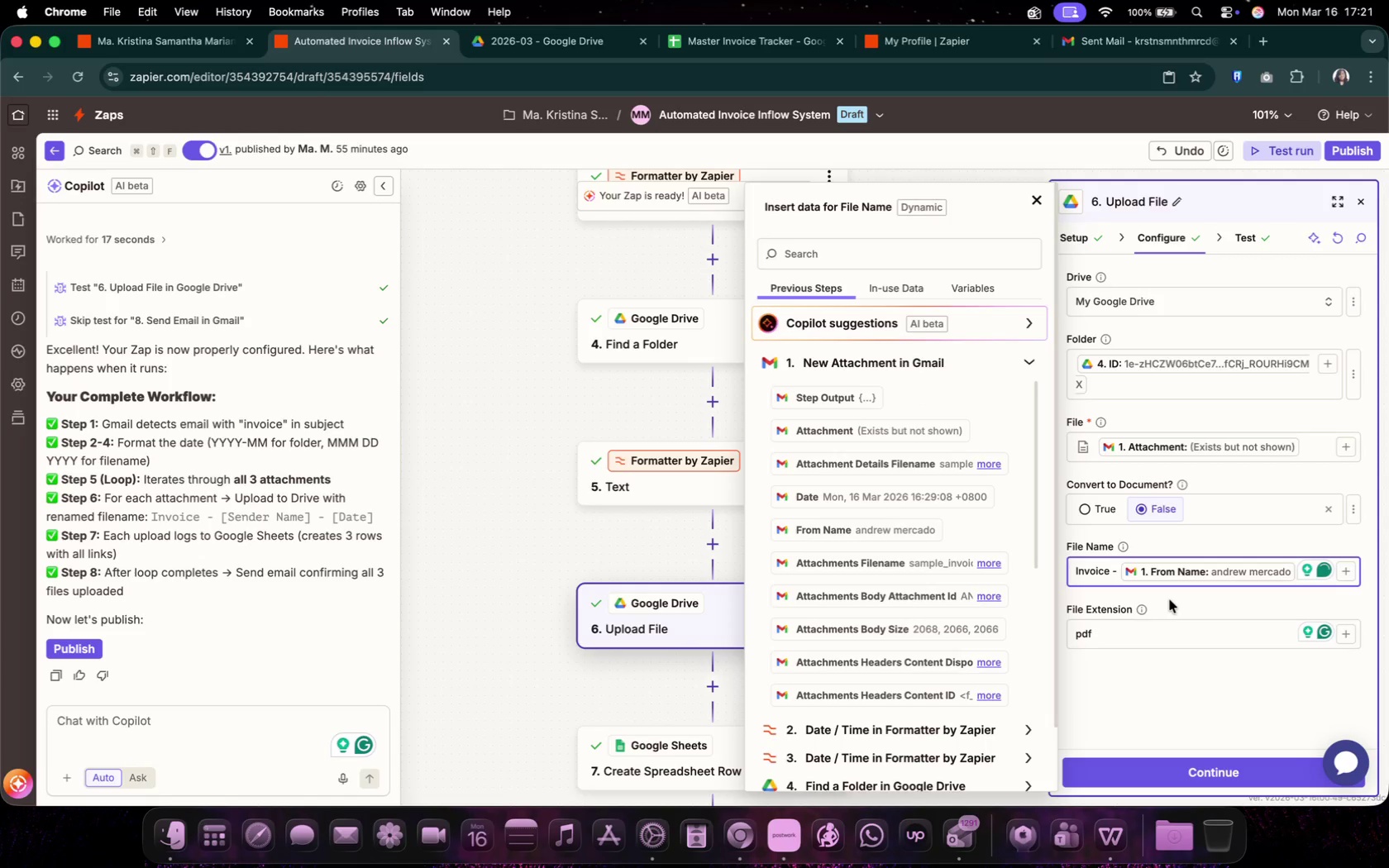 
key(Space)
 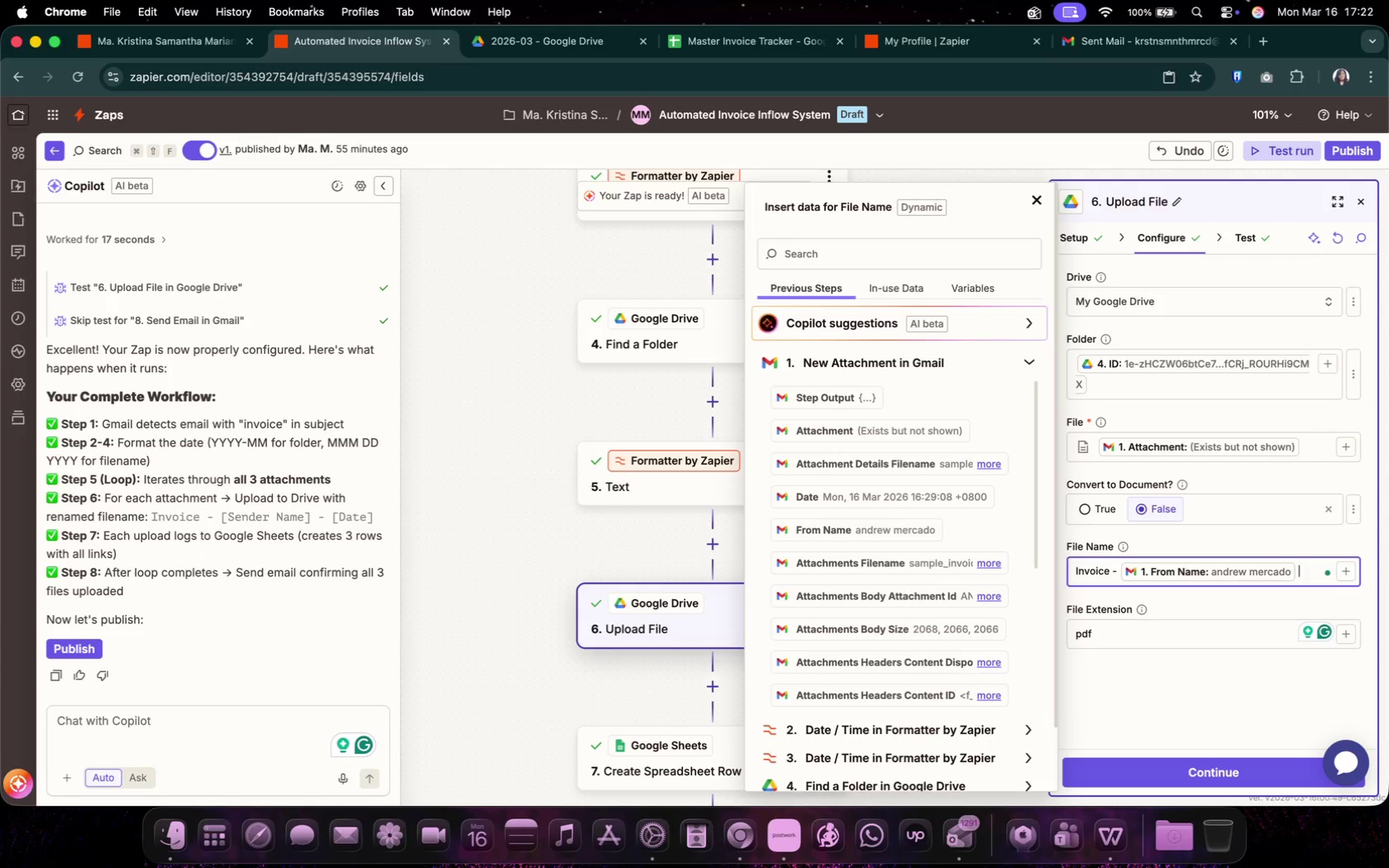 
key(Minus)
 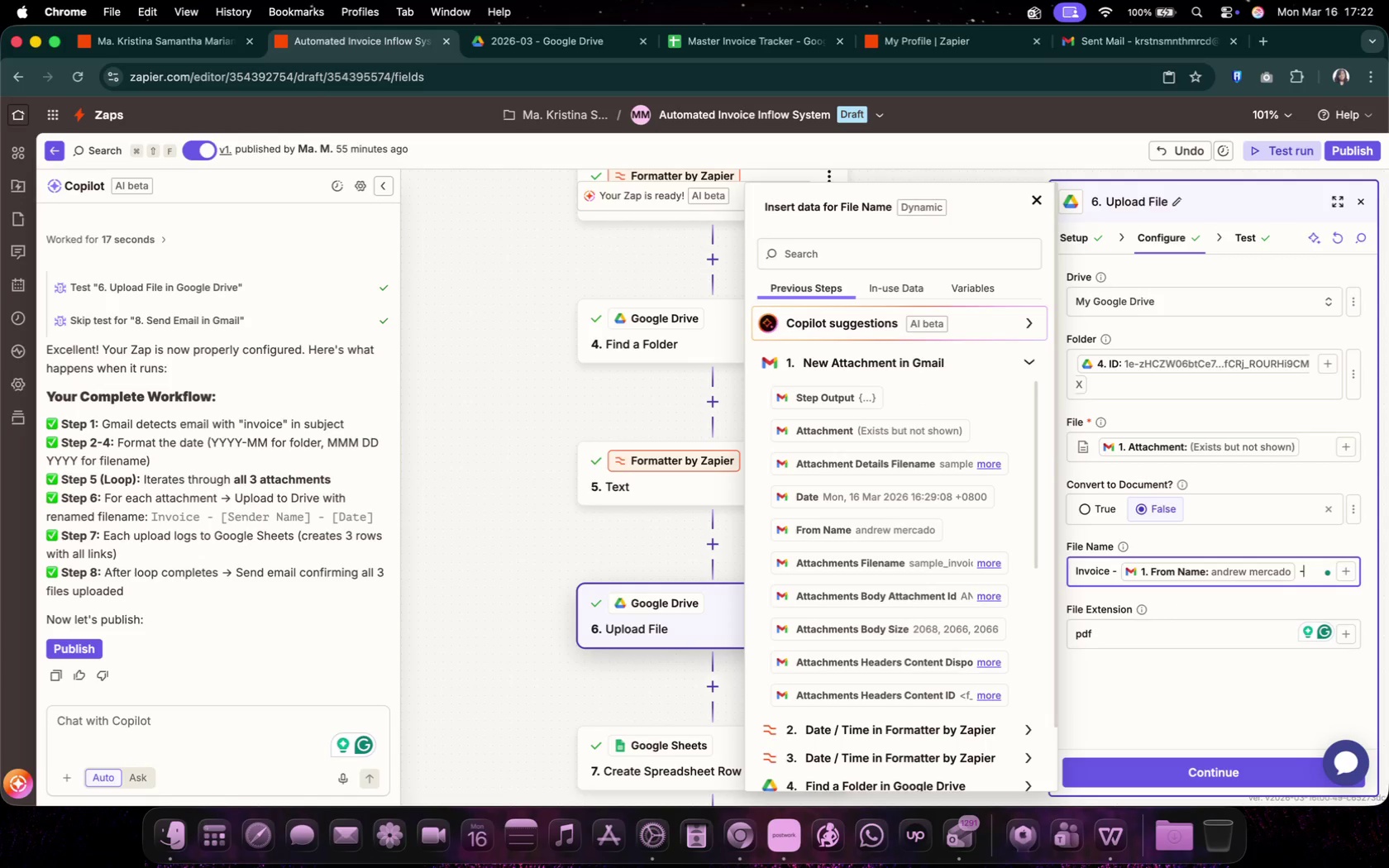 
key(Space)
 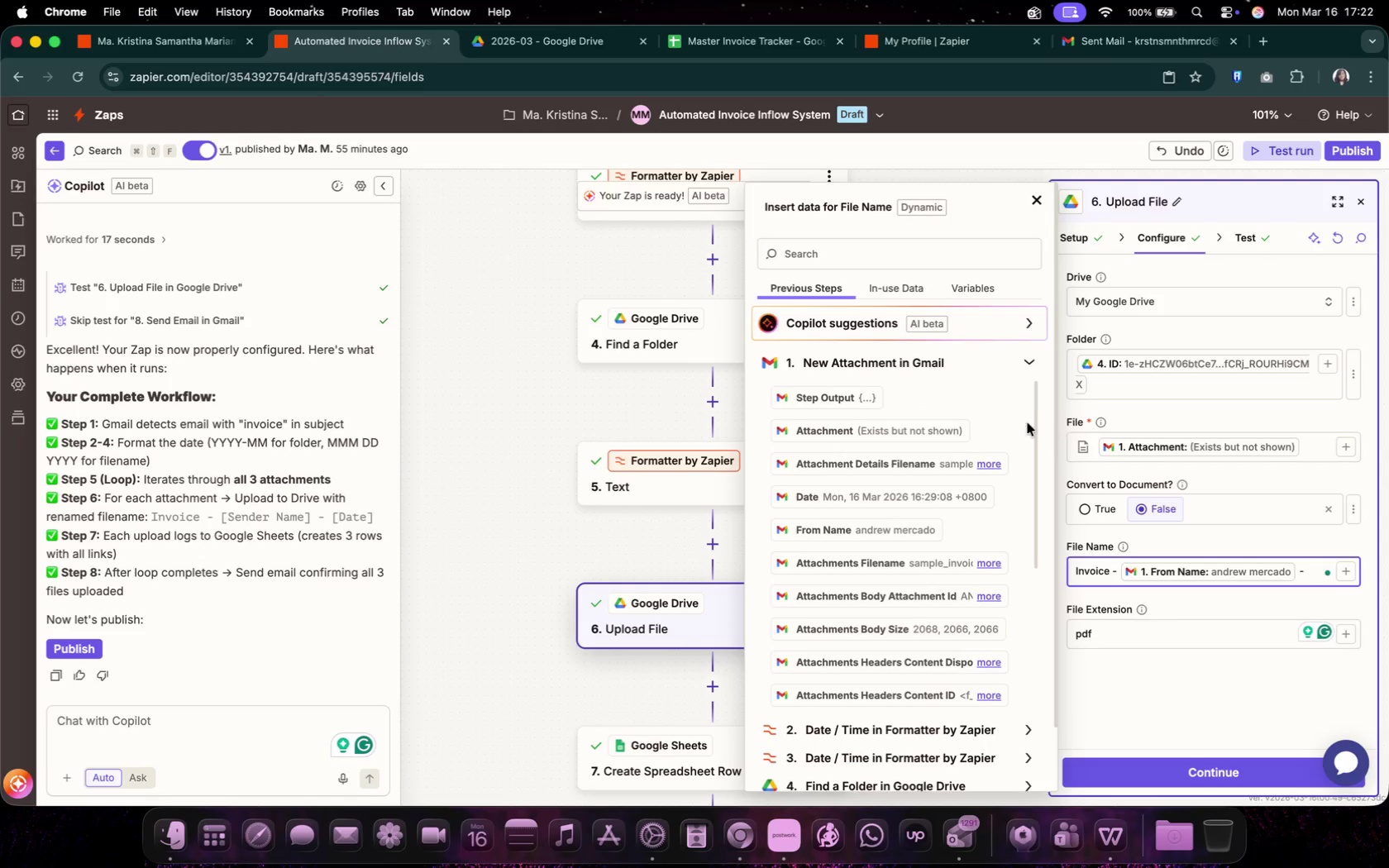 
left_click([946, 370])
 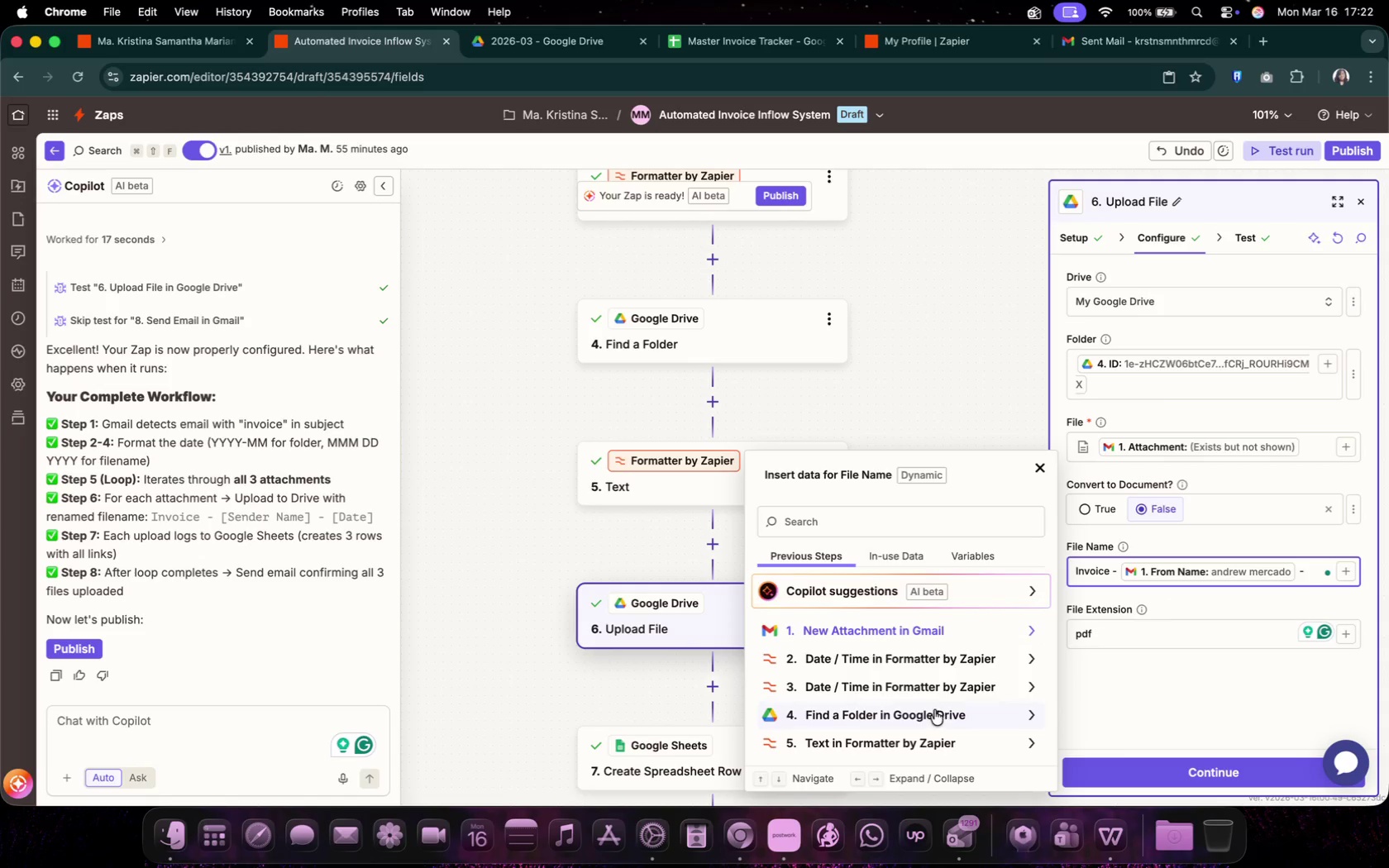 
left_click([933, 696])
 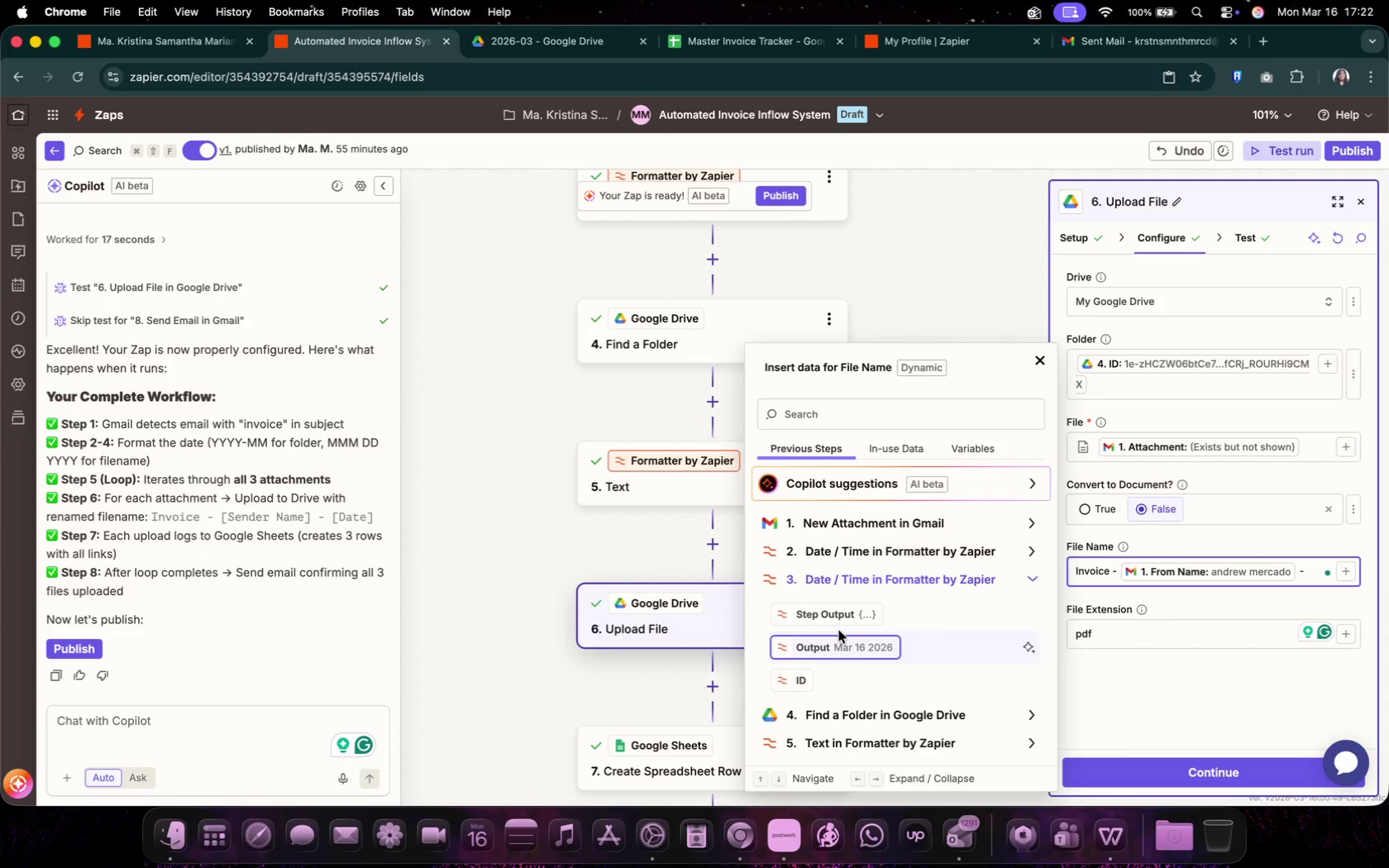 
left_click([844, 642])
 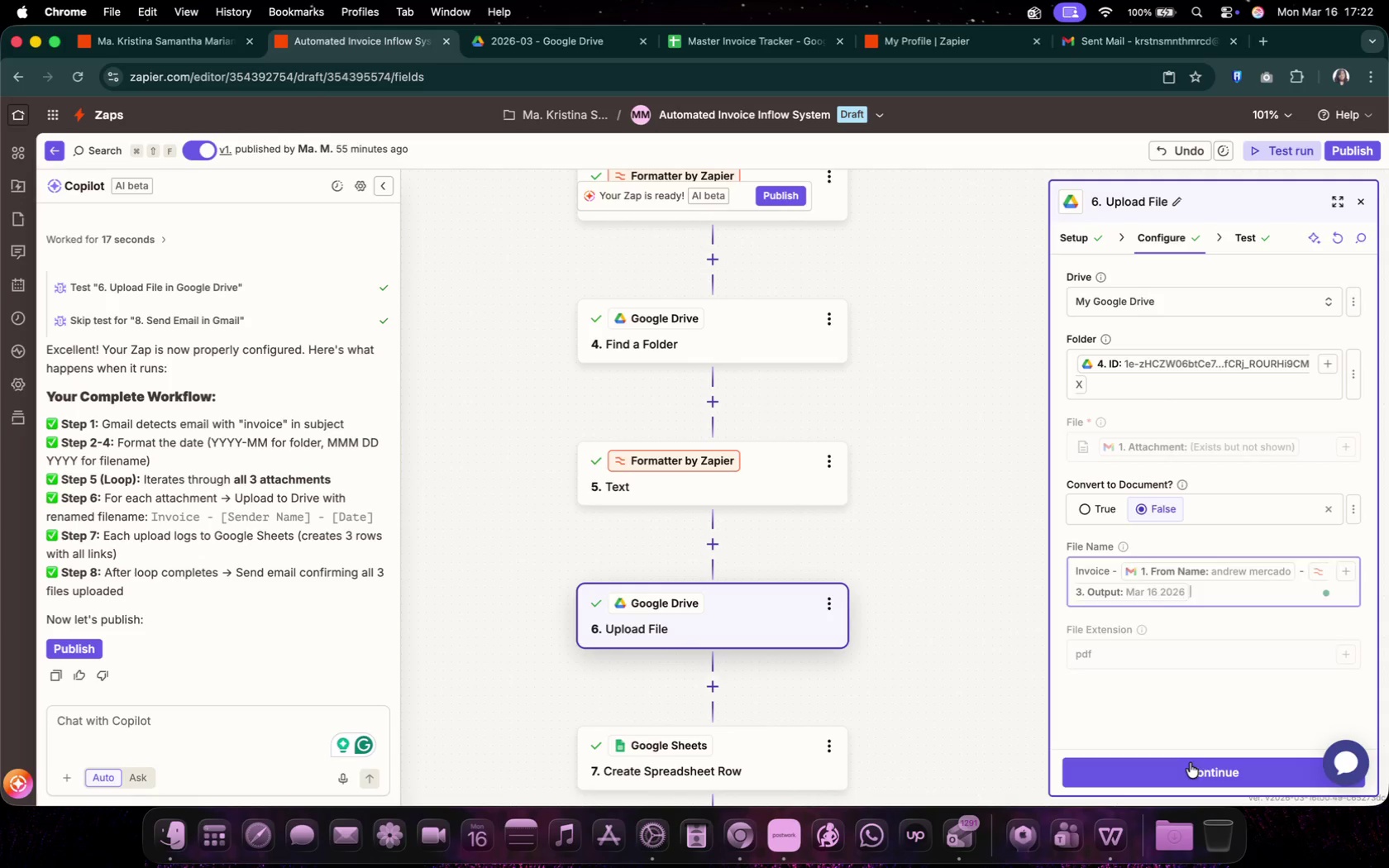 
left_click([1189, 770])
 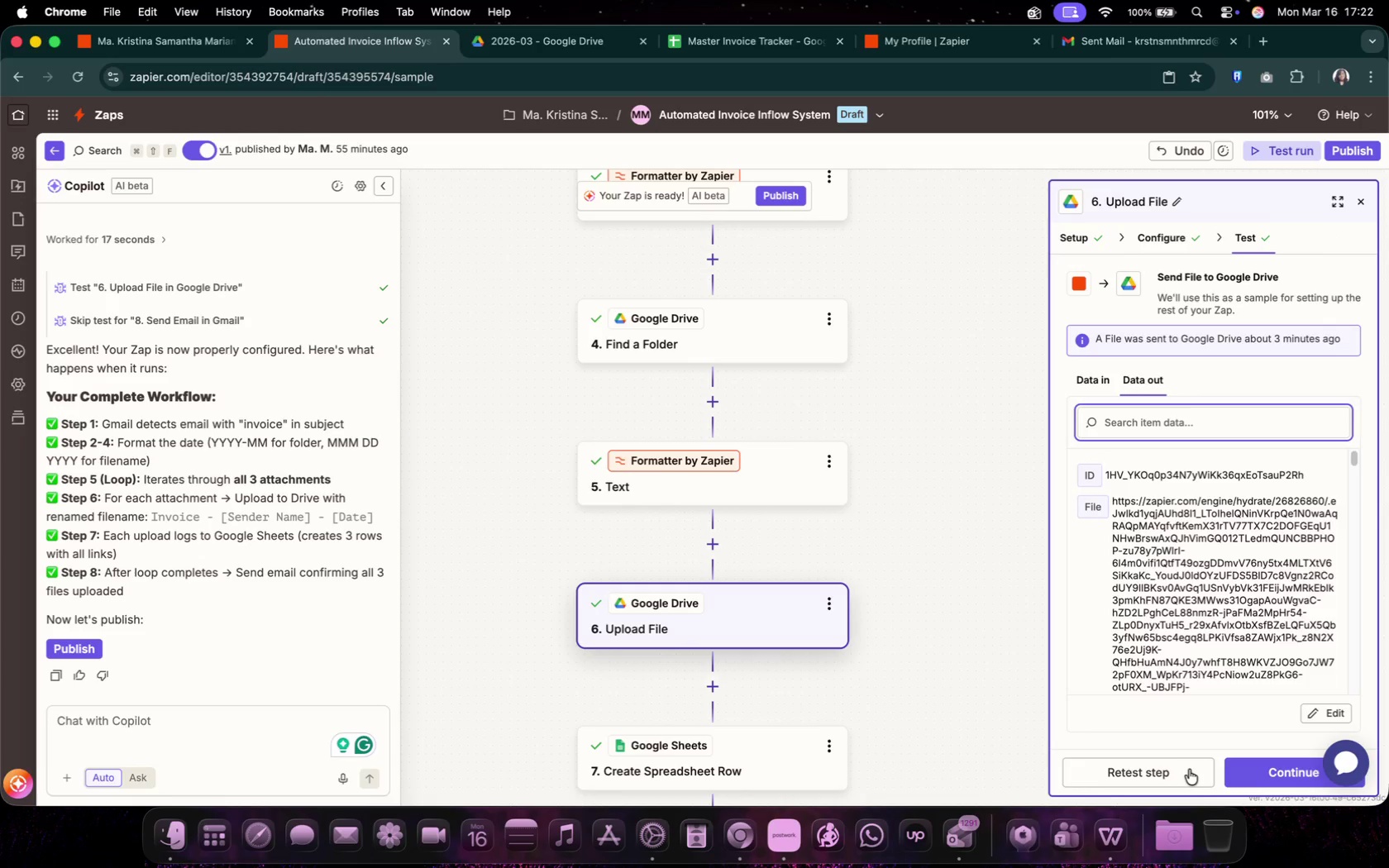 
left_click([1189, 770])
 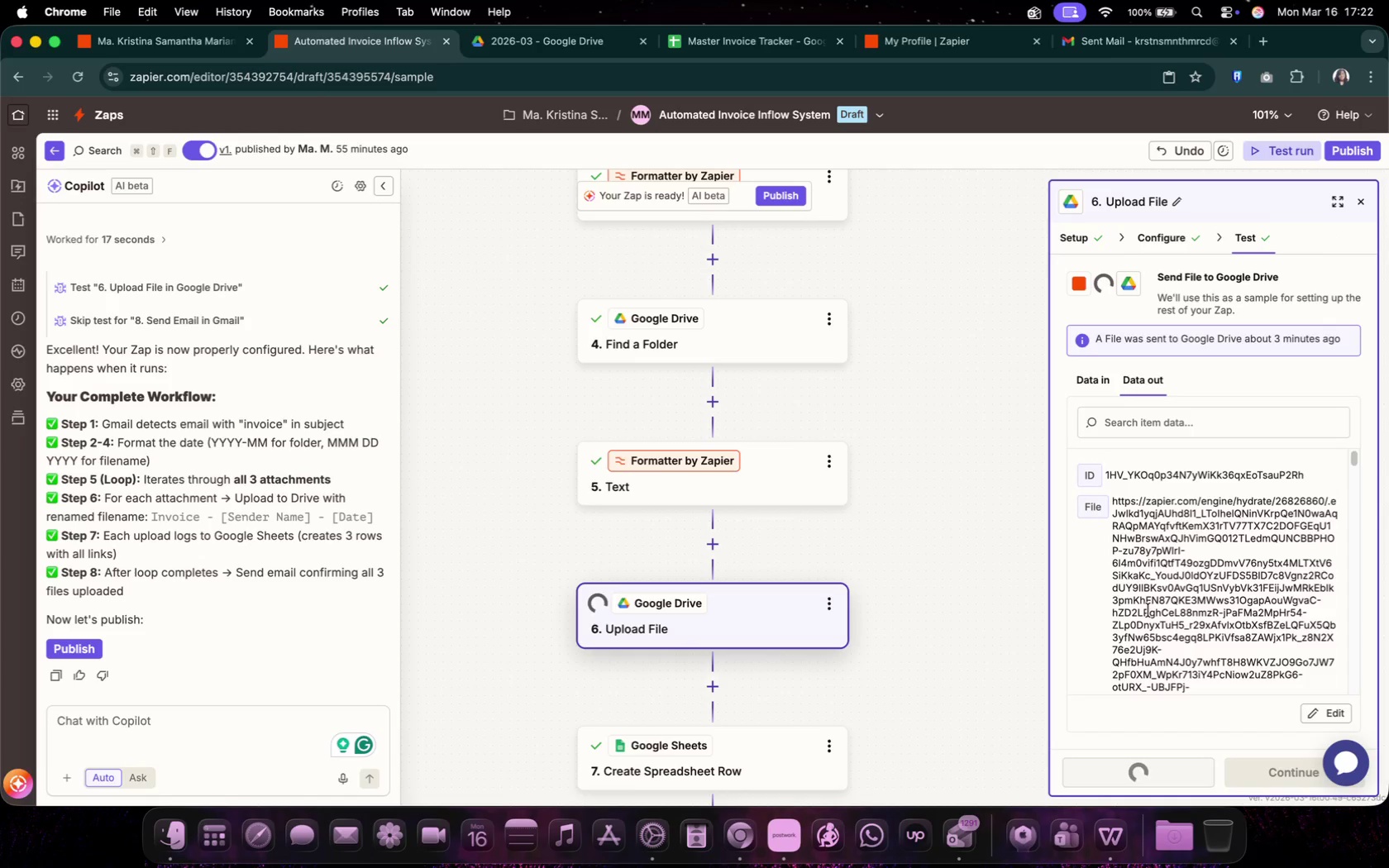 
scroll: coordinate [1167, 540], scroll_direction: down, amount: 26.0
 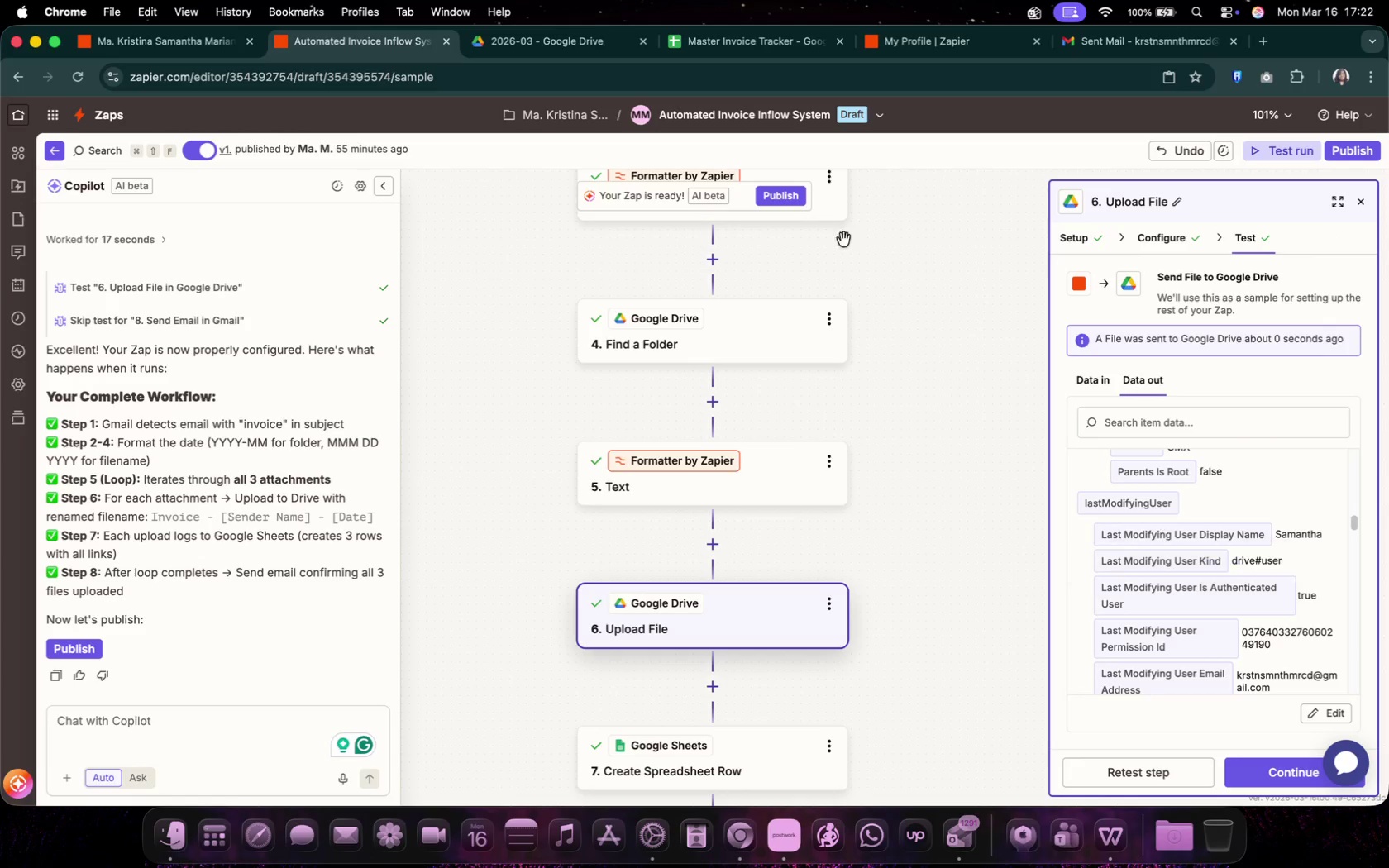 
left_click([580, 50])
 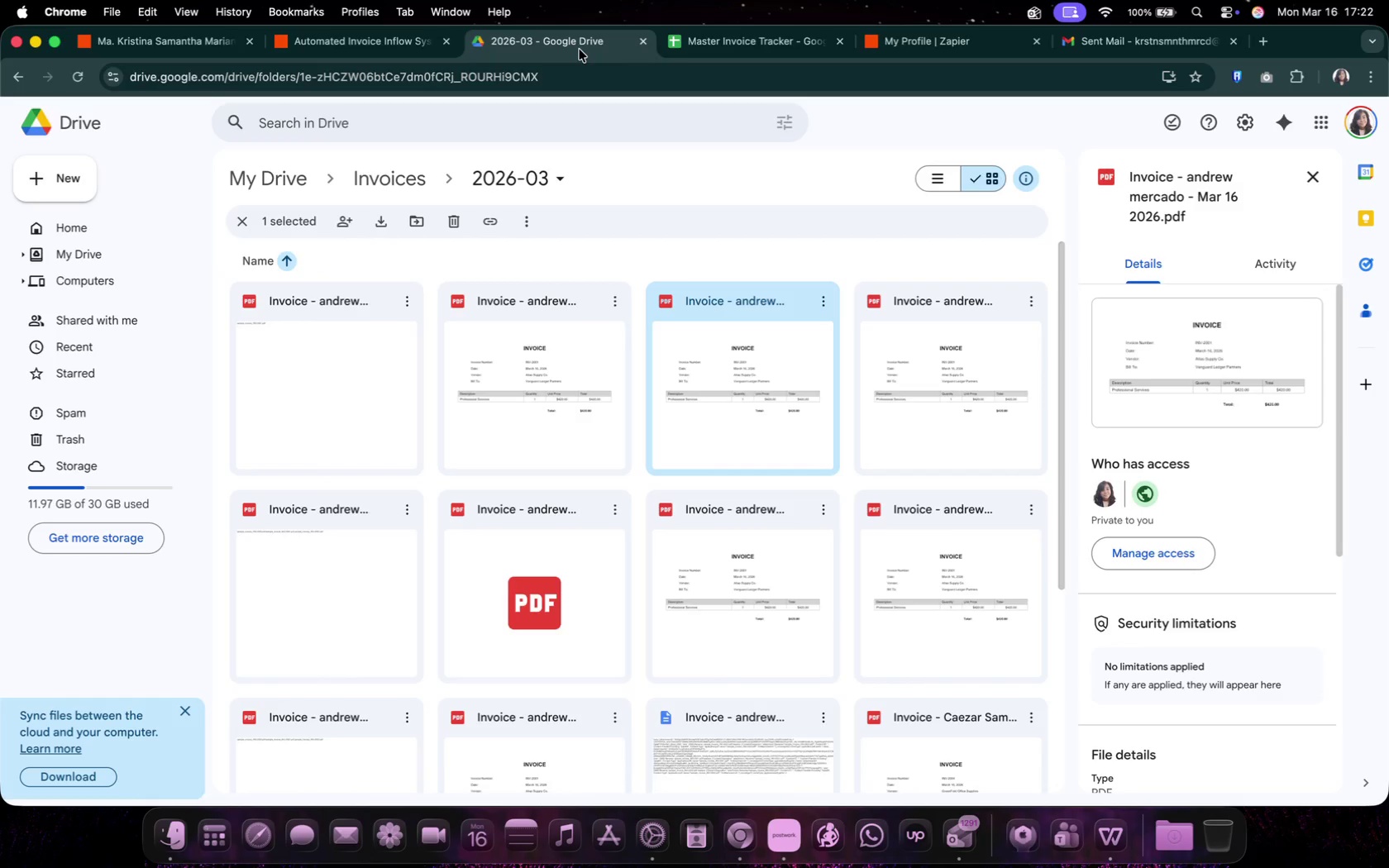 
wait(6.46)
 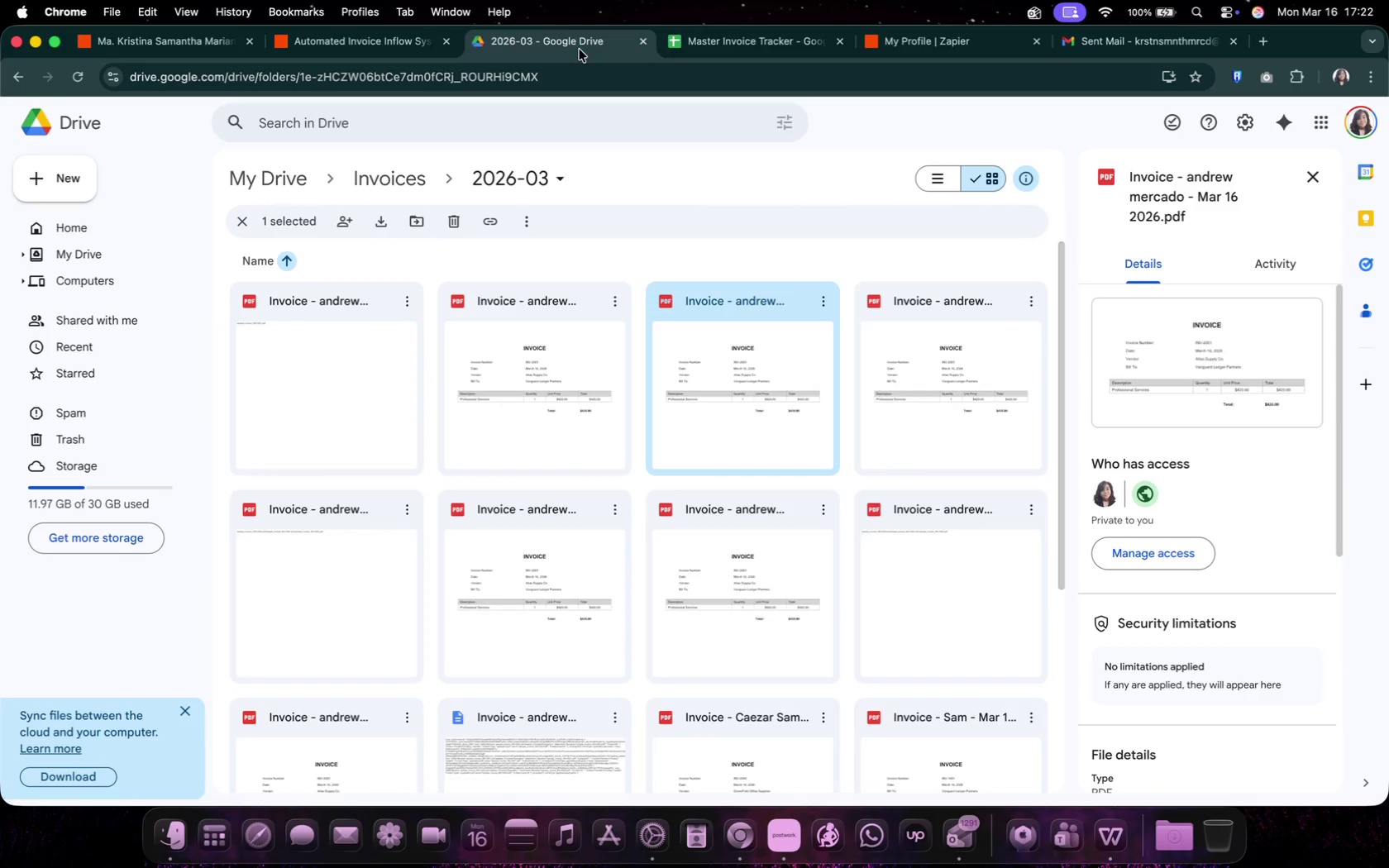 
scroll: coordinate [492, 379], scroll_direction: down, amount: 8.0
 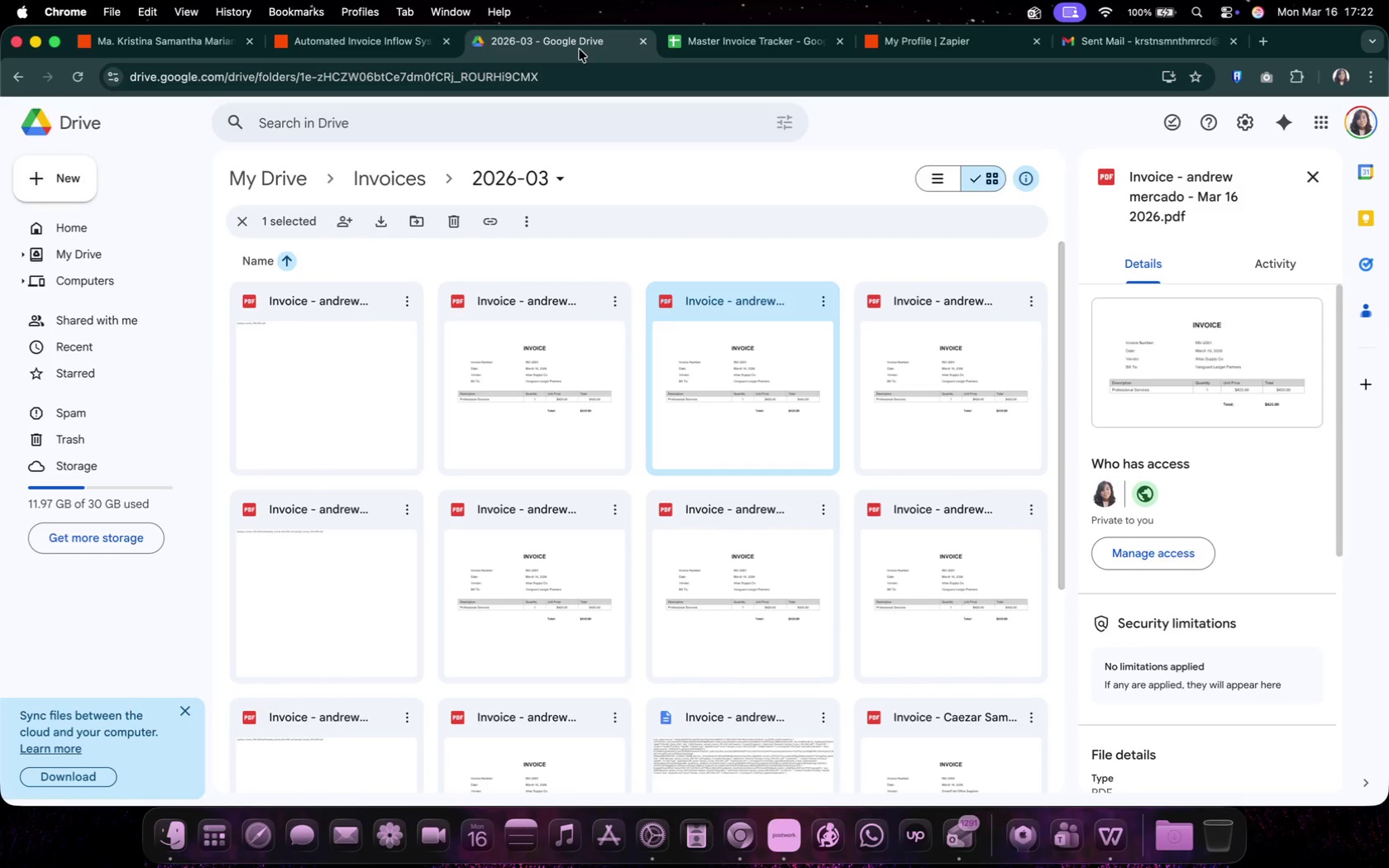 
scroll: coordinate [299, 480], scroll_direction: up, amount: 16.0
 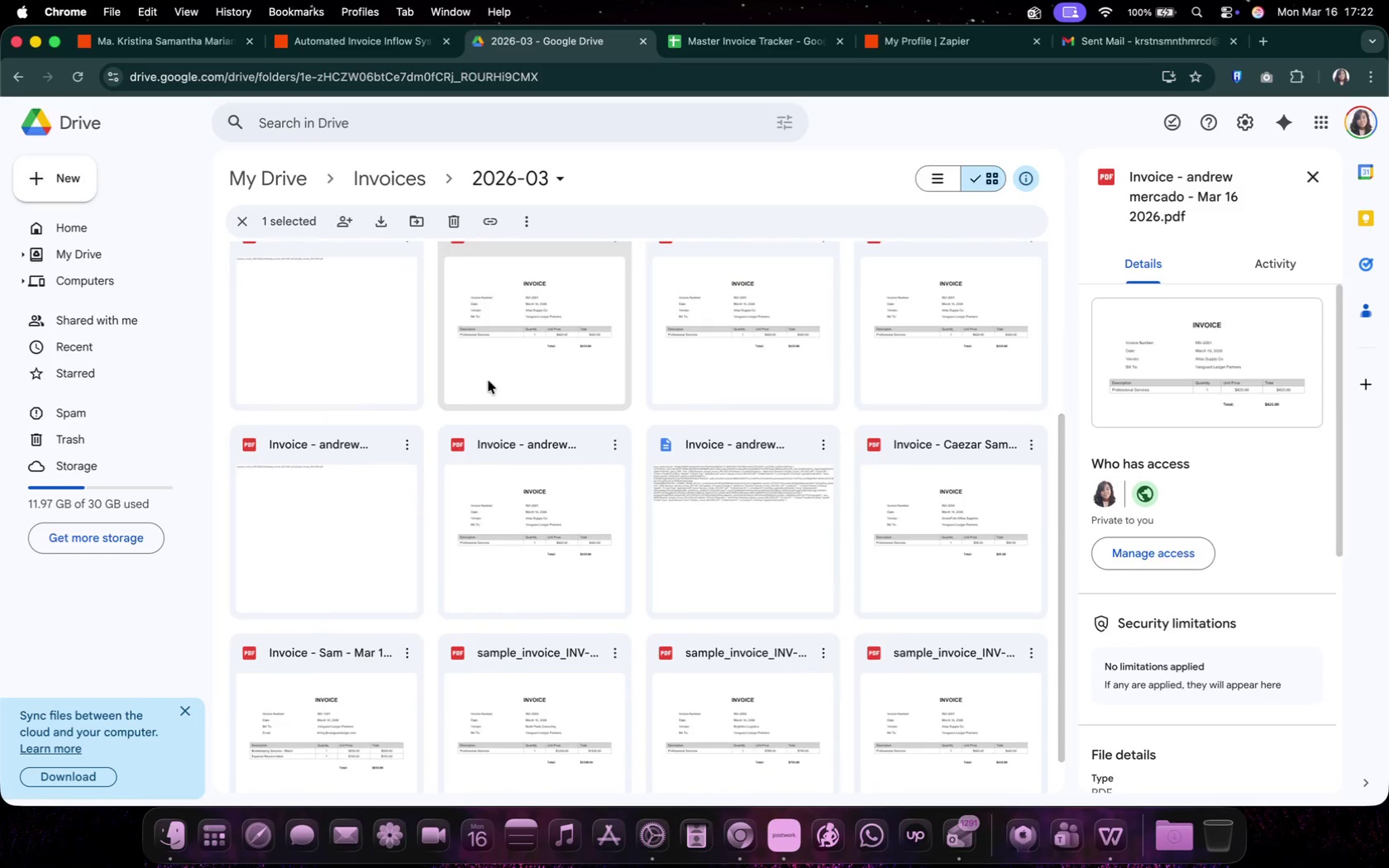 
left_click_drag(start_coordinate=[222, 336], to_coordinate=[777, 464])
 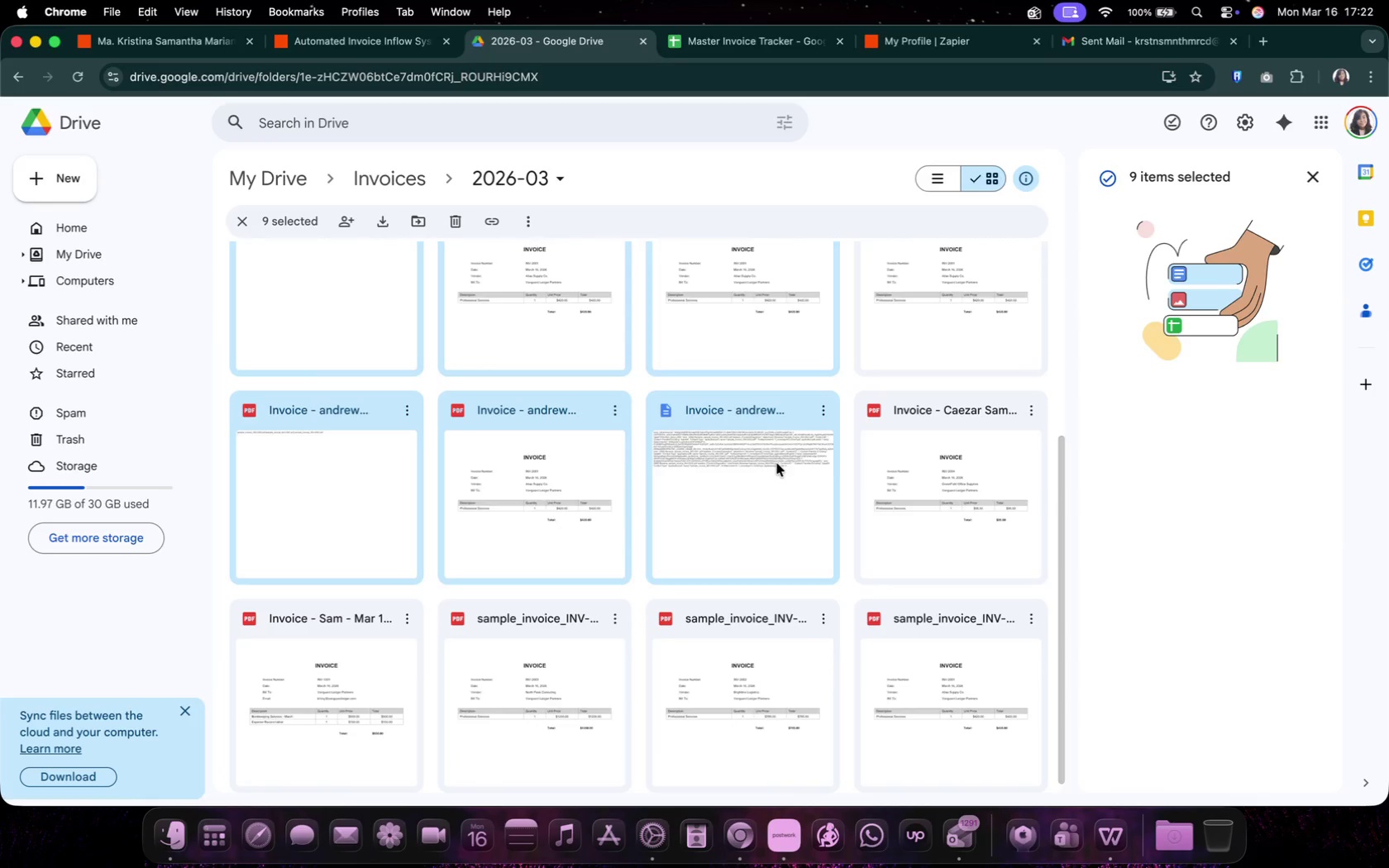 
key(Delete)
 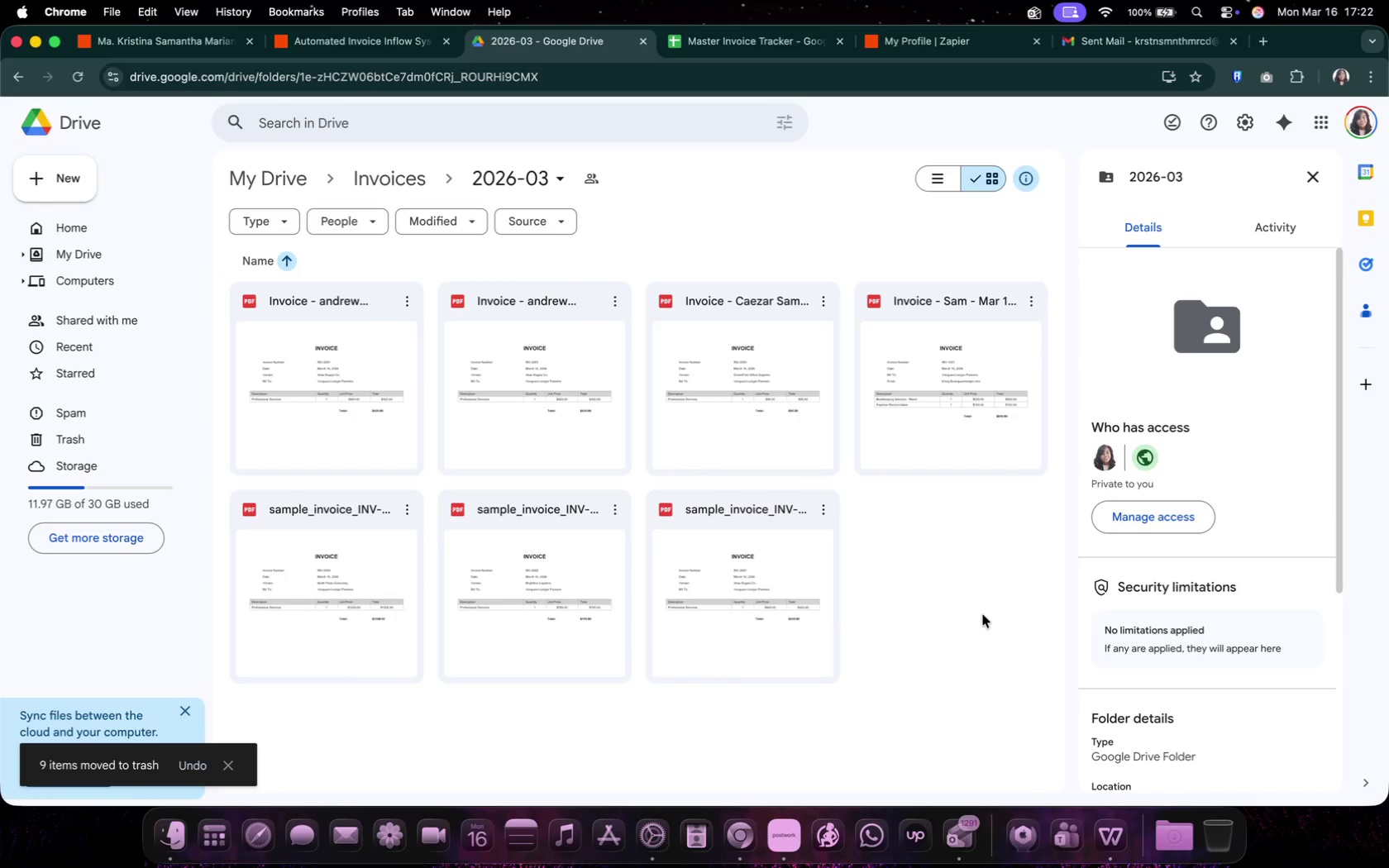 
left_click_drag(start_coordinate=[225, 369], to_coordinate=[627, 421])
 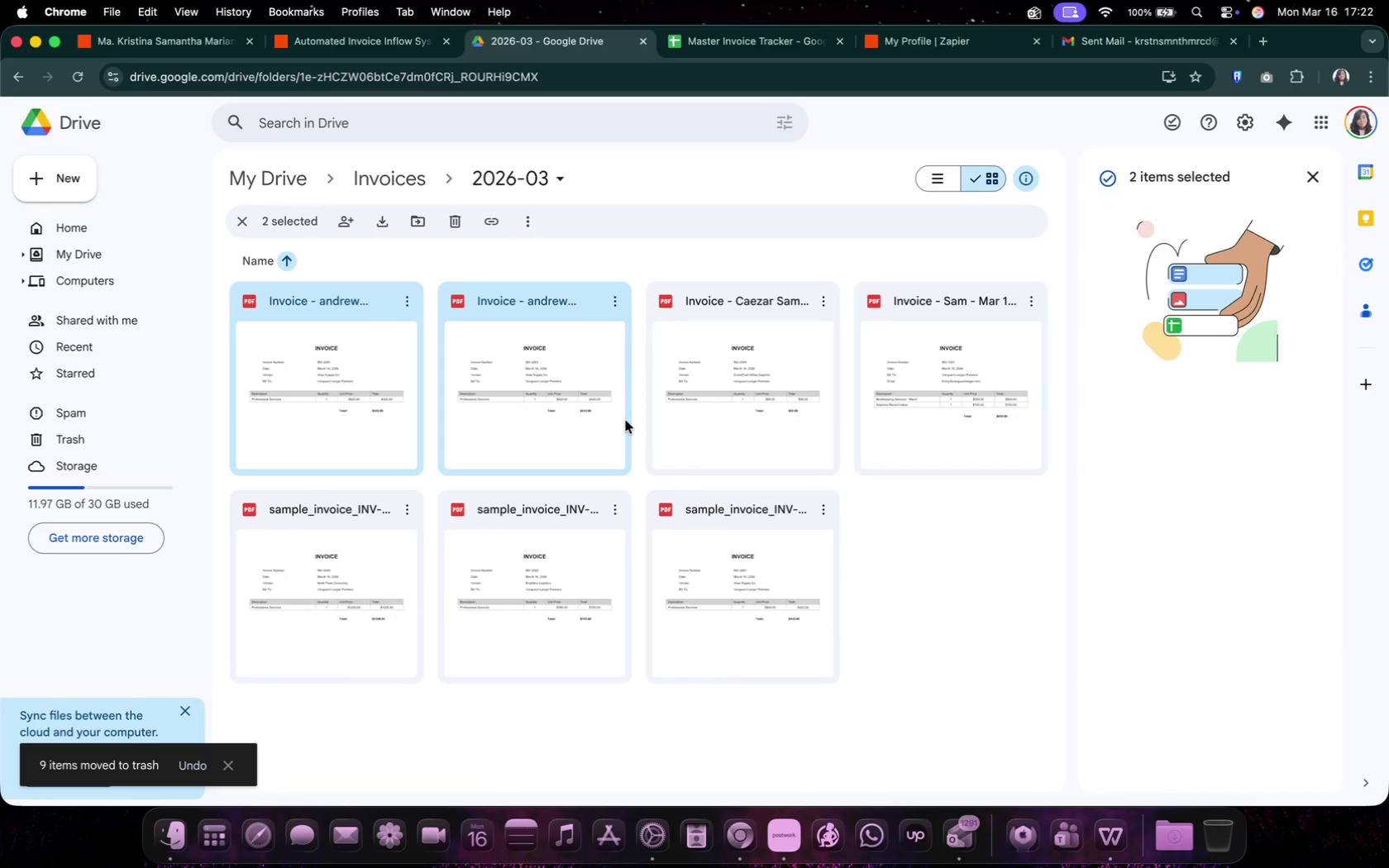 
key(Delete)
 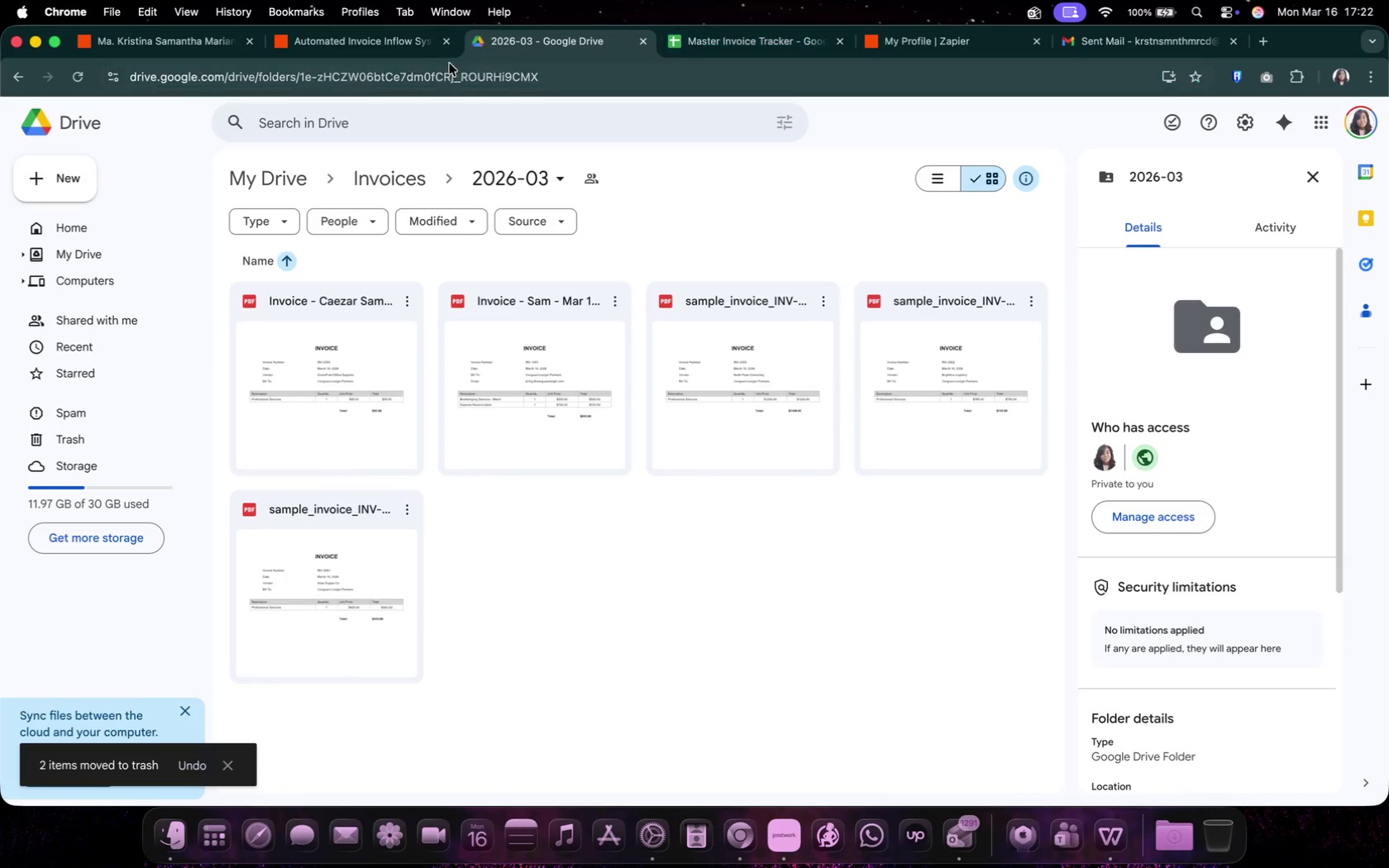 
left_click([336, 41])
 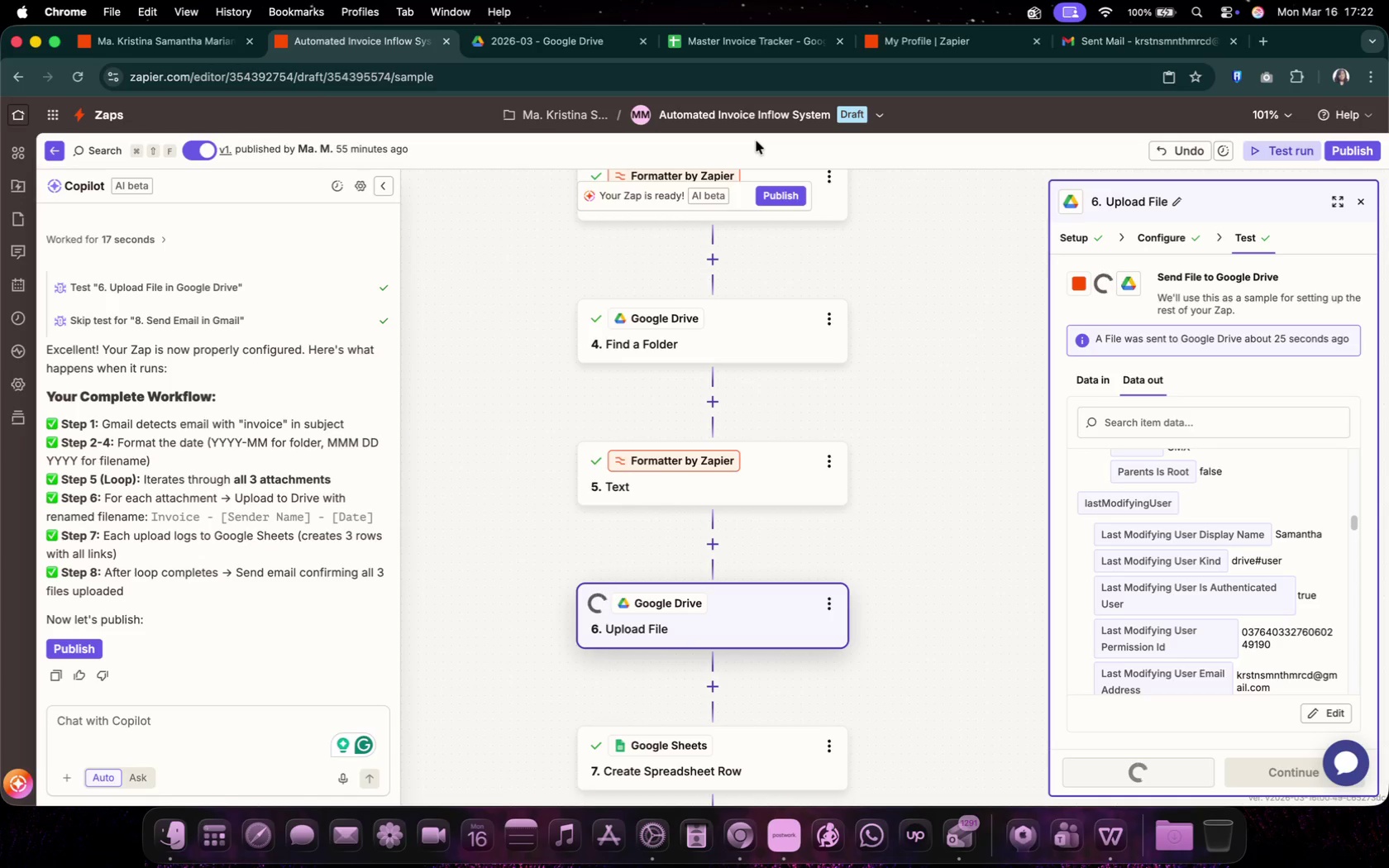 
wait(7.1)
 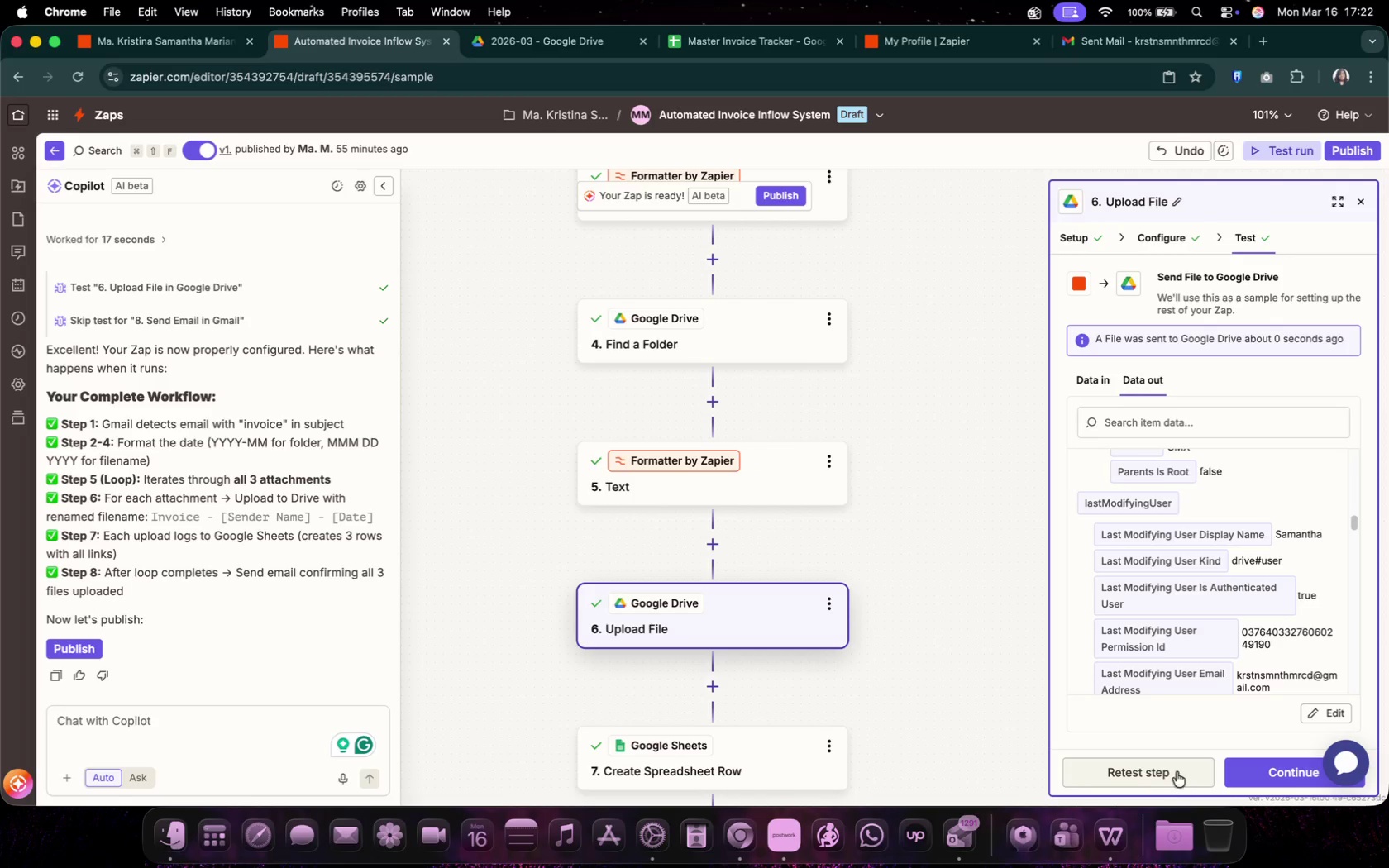 
left_click([575, 54])
 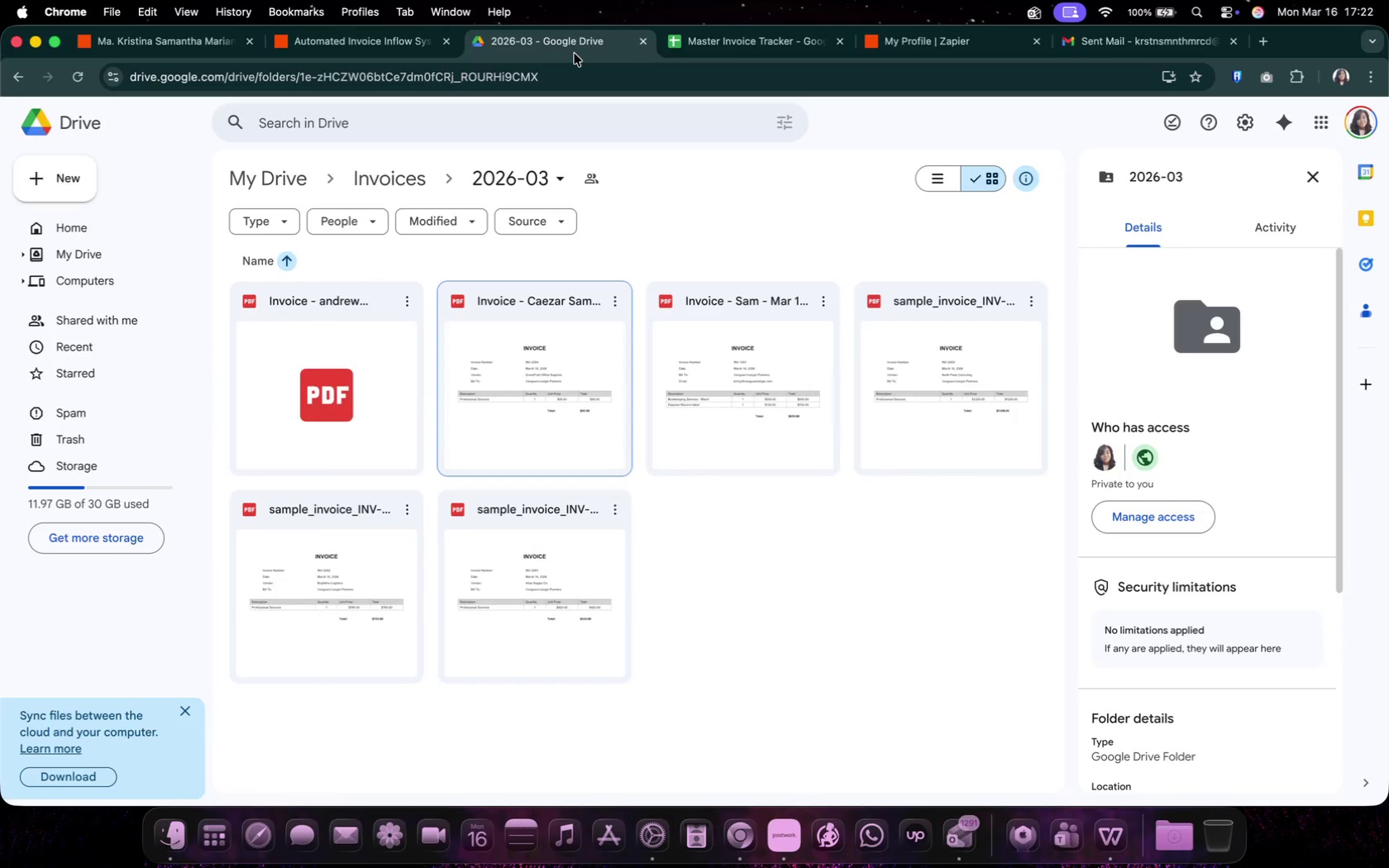 
wait(5.07)
 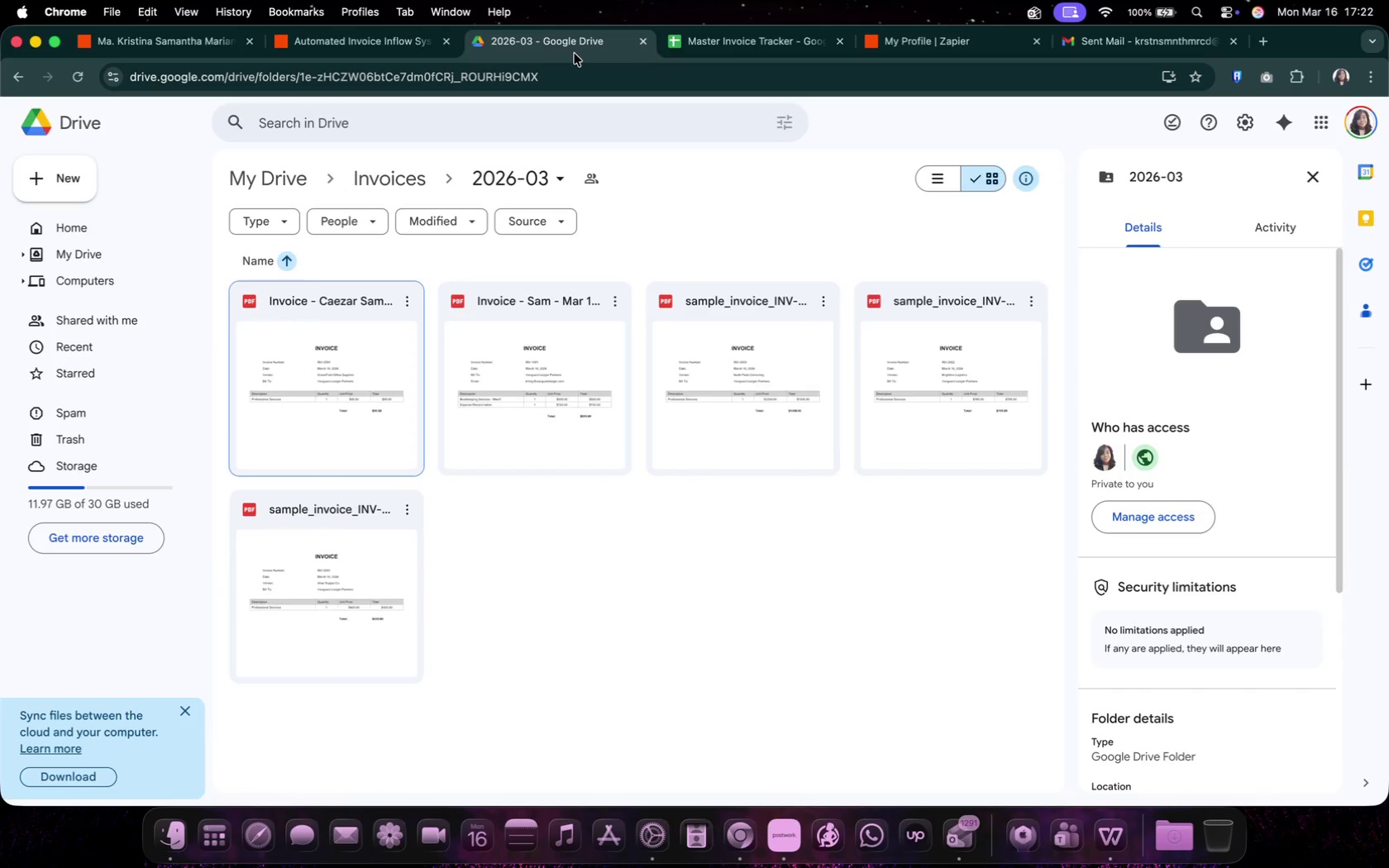 
left_click([279, 57])
 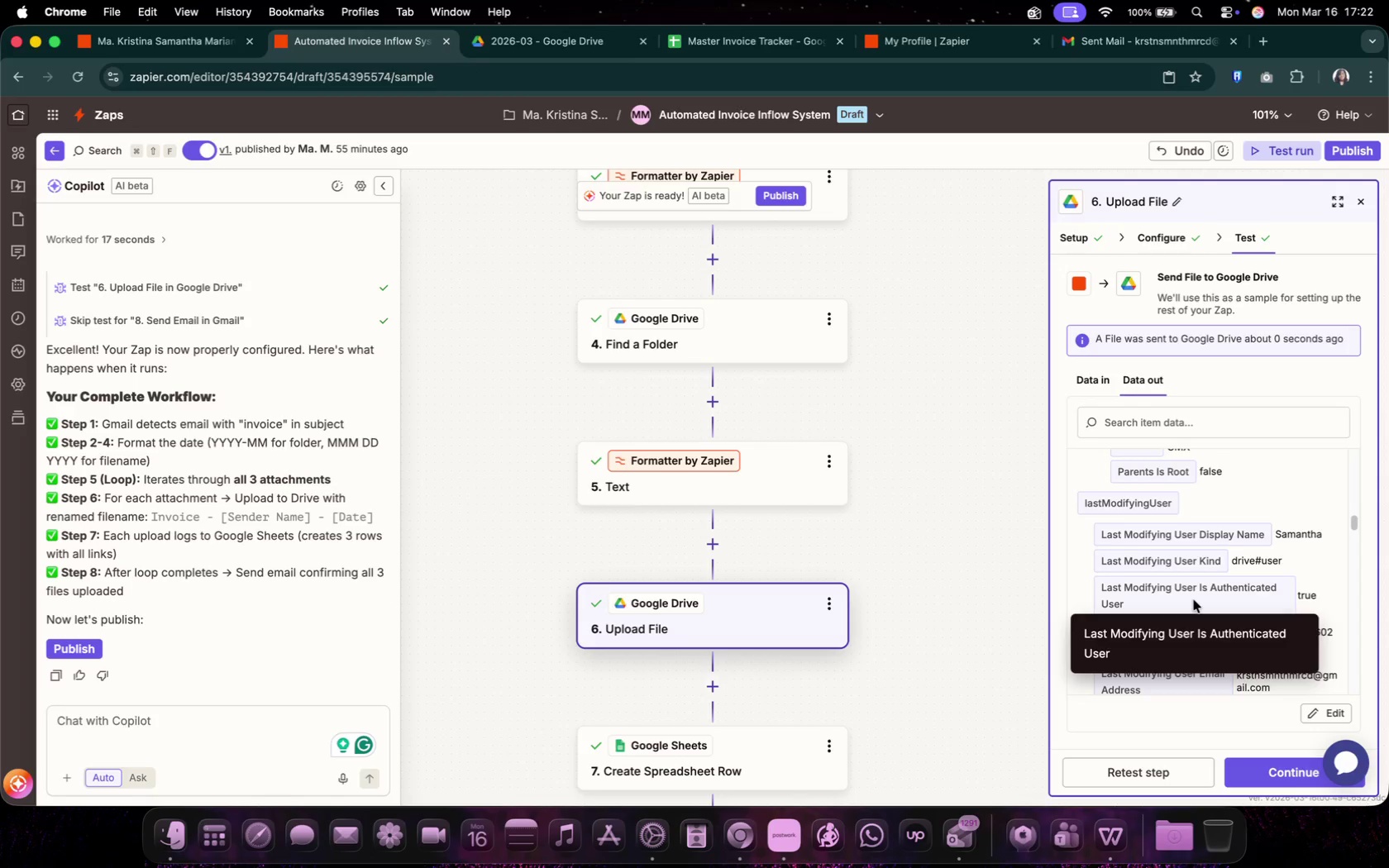 
scroll: coordinate [1194, 600], scroll_direction: down, amount: 63.0
 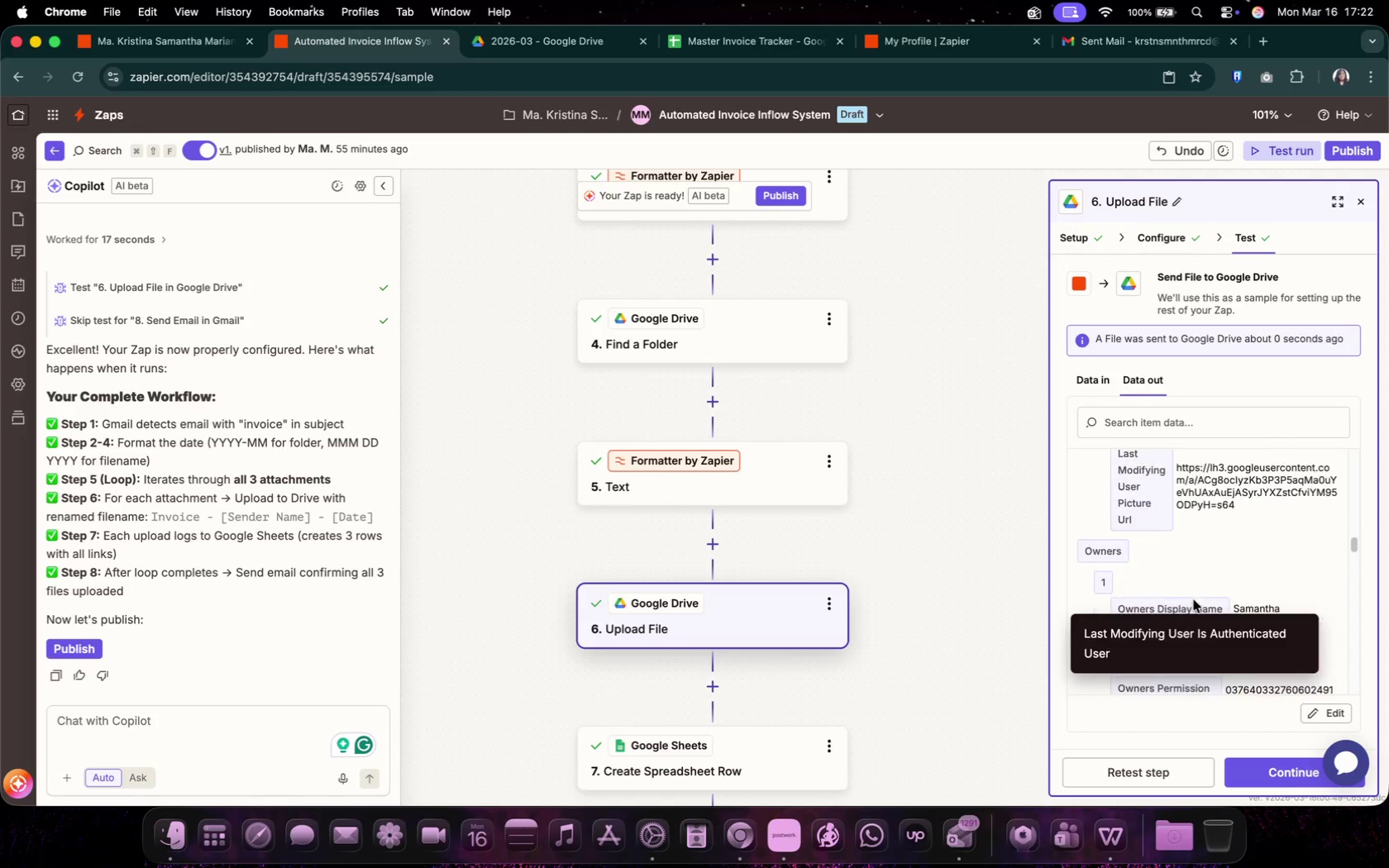 
scroll: coordinate [1223, 561], scroll_direction: up, amount: 141.0
 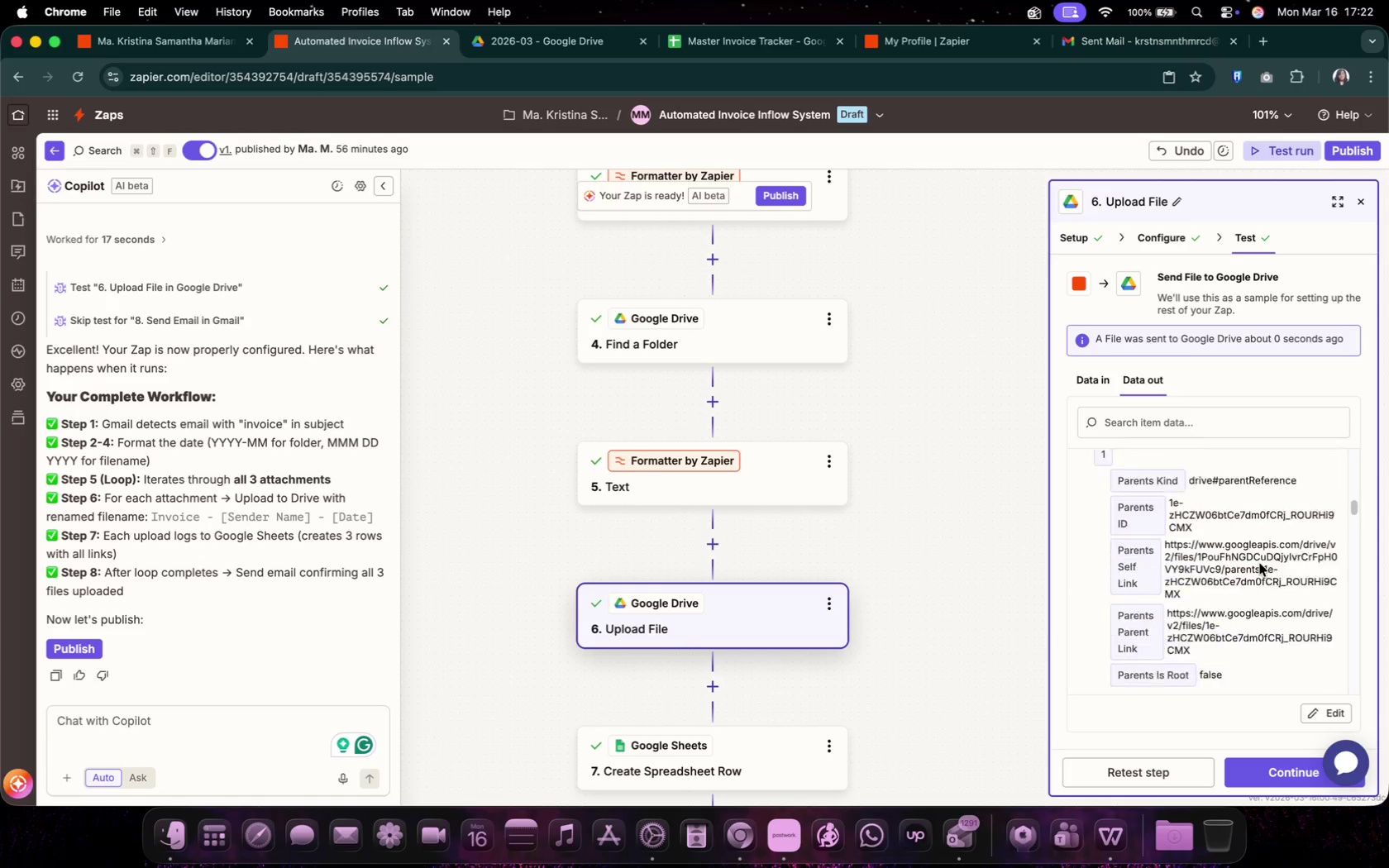 
left_click([739, 470])
 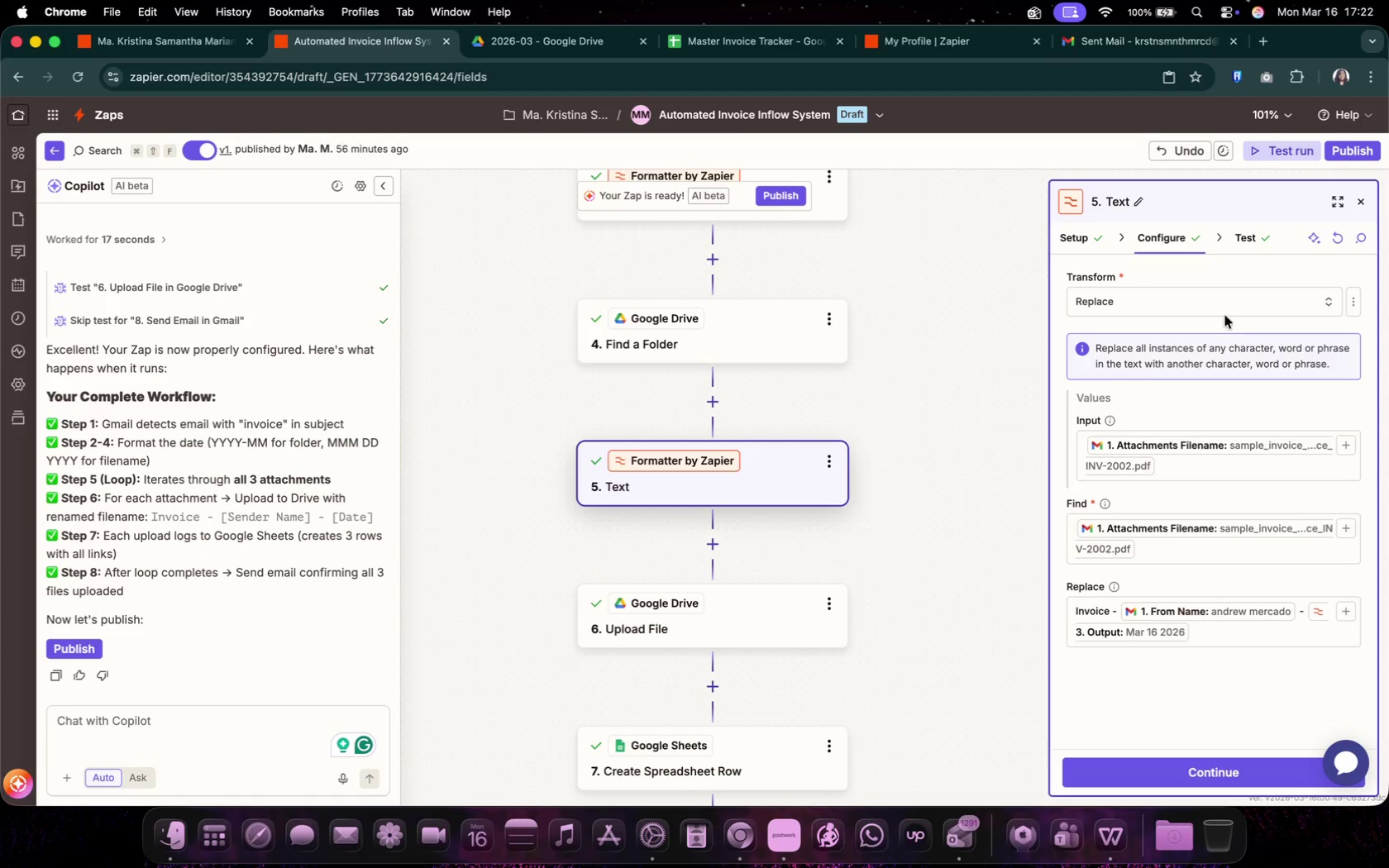 
double_click([1235, 241])
 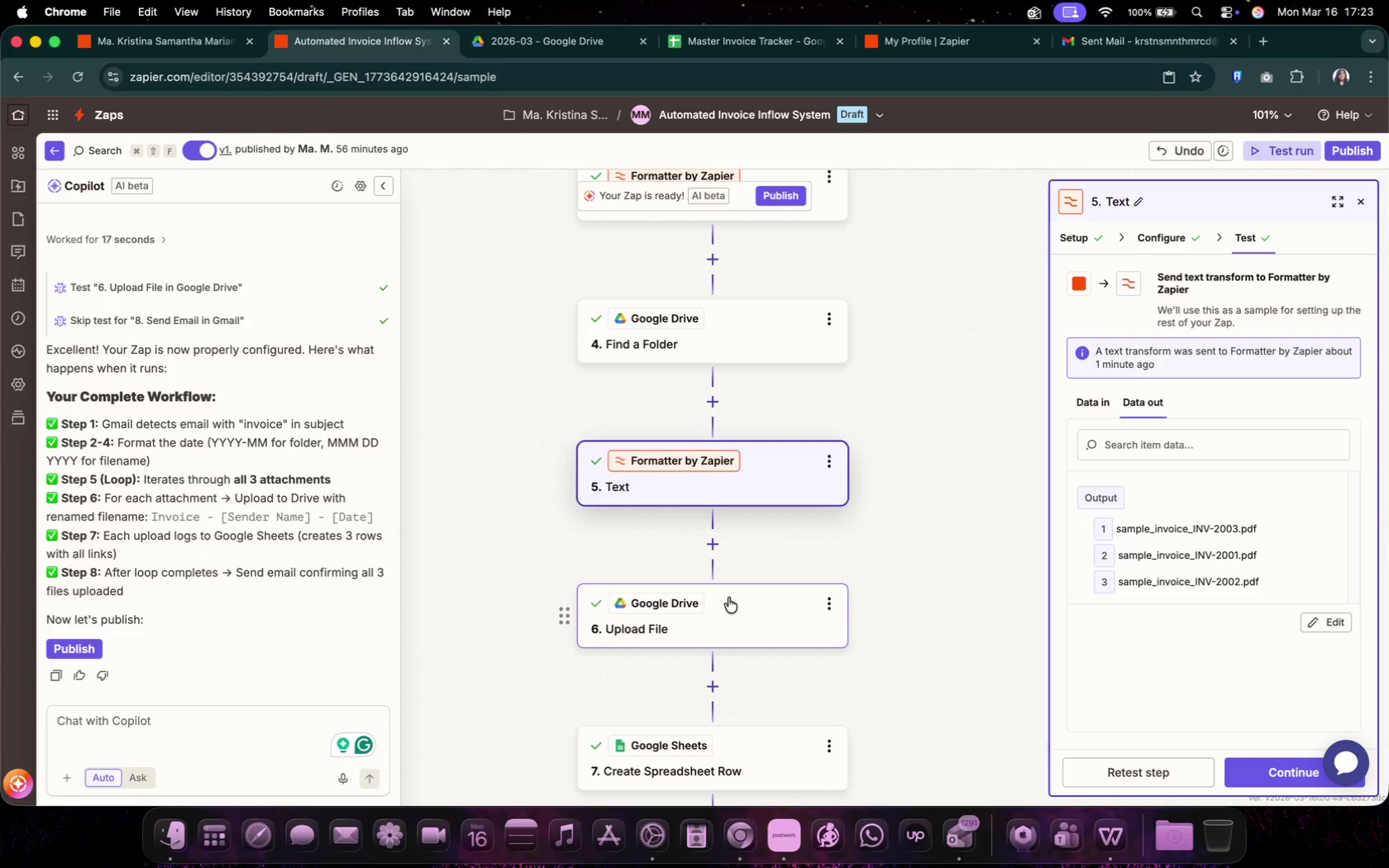 
wait(10.65)
 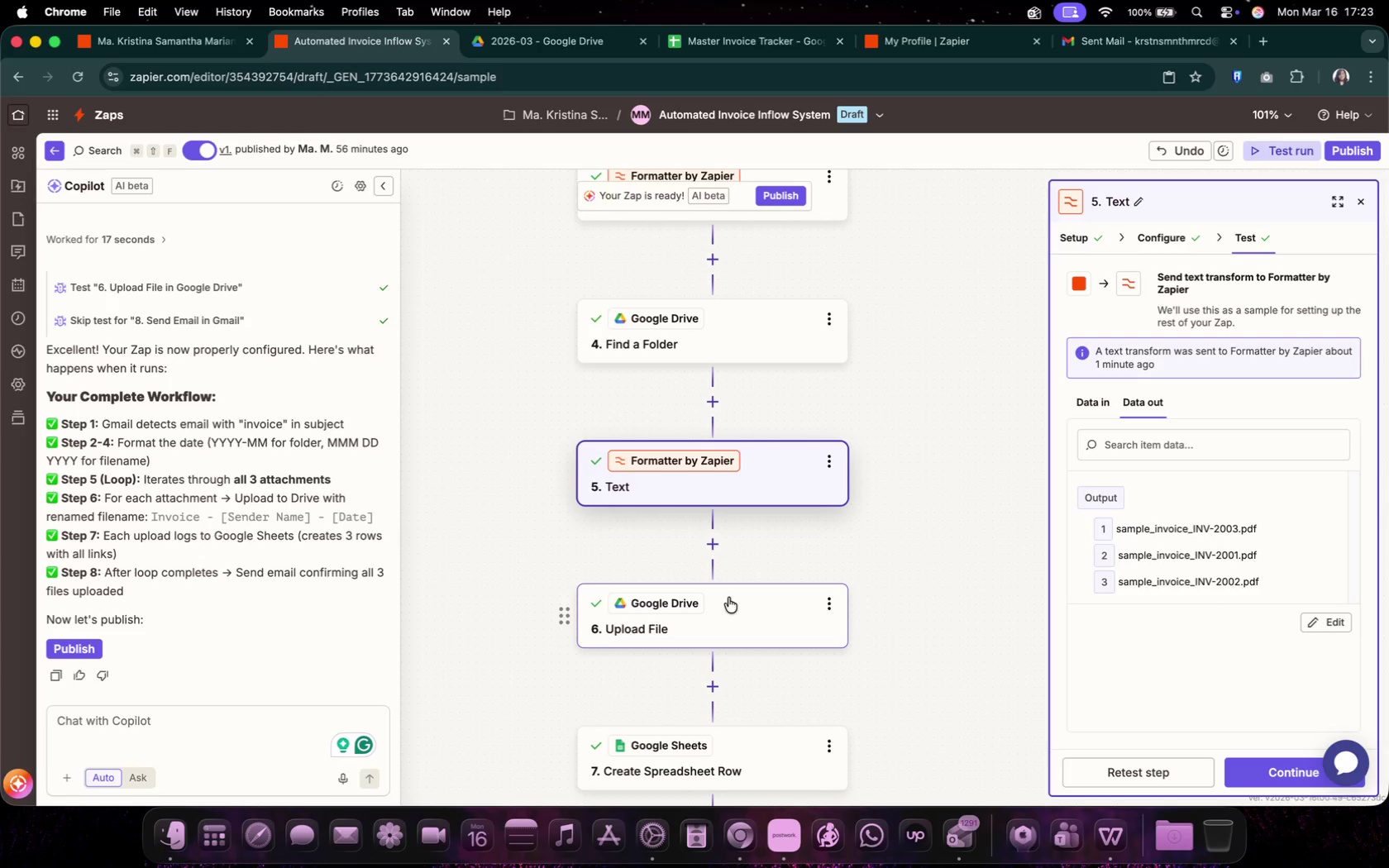 
left_click([757, 624])
 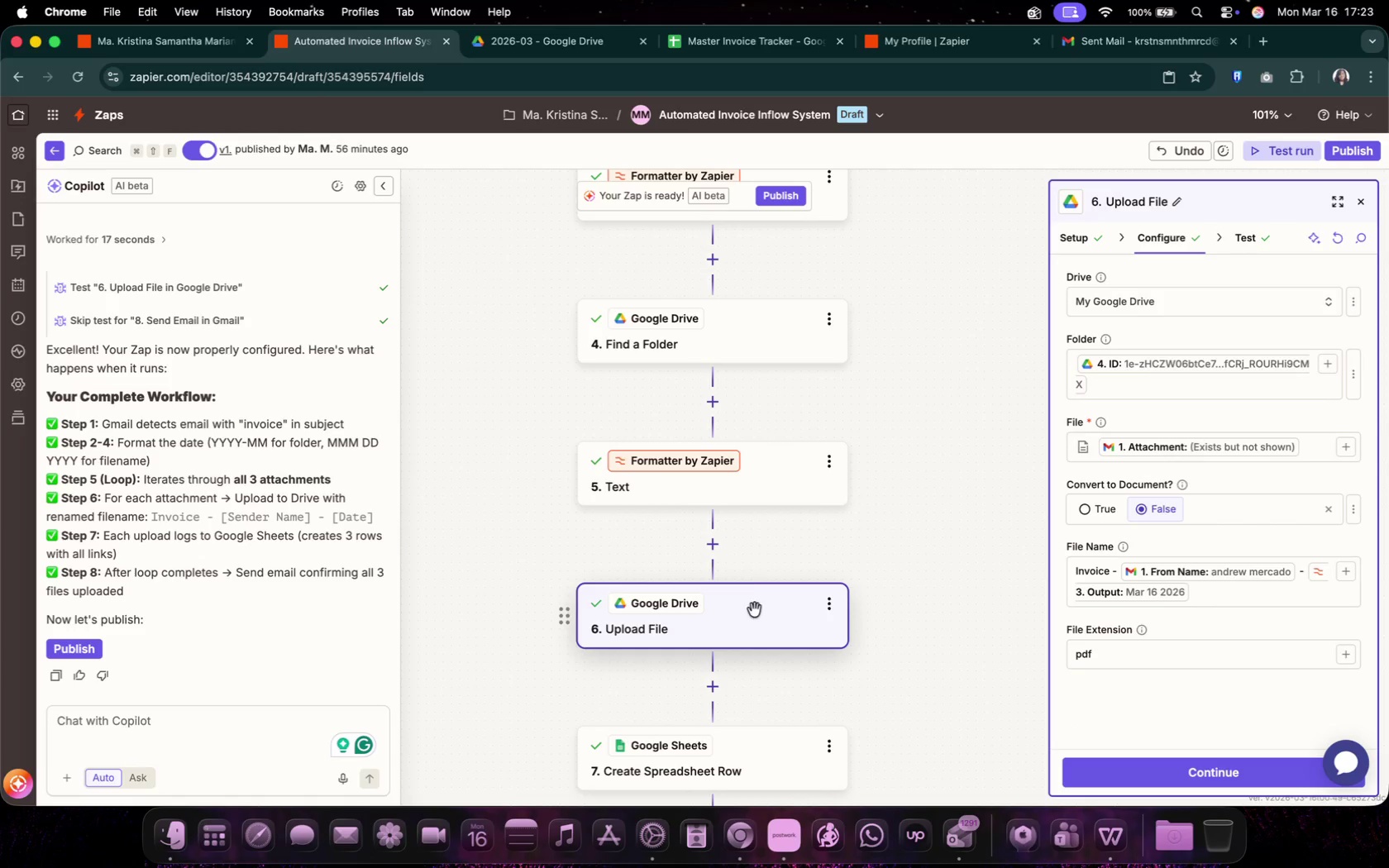 
left_click([713, 546])
 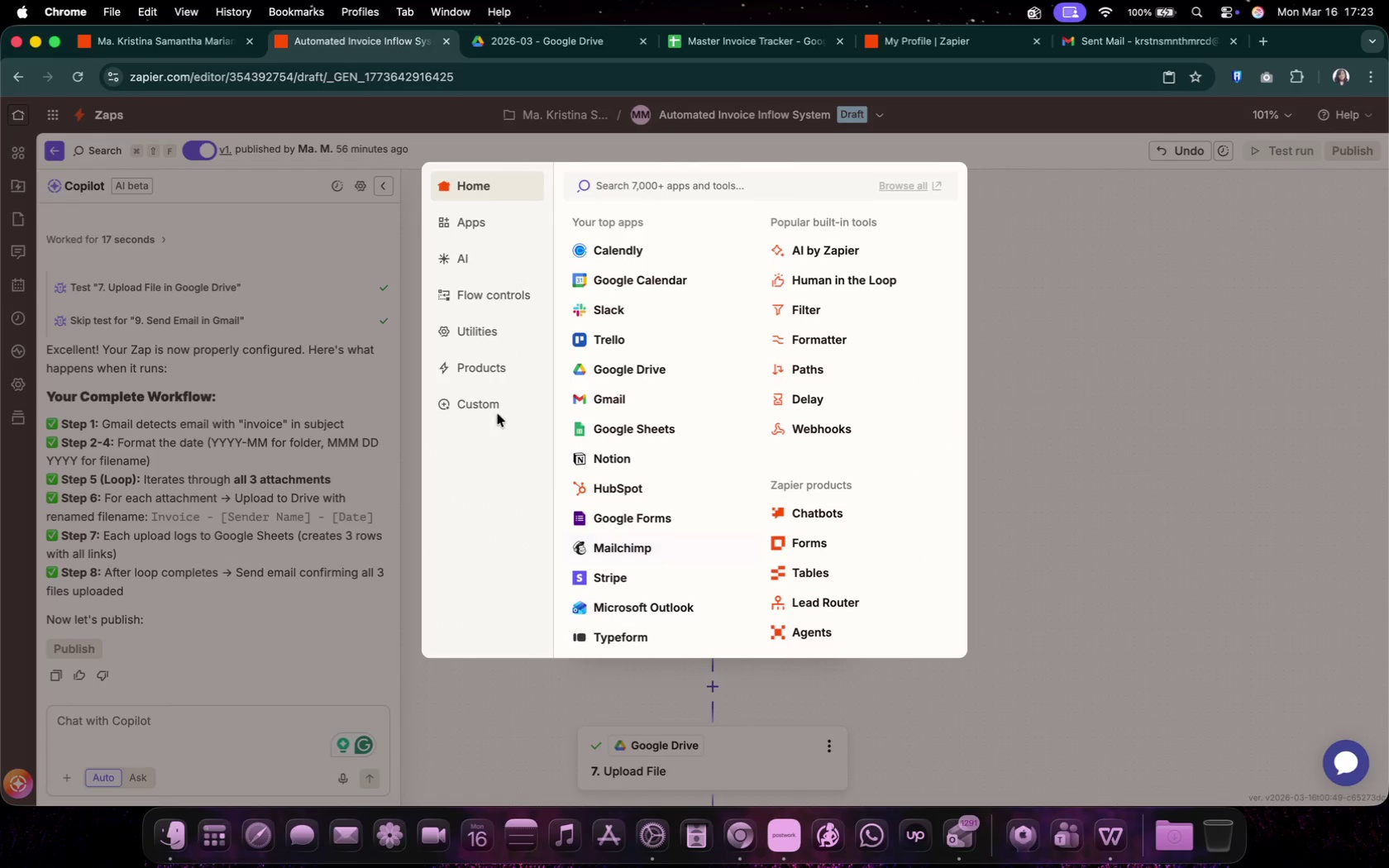 
left_click([507, 379])
 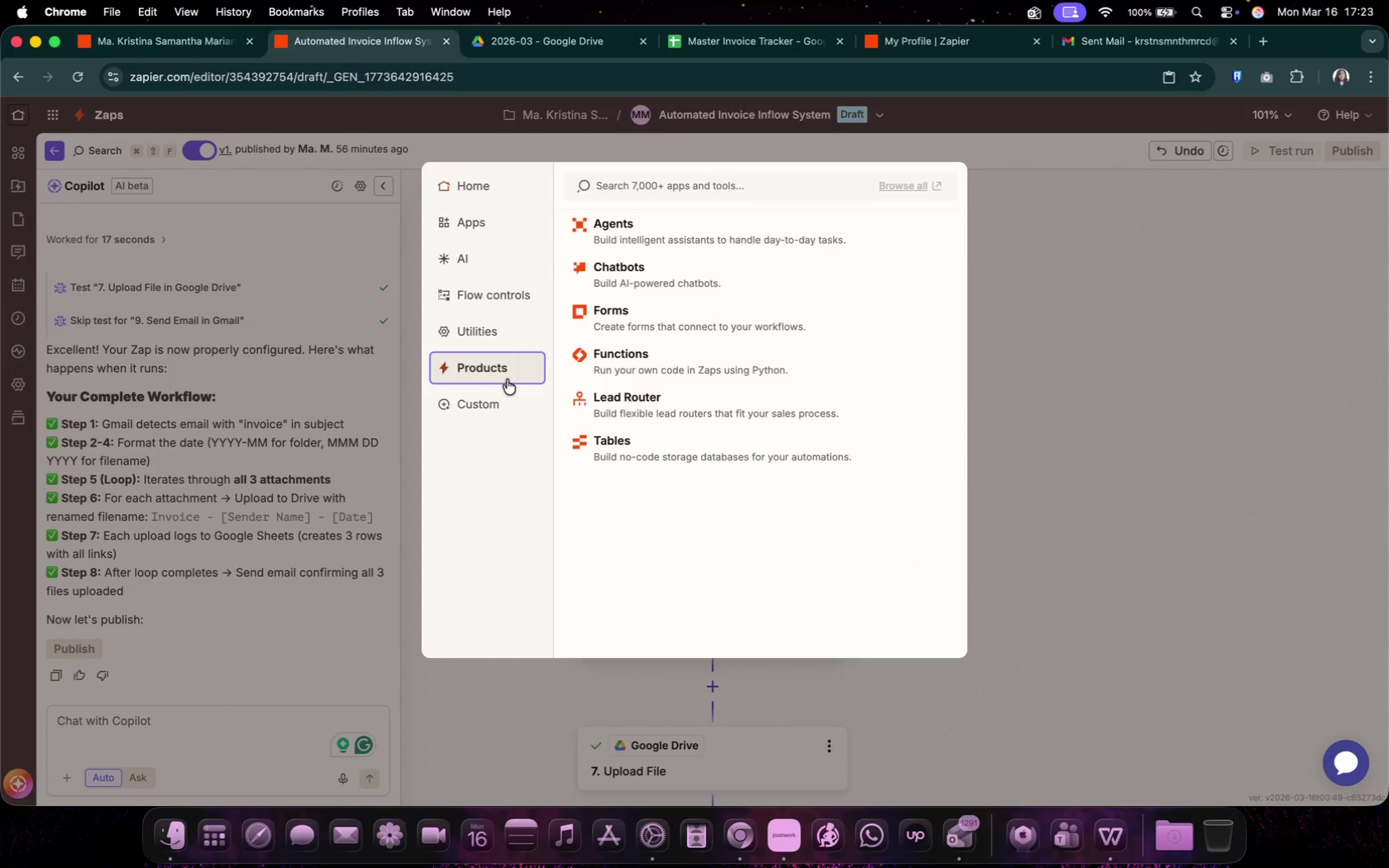 
left_click([653, 189])
 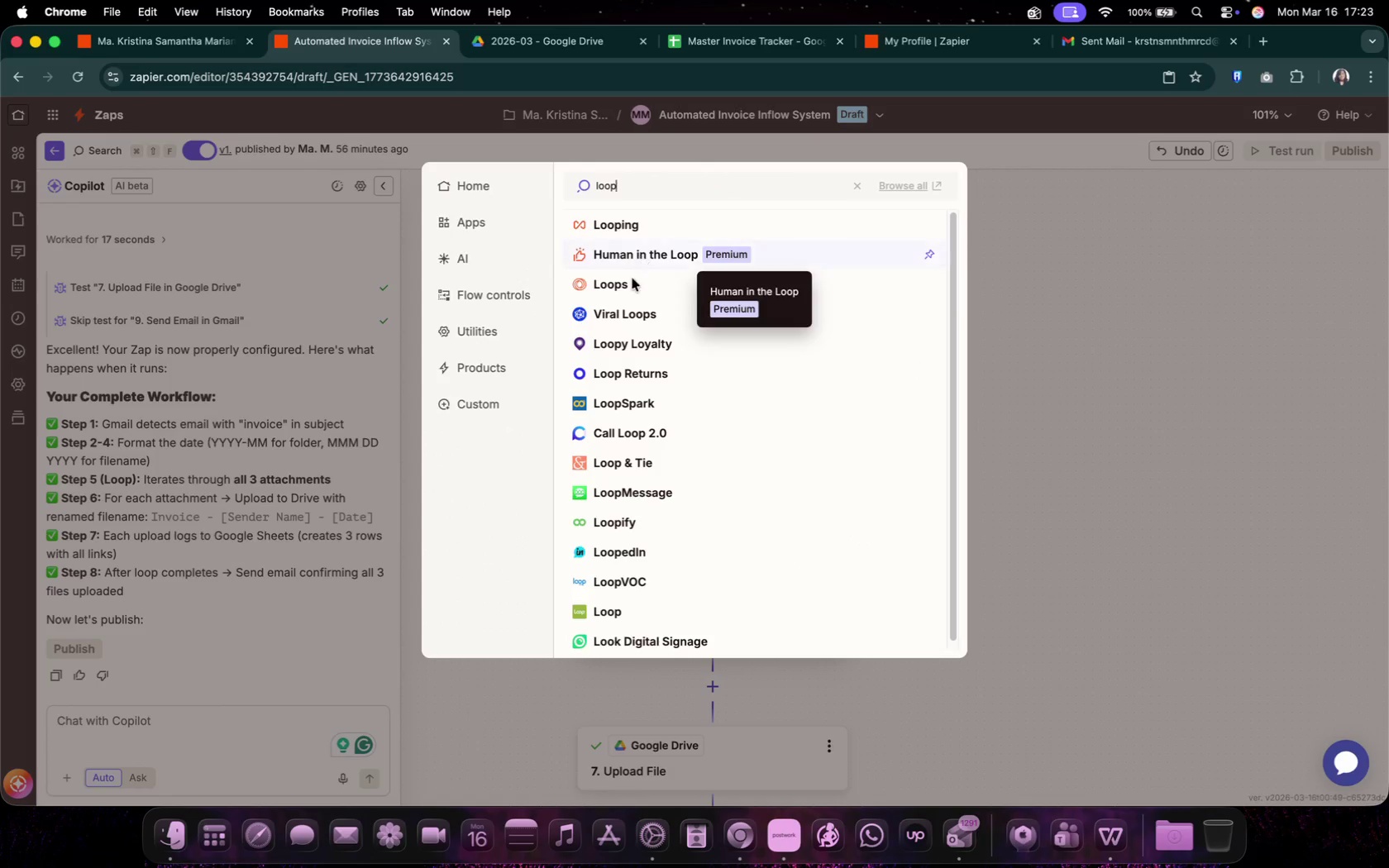 
type(loop)
 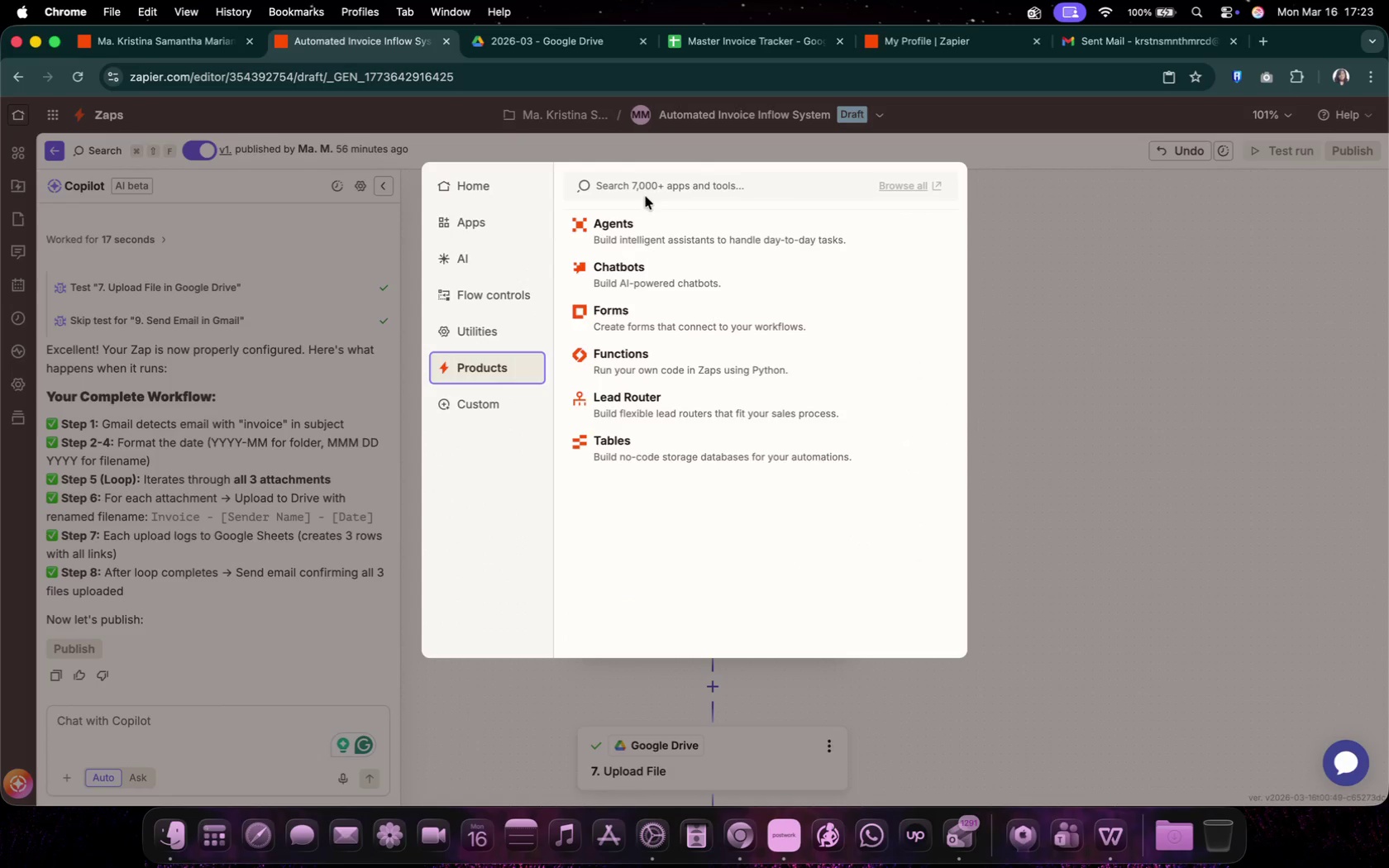 
left_click([648, 227])
 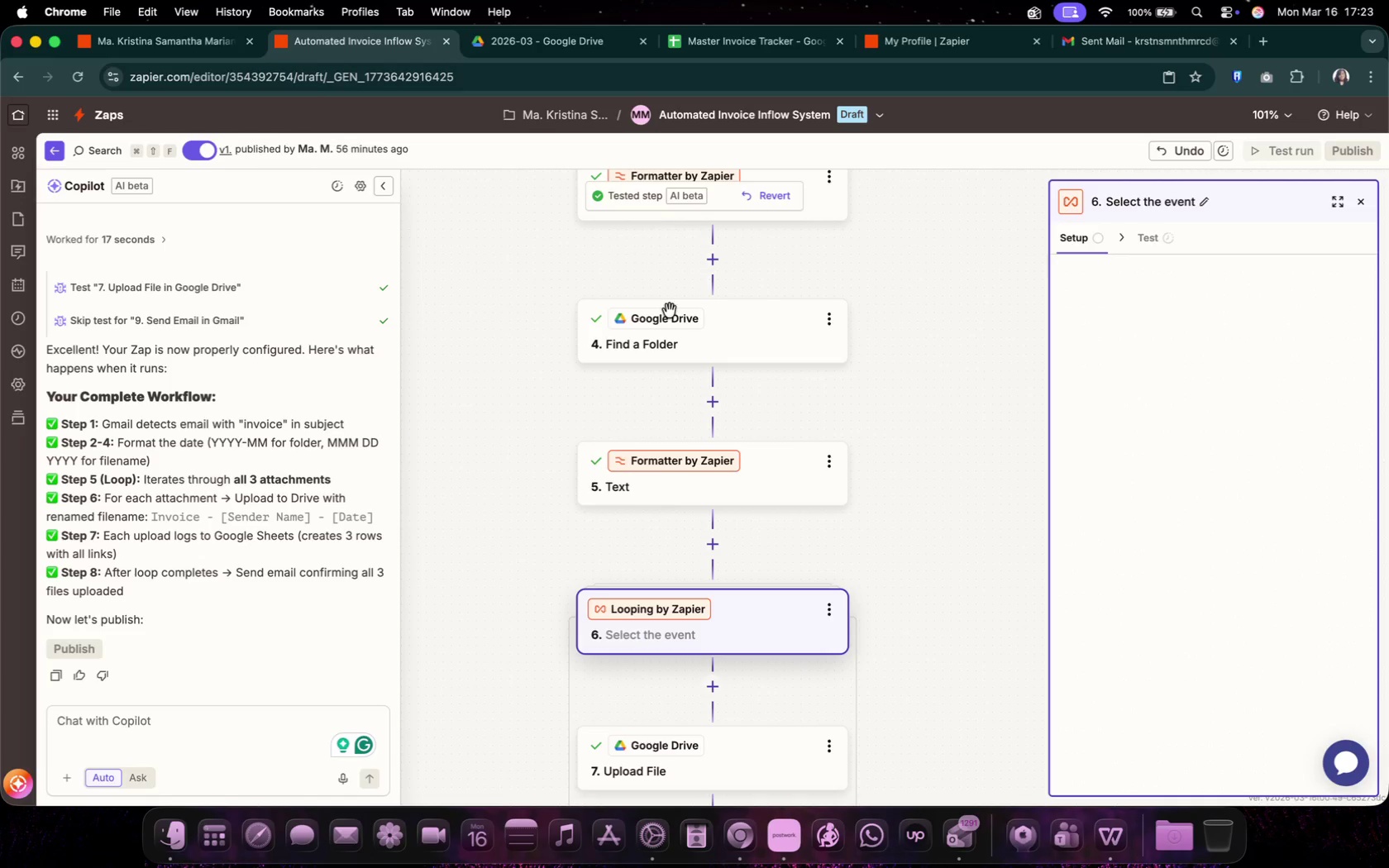 
scroll: coordinate [883, 592], scroll_direction: down, amount: 39.0
 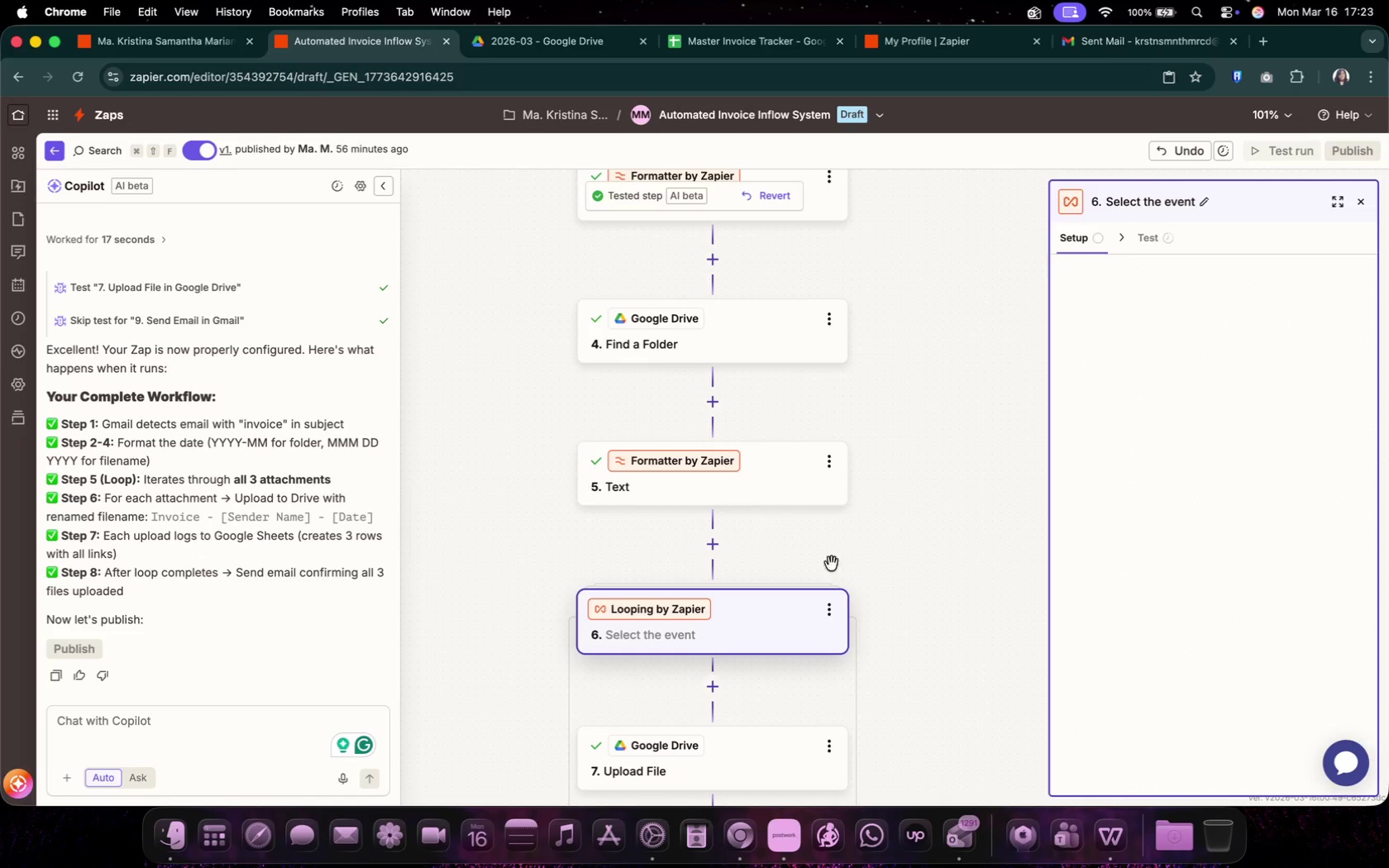 
scroll: coordinate [883, 592], scroll_direction: up, amount: 13.0
 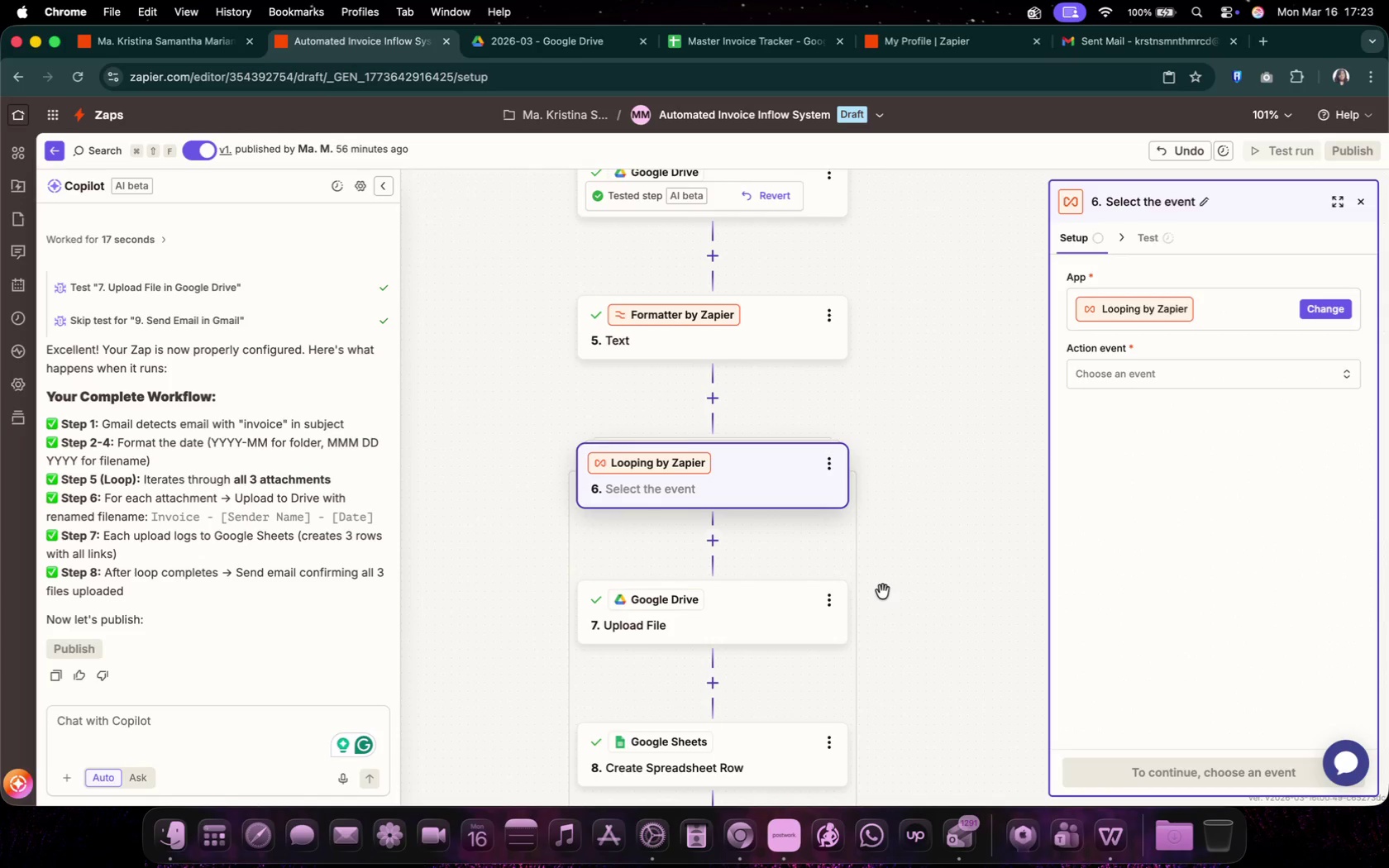 
left_click_drag(start_coordinate=[804, 622], to_coordinate=[774, 641])
 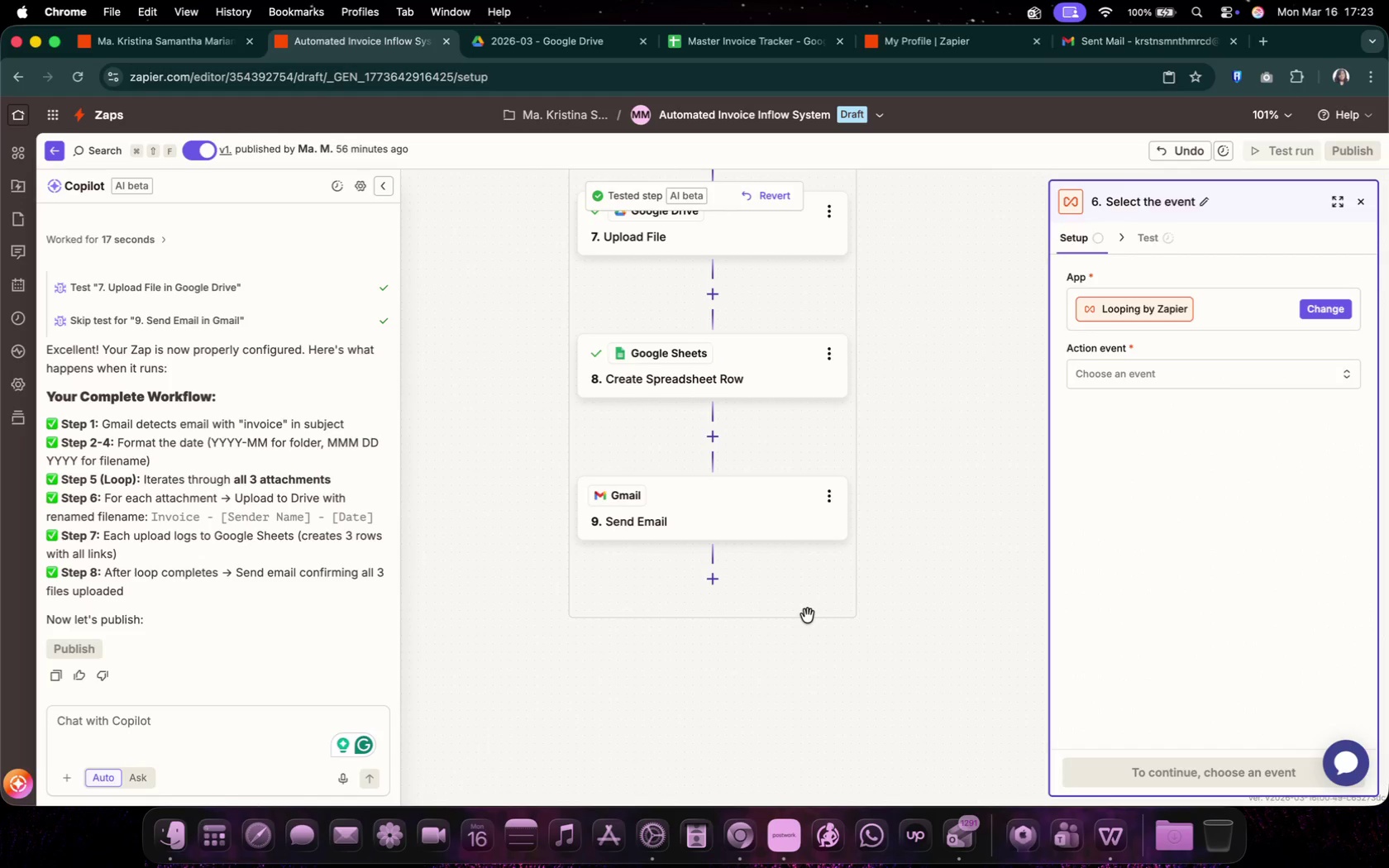 
scroll: coordinate [851, 617], scroll_direction: up, amount: 15.0
 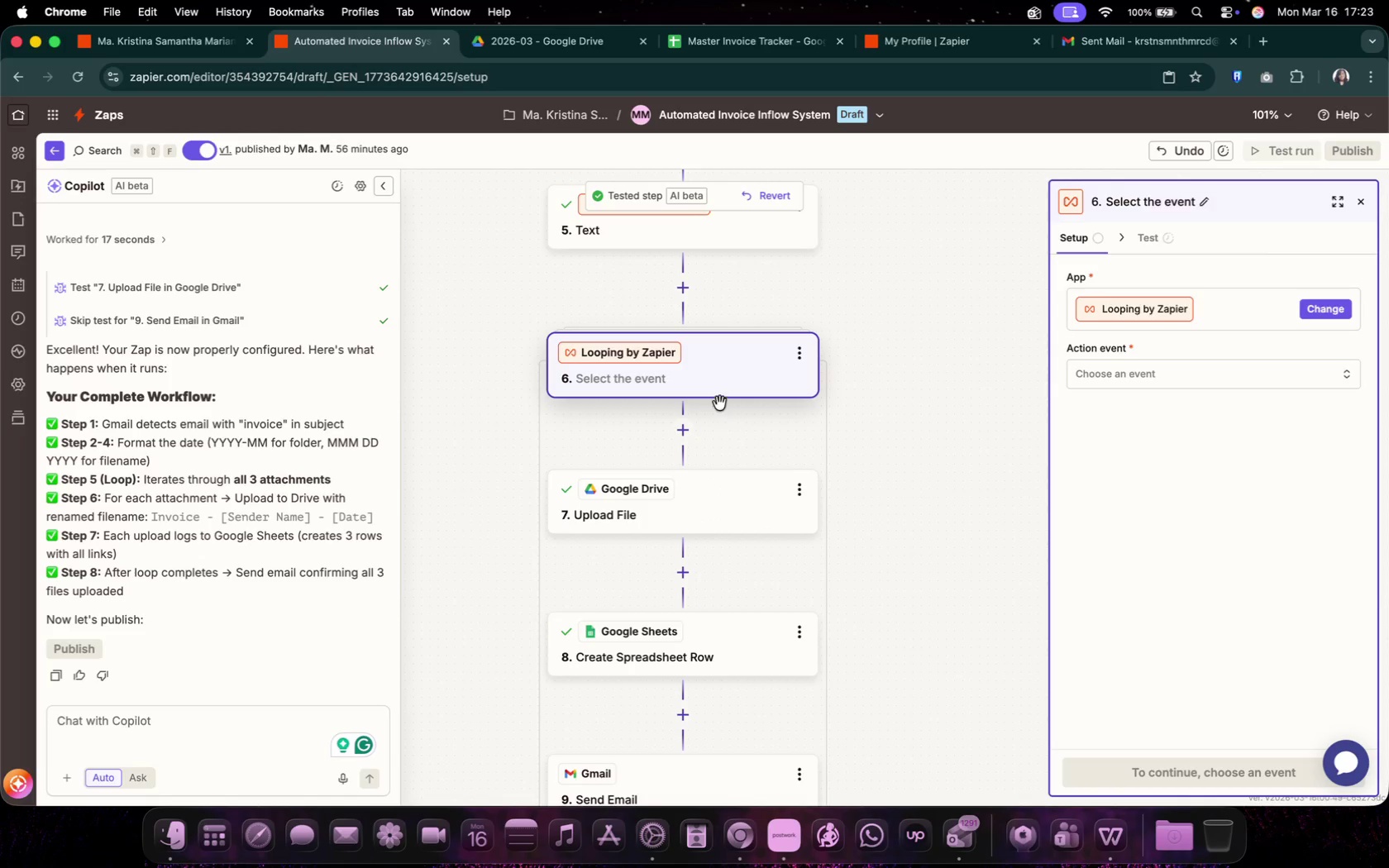 
double_click([814, 437])
 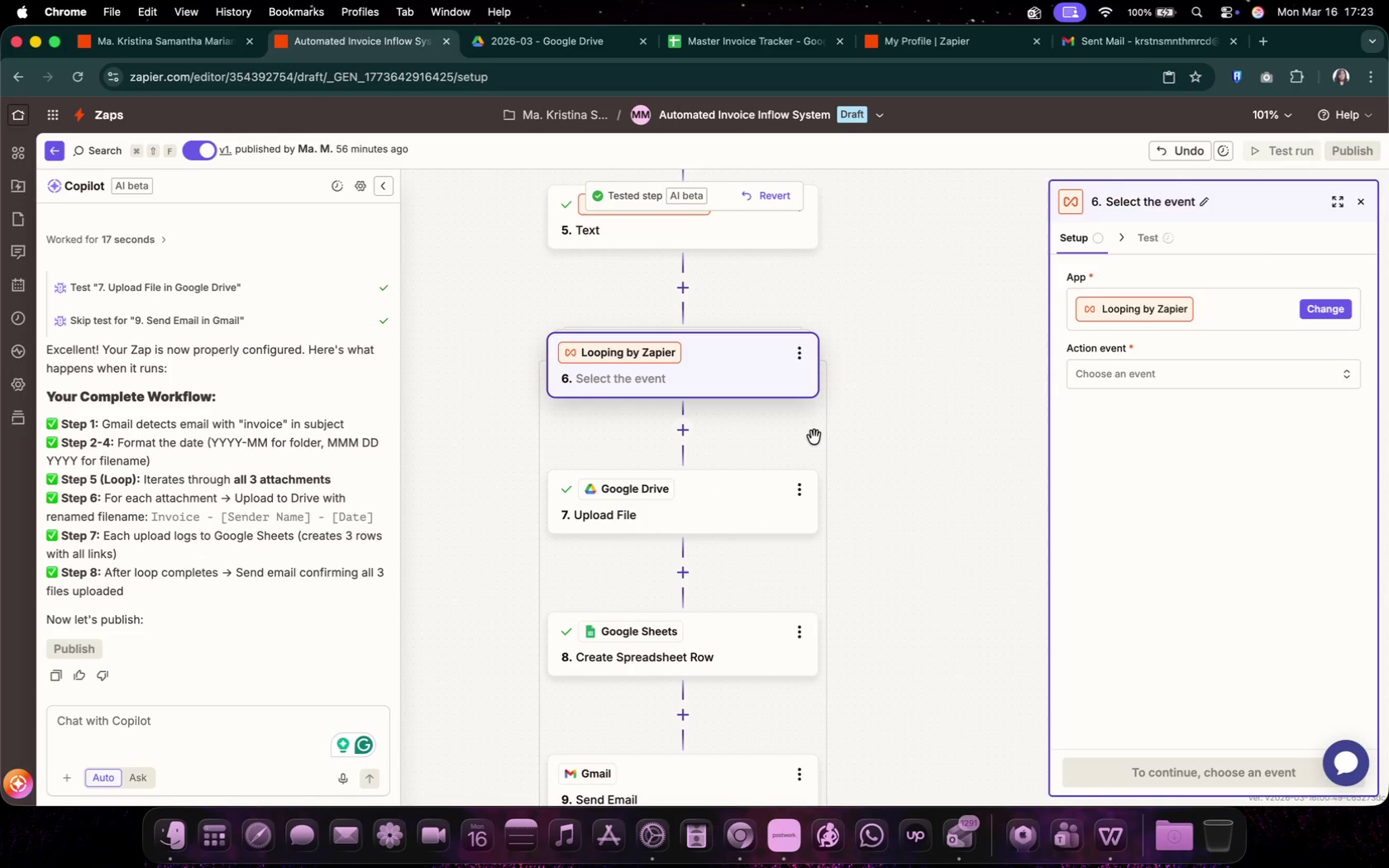 
triple_click([814, 437])
 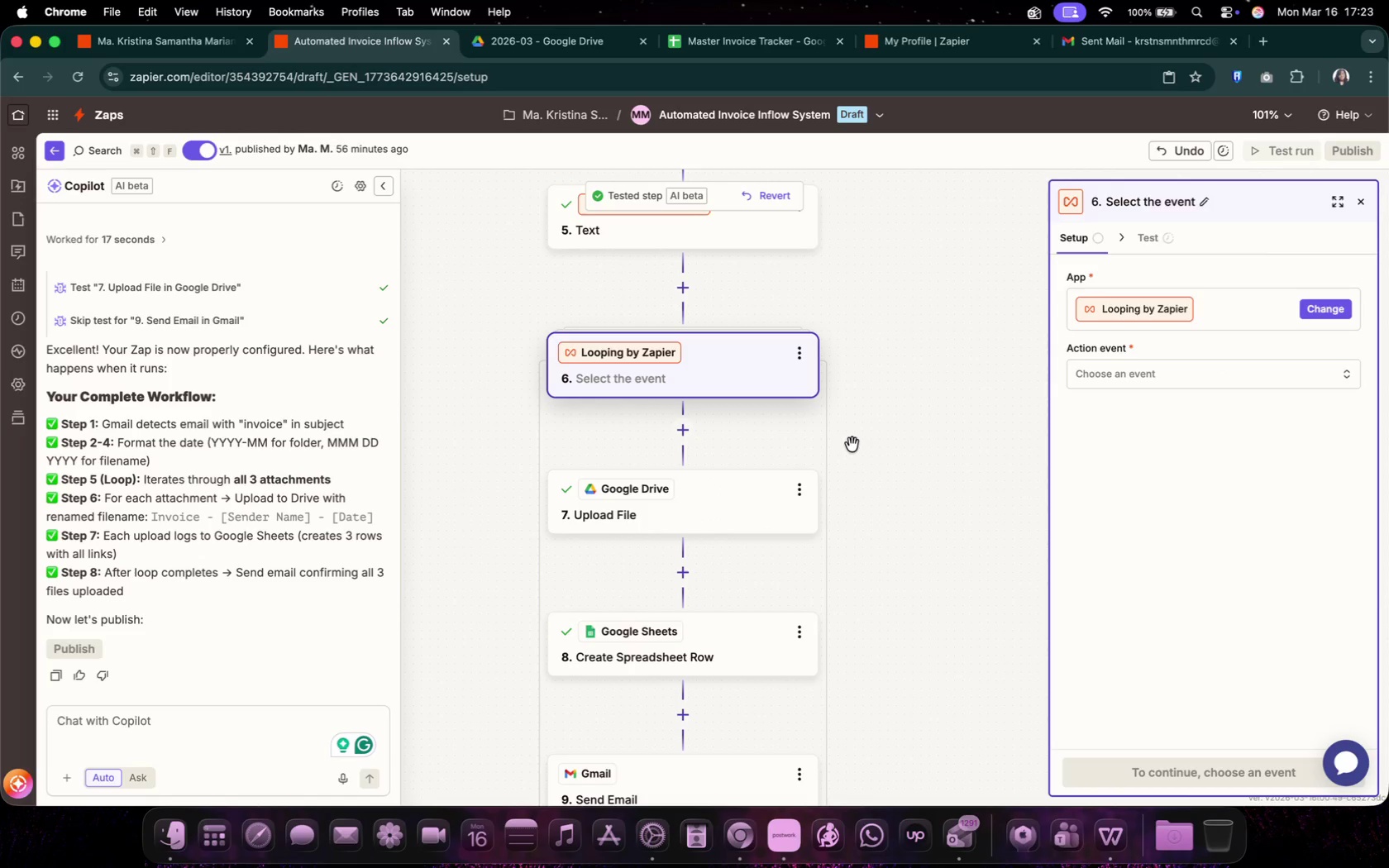 
left_click([753, 432])
 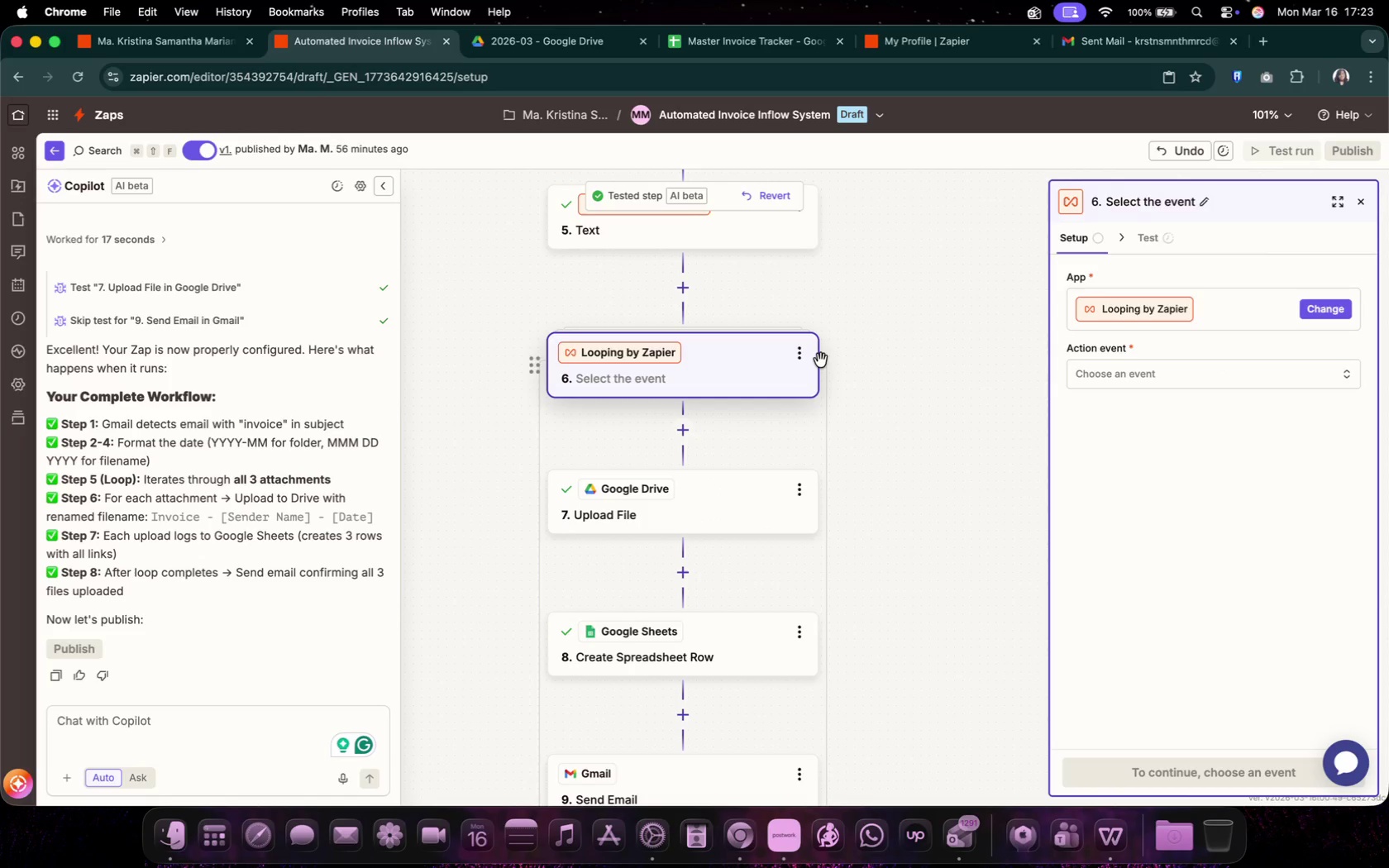 
left_click([792, 353])
 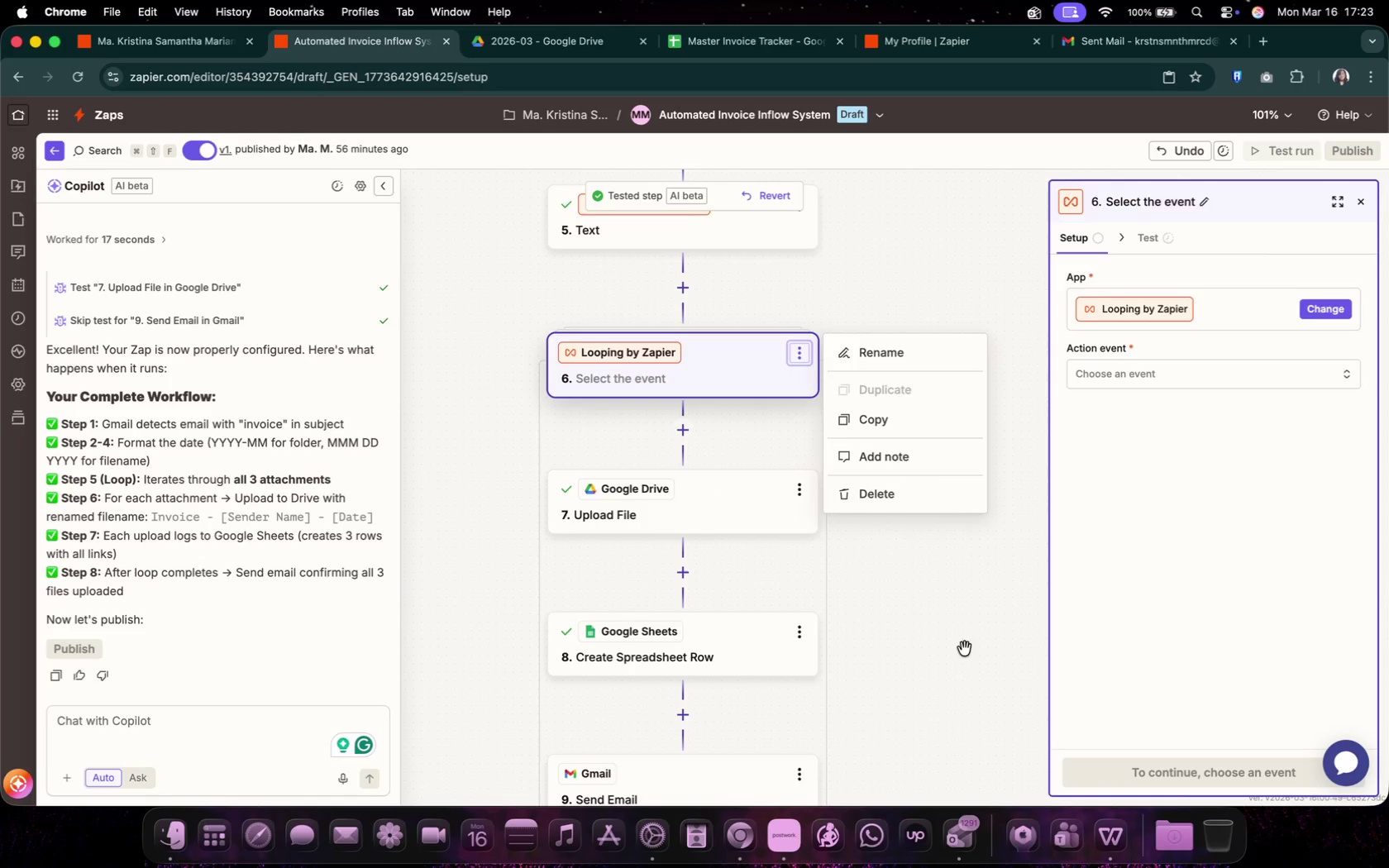 
double_click([952, 645])
 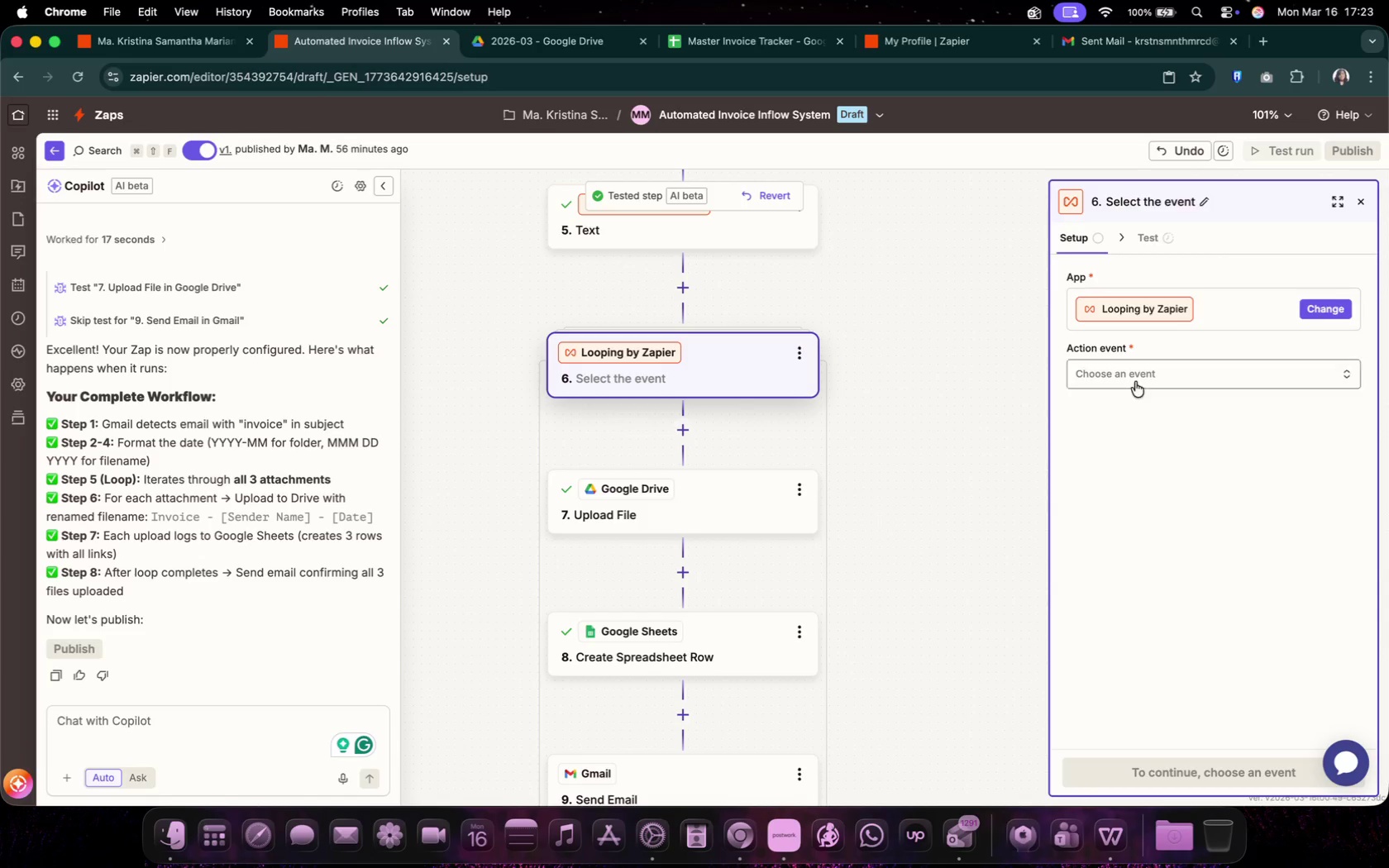 
left_click([1205, 388])
 